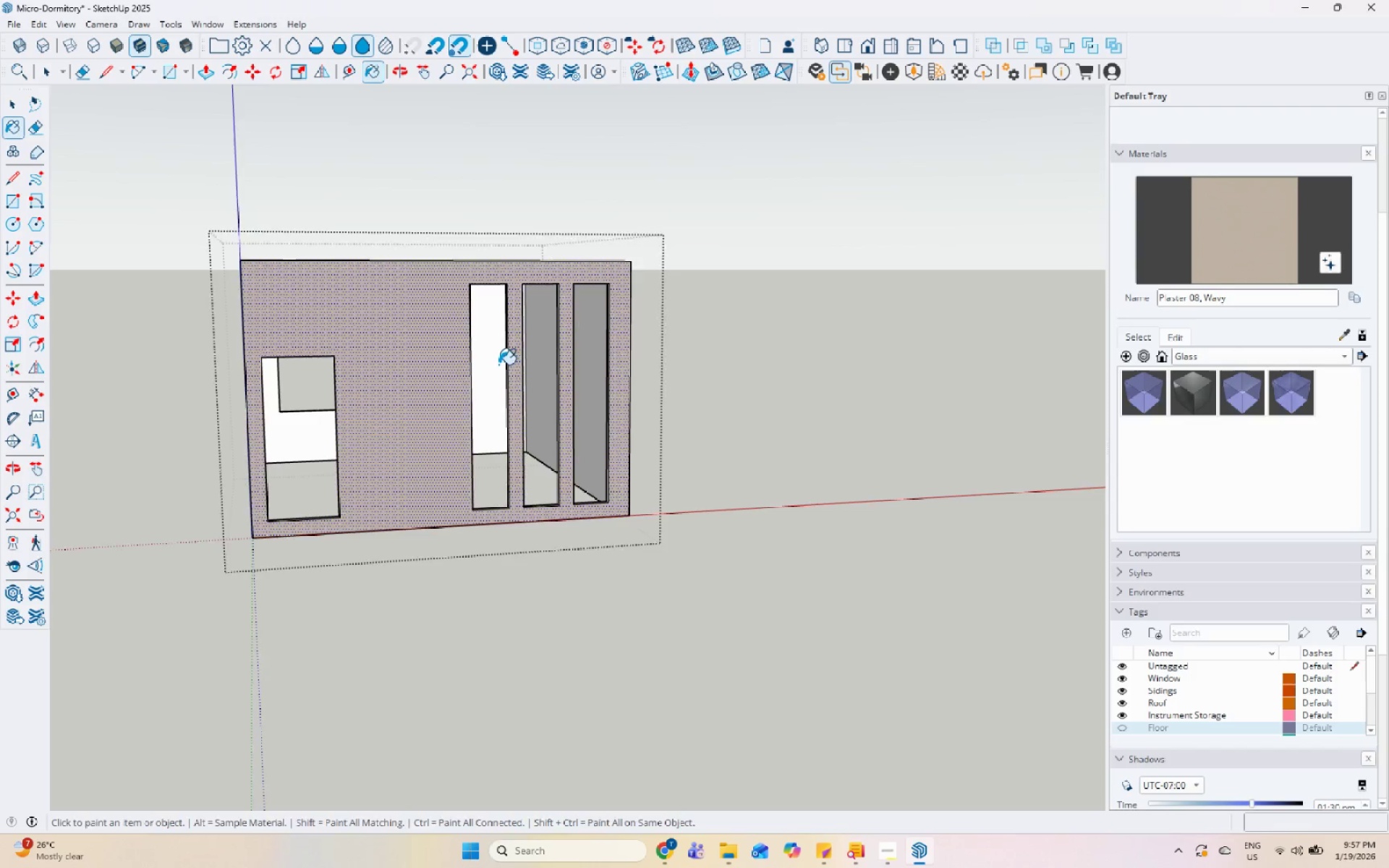 
key(Space)
 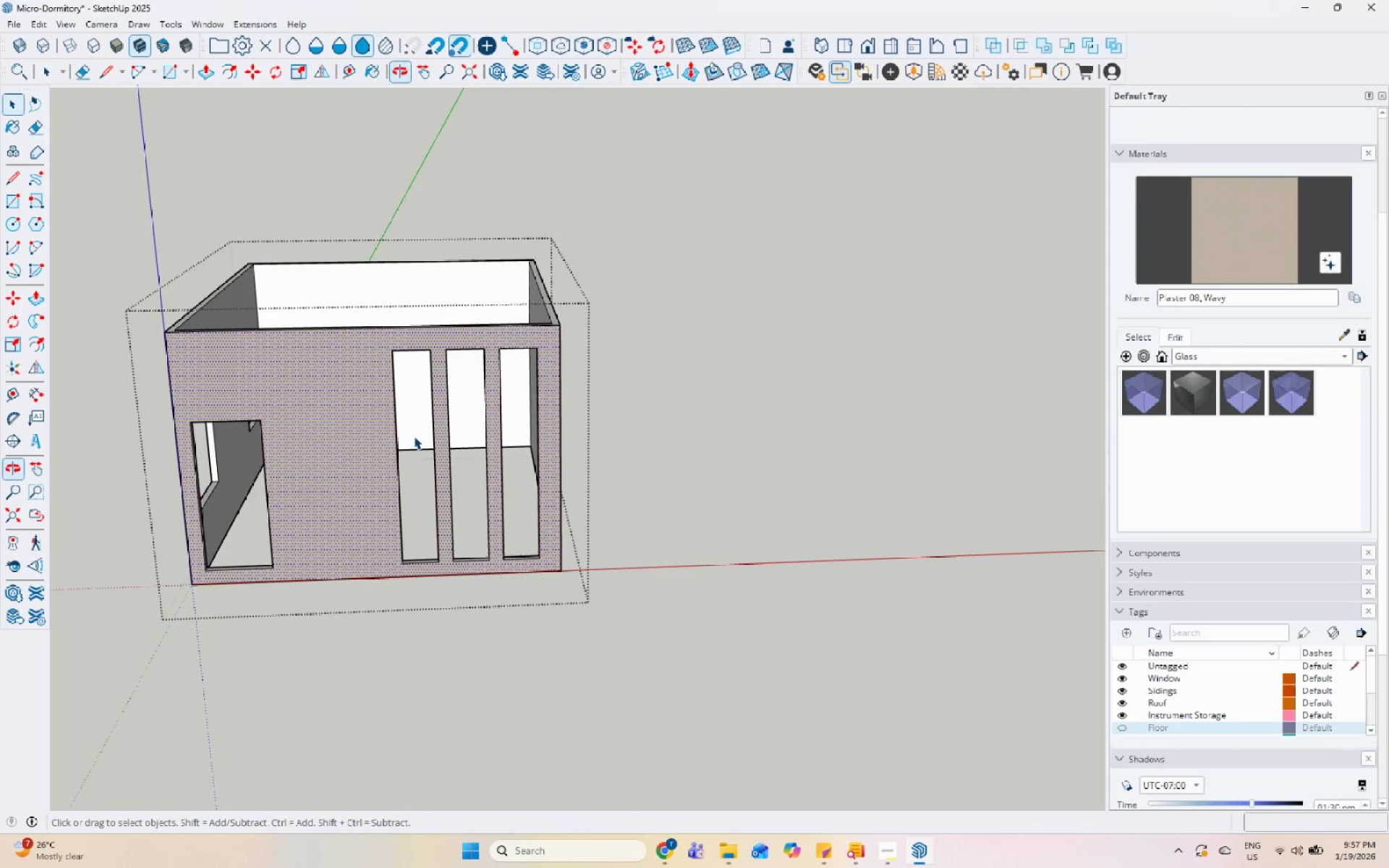 
key(Escape)
 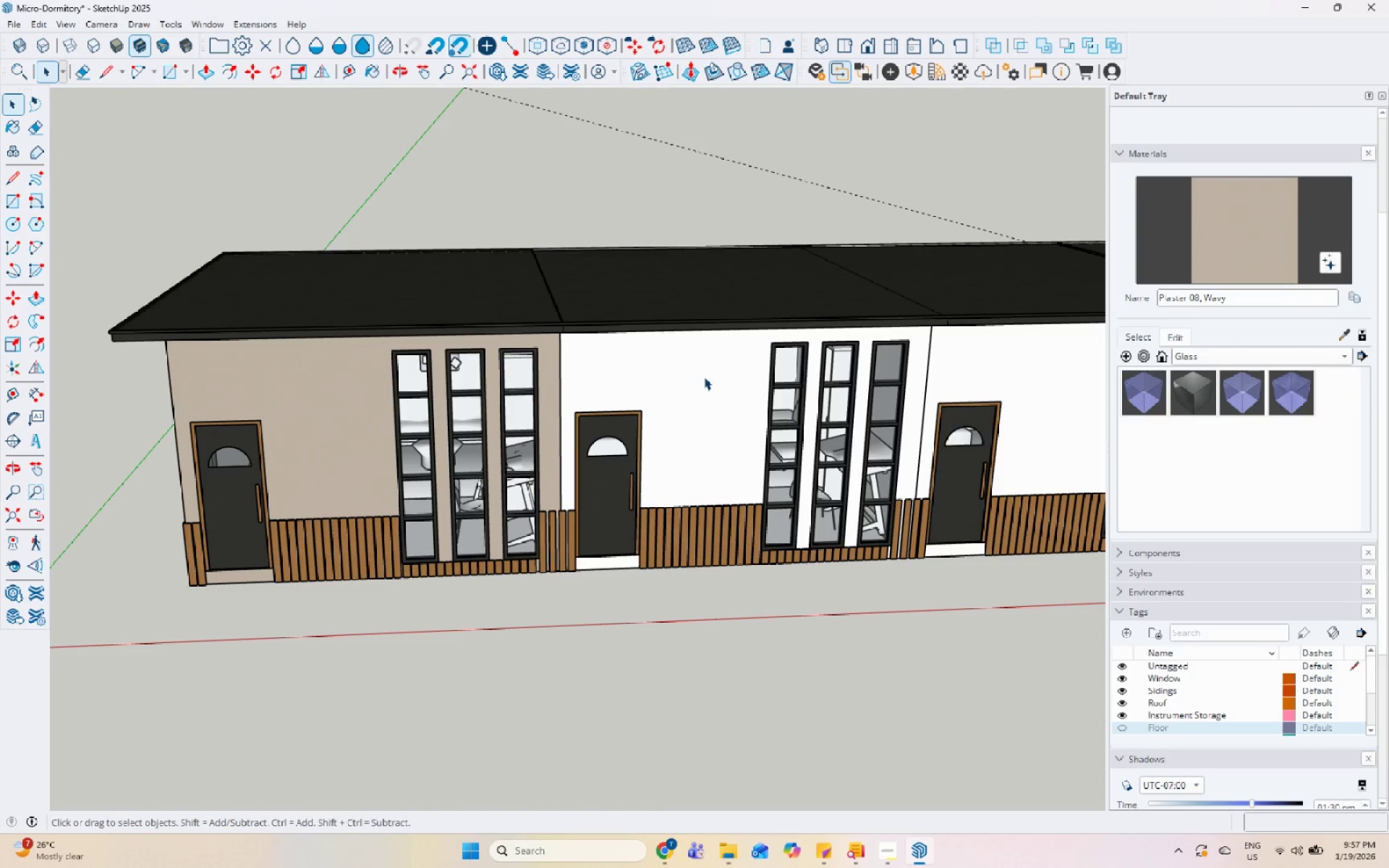 
double_click([704, 377])
 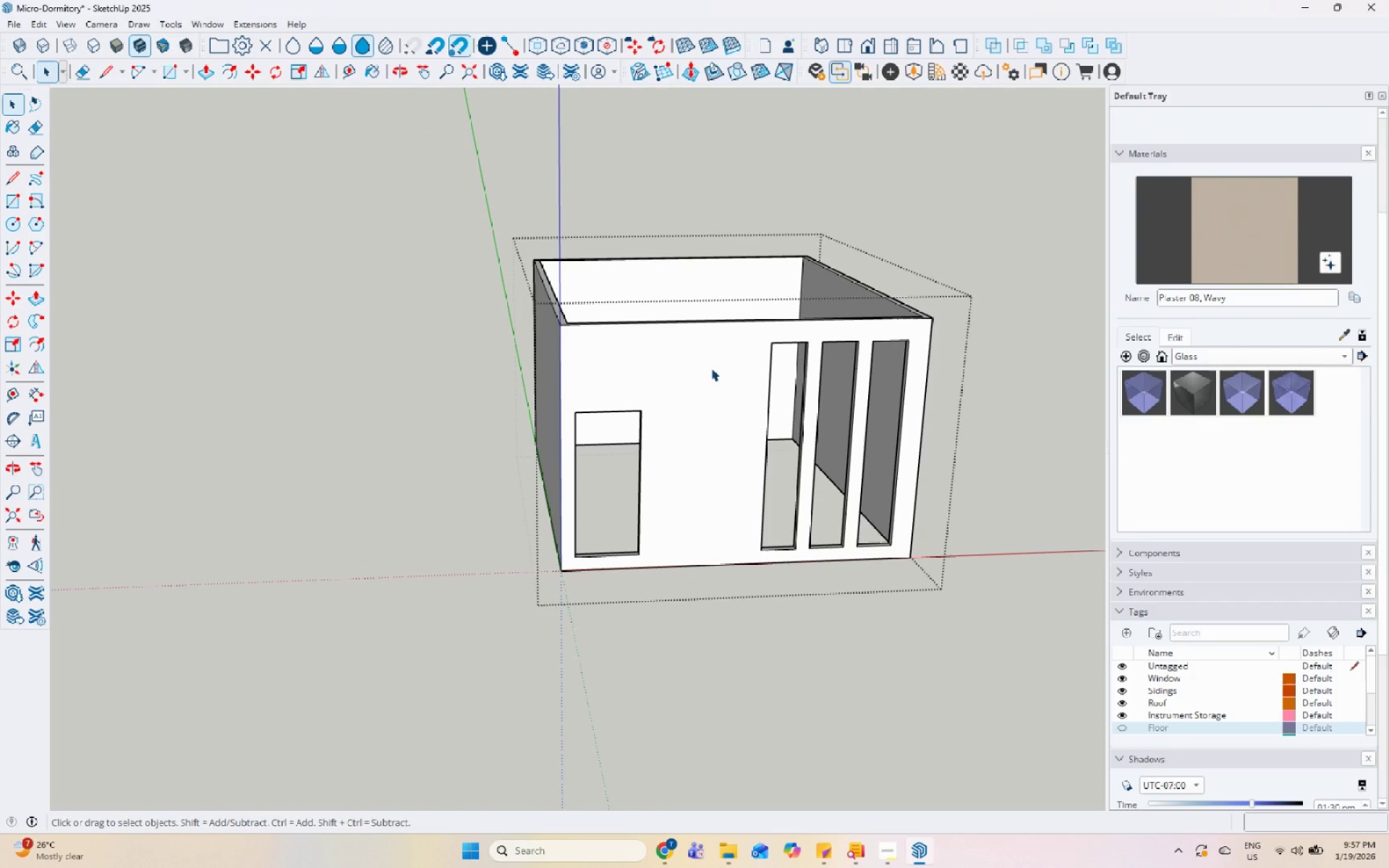 
triple_click([712, 367])
 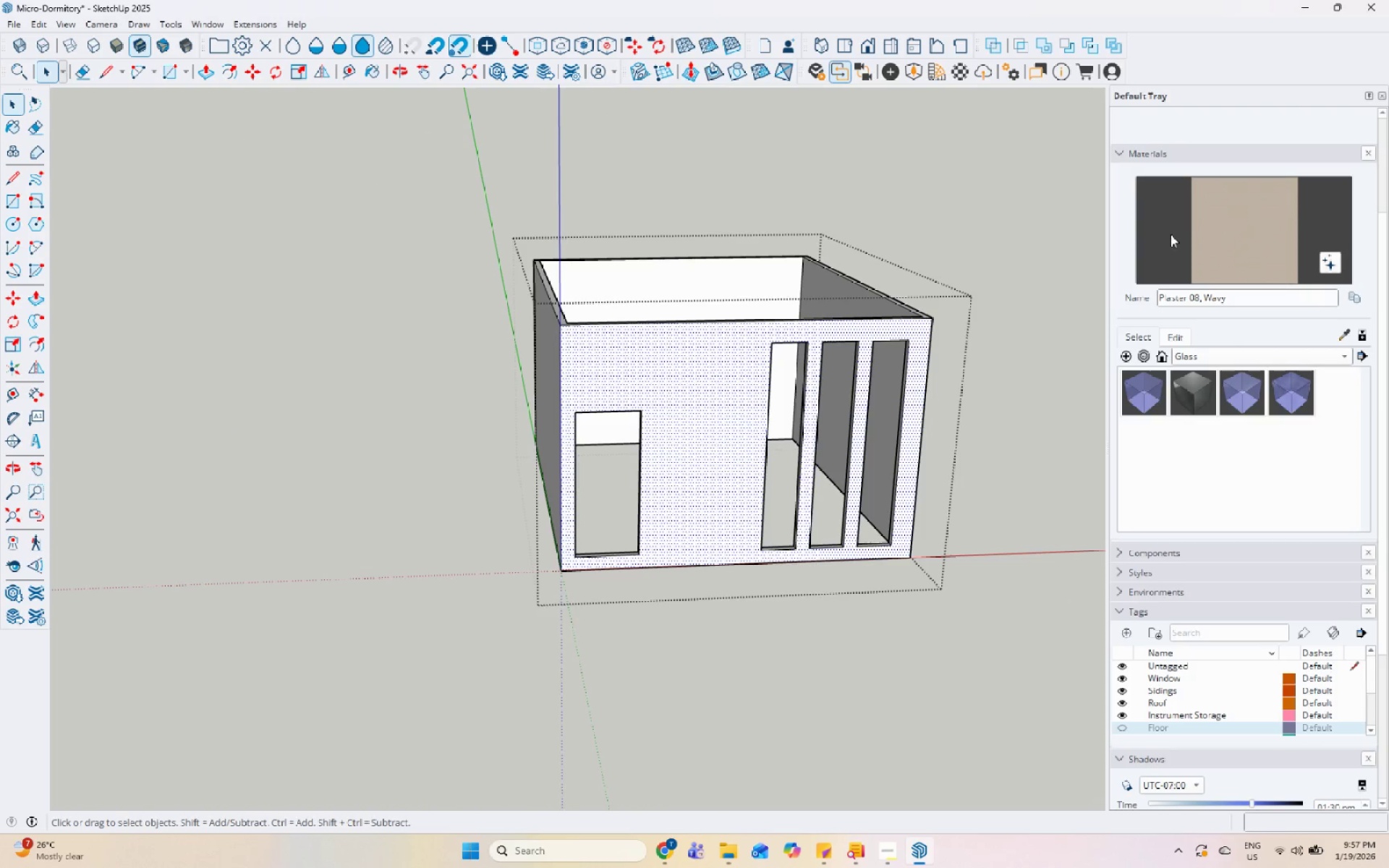 
left_click_drag(start_coordinate=[1218, 221], to_coordinate=[1213, 223])
 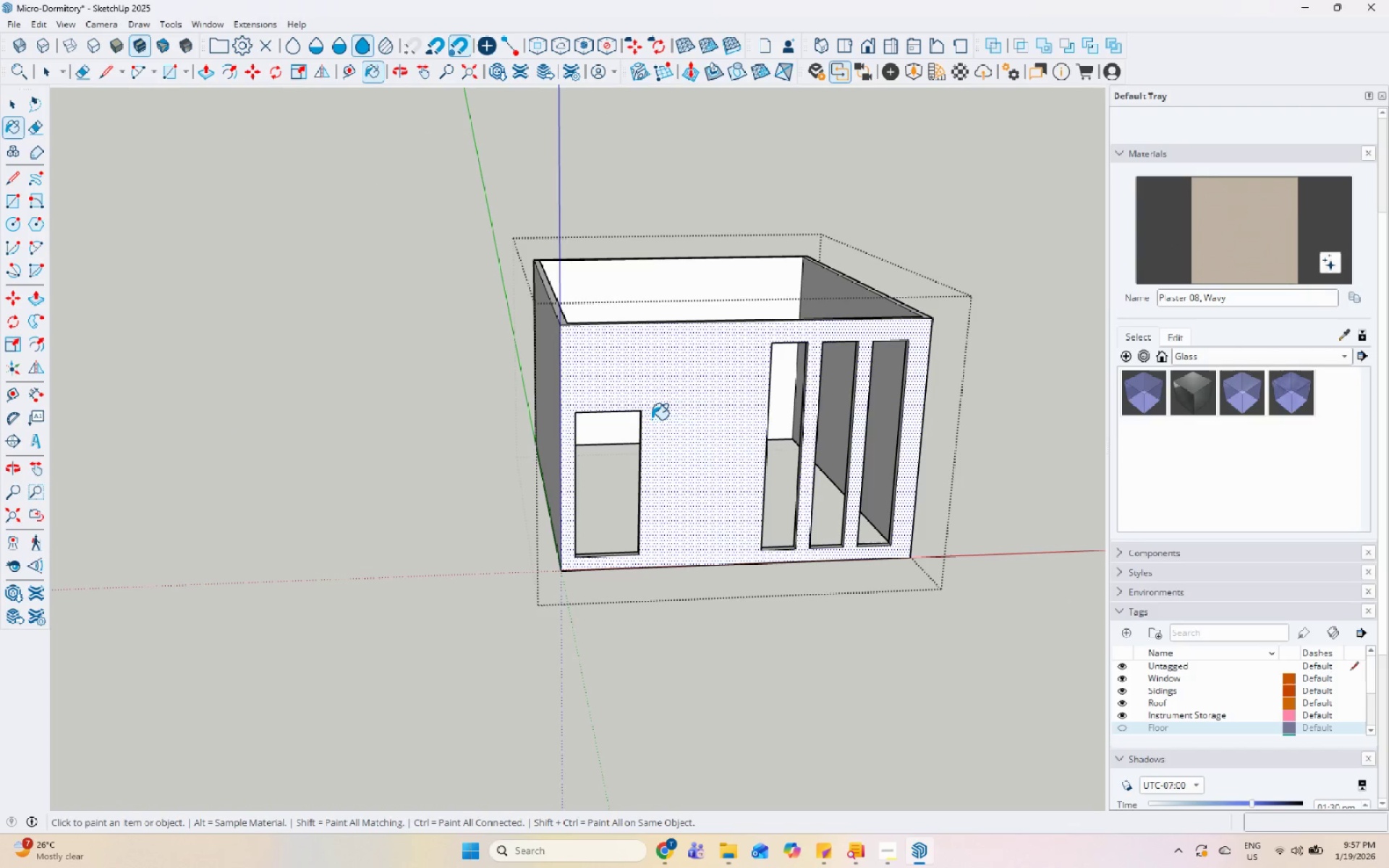 
double_click([674, 385])
 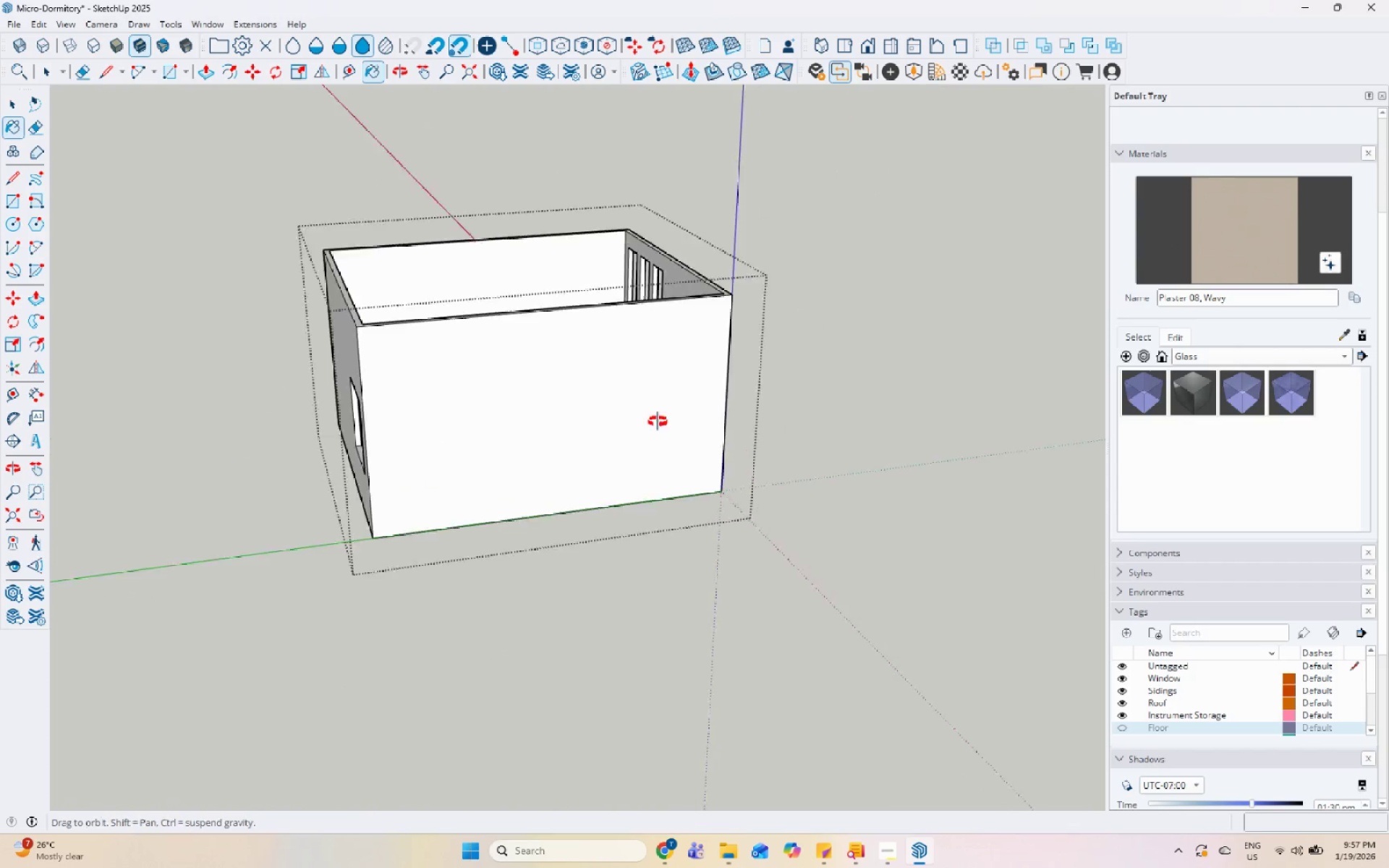 
left_click_drag(start_coordinate=[331, 441], to_coordinate=[334, 441])
 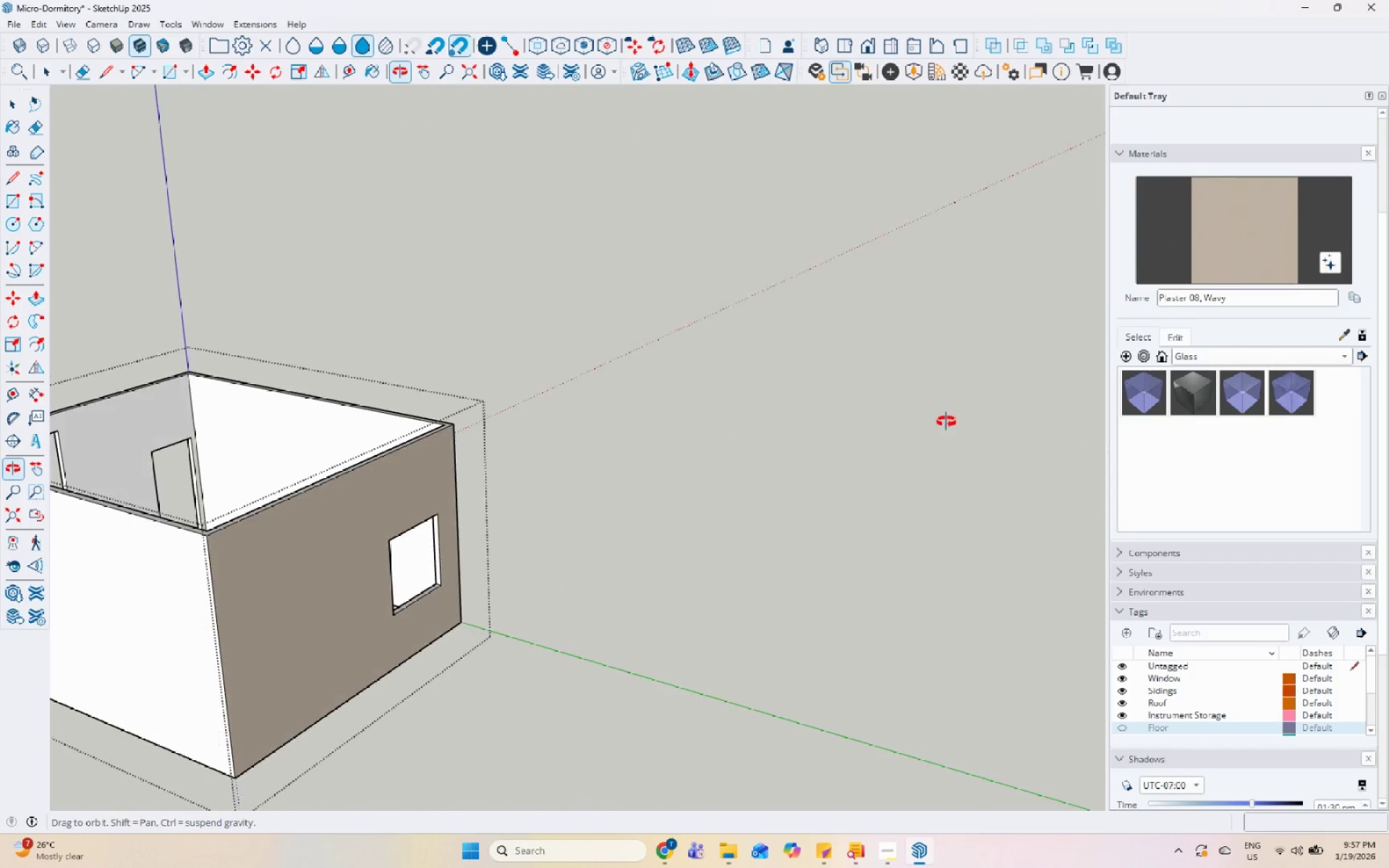 
key(Escape)
 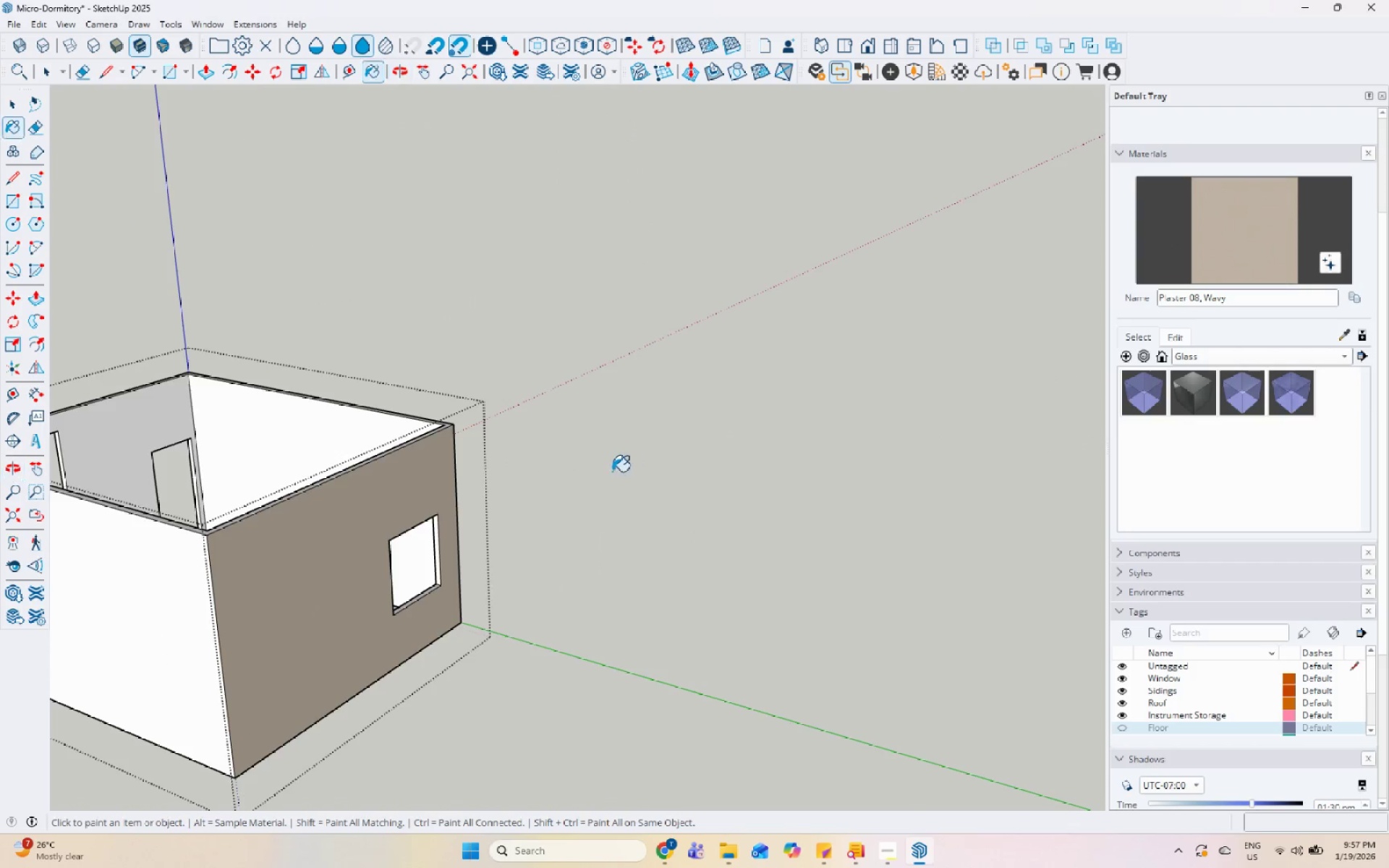 
key(Escape)
 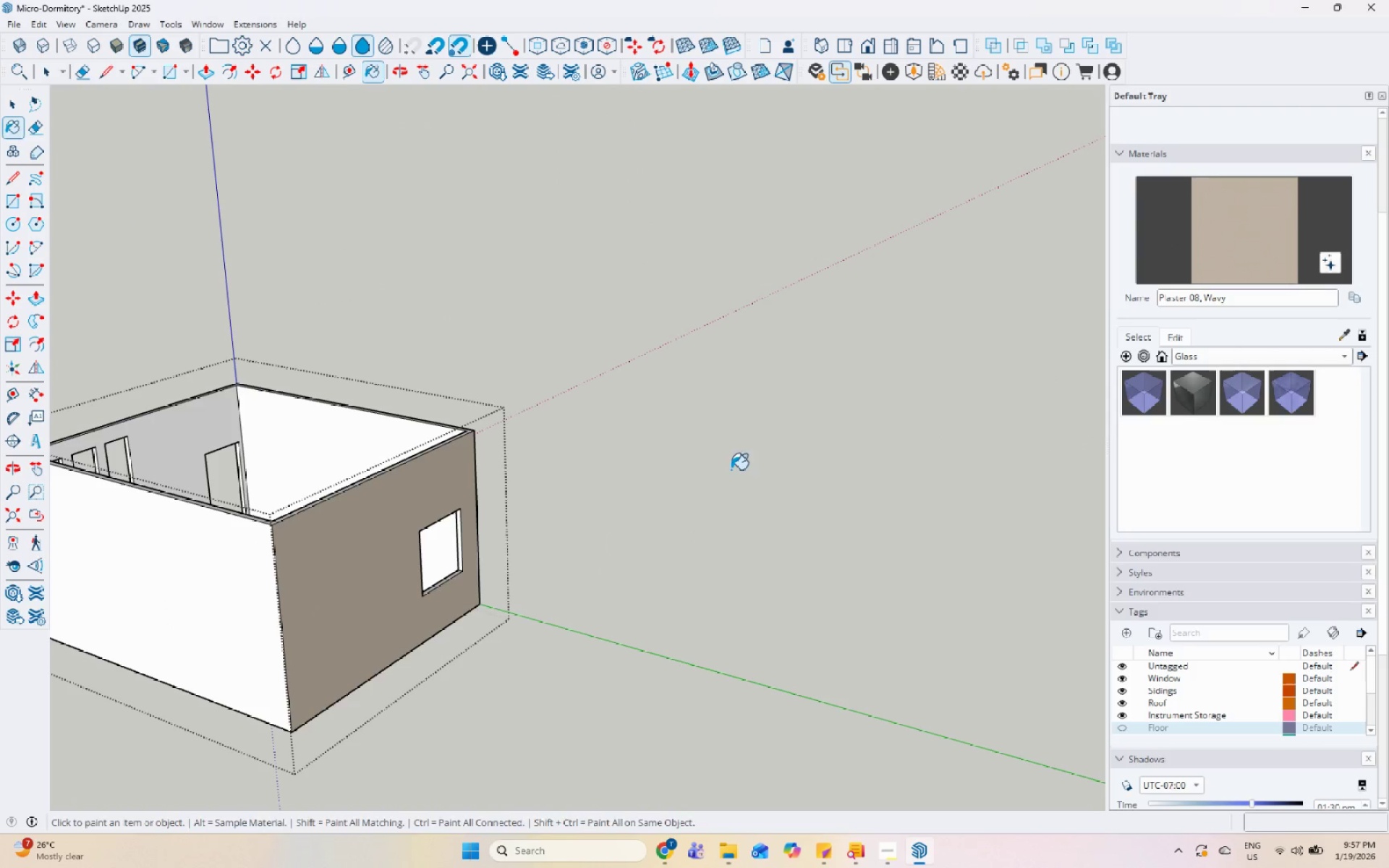 
key(Space)
 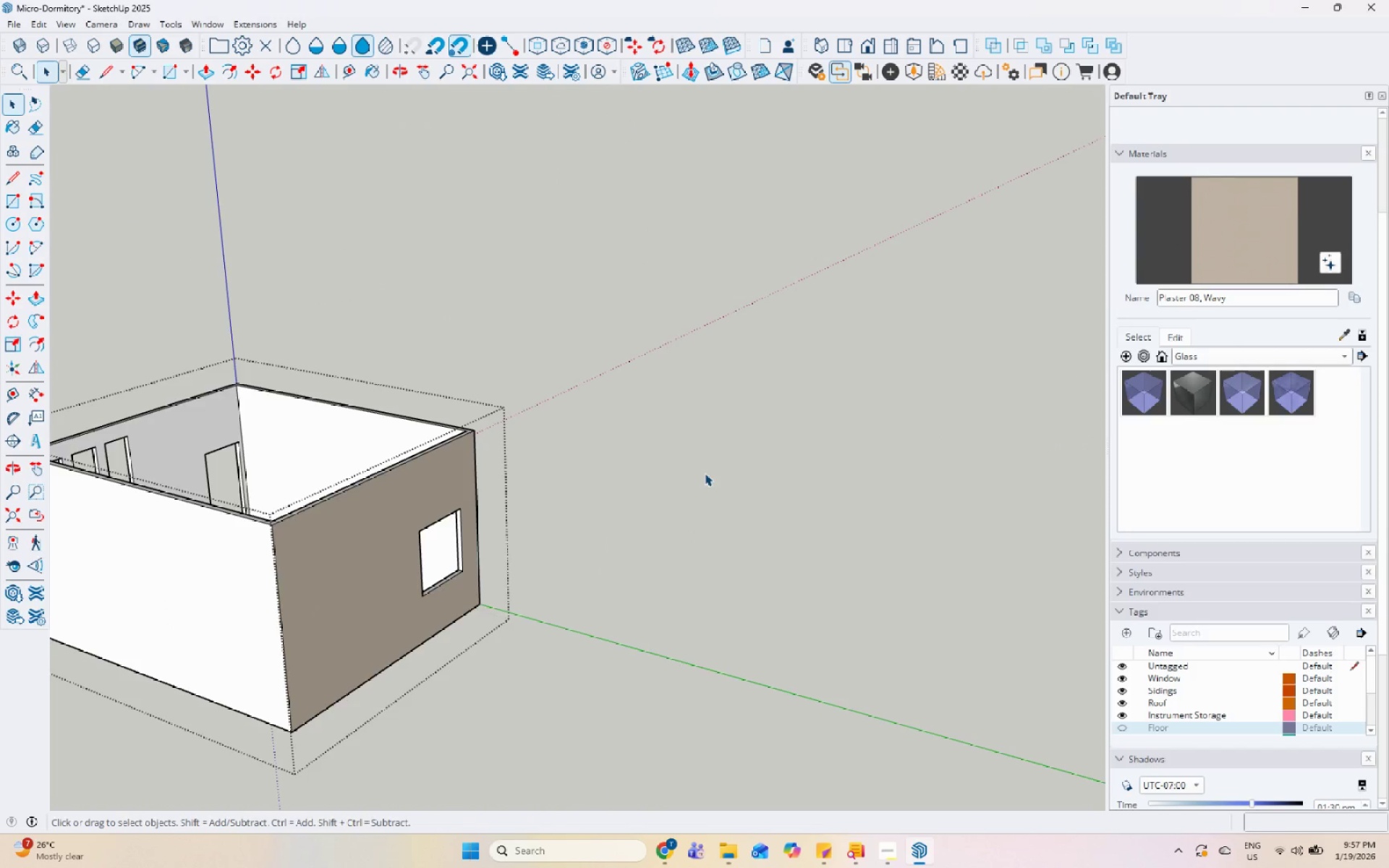 
scroll: coordinate [616, 472], scroll_direction: down, amount: 2.0
 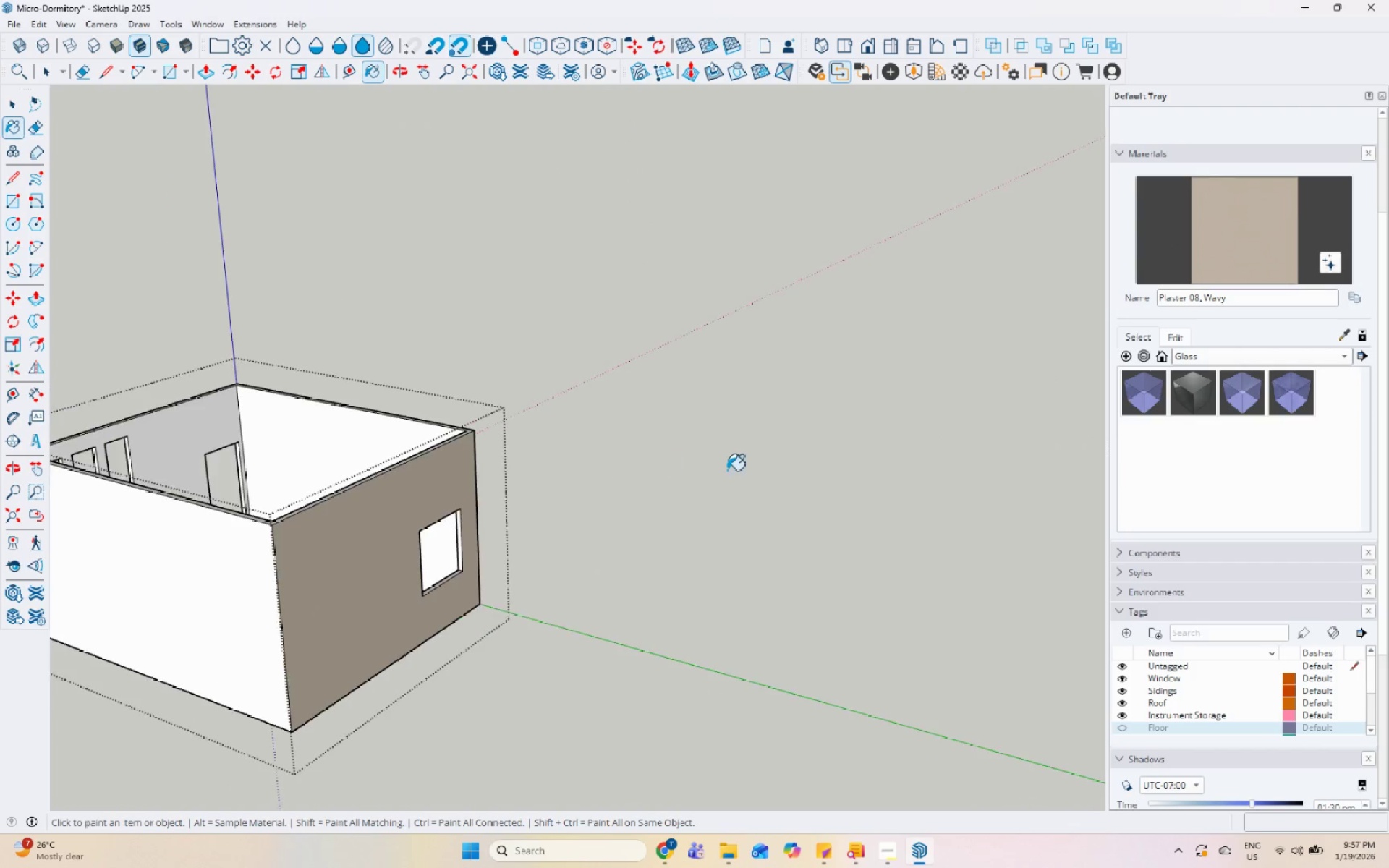 
key(Escape)
 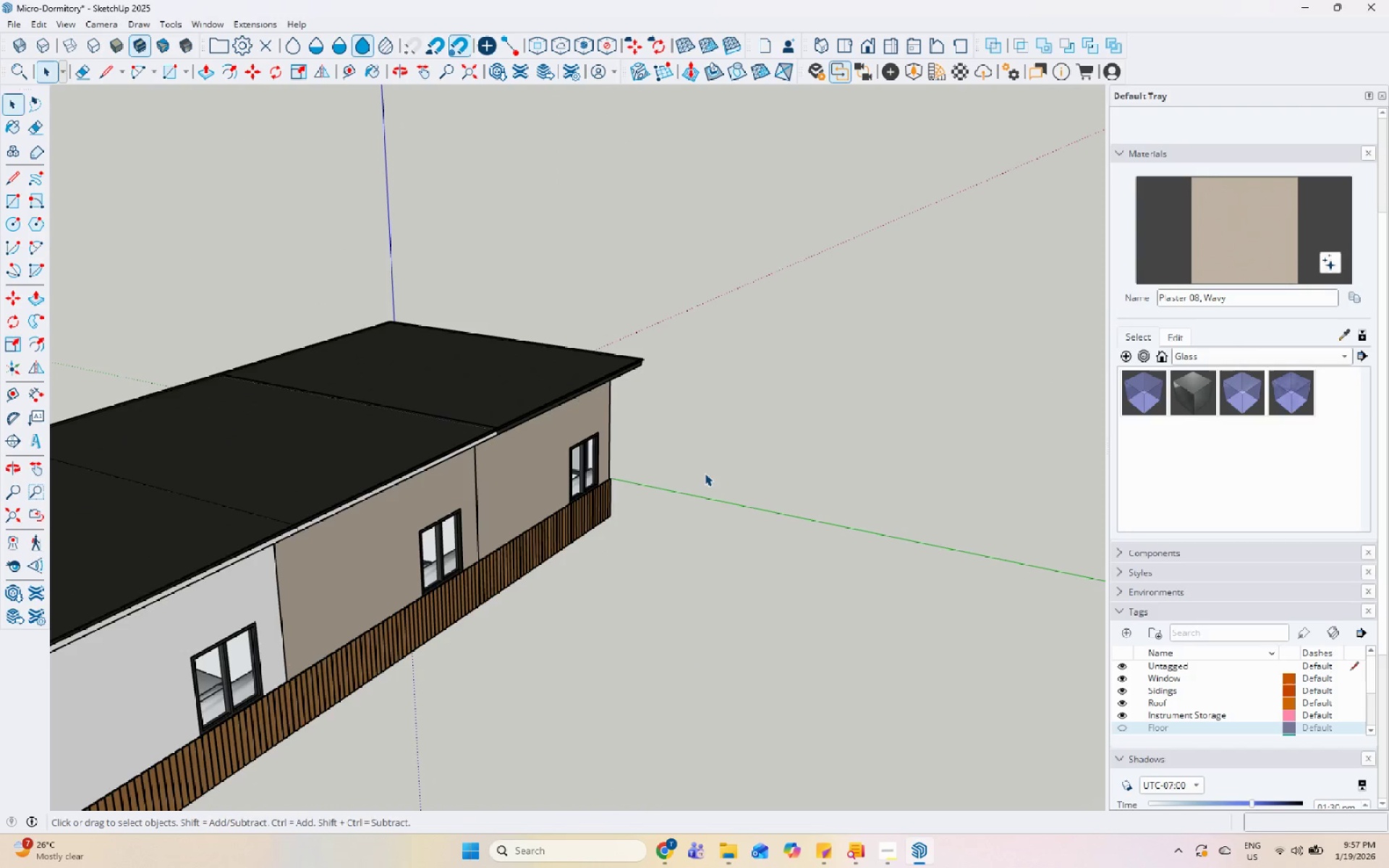 
key(Space)
 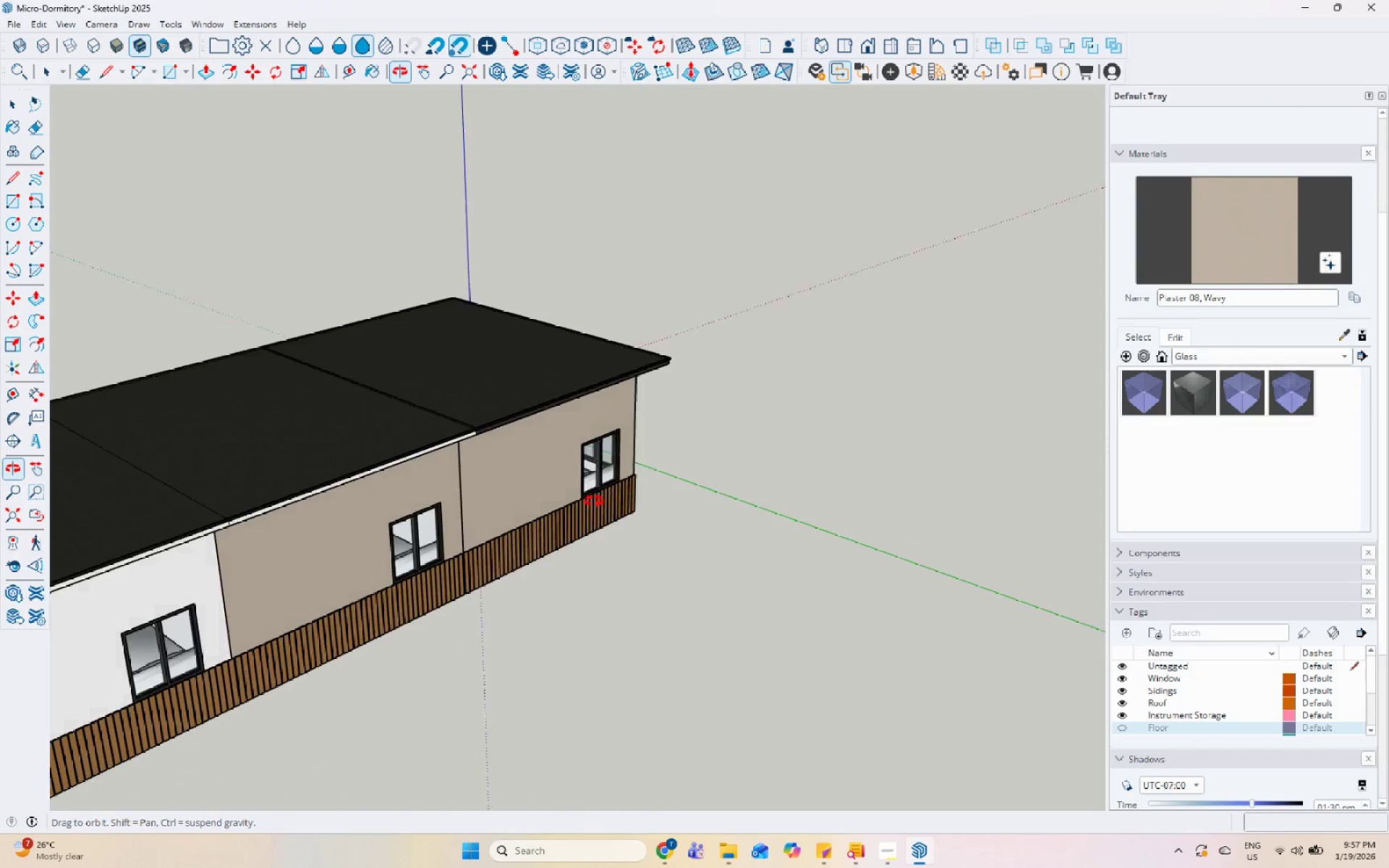 
left_click([523, 397])
 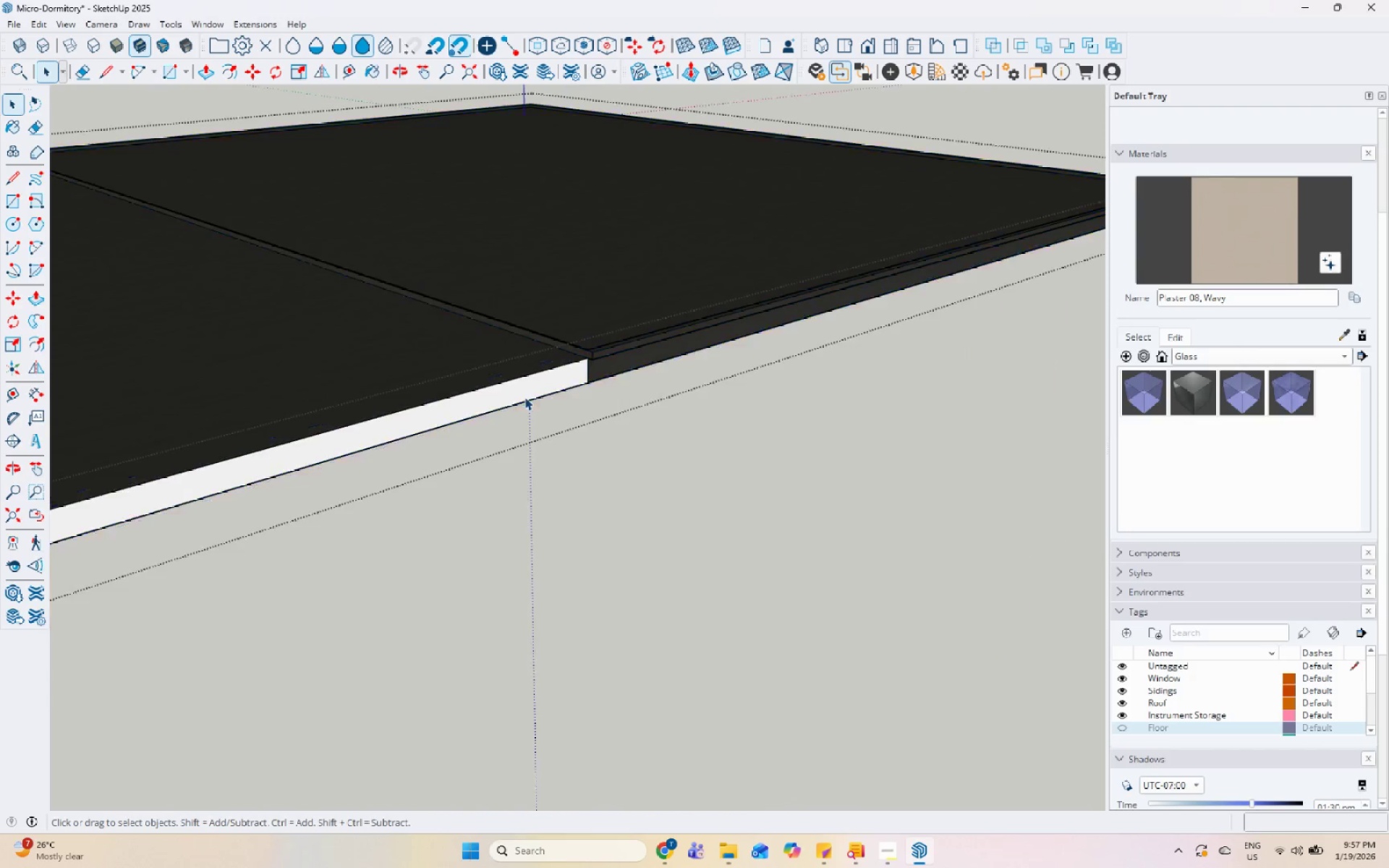 
scroll: coordinate [474, 414], scroll_direction: up, amount: 15.0
 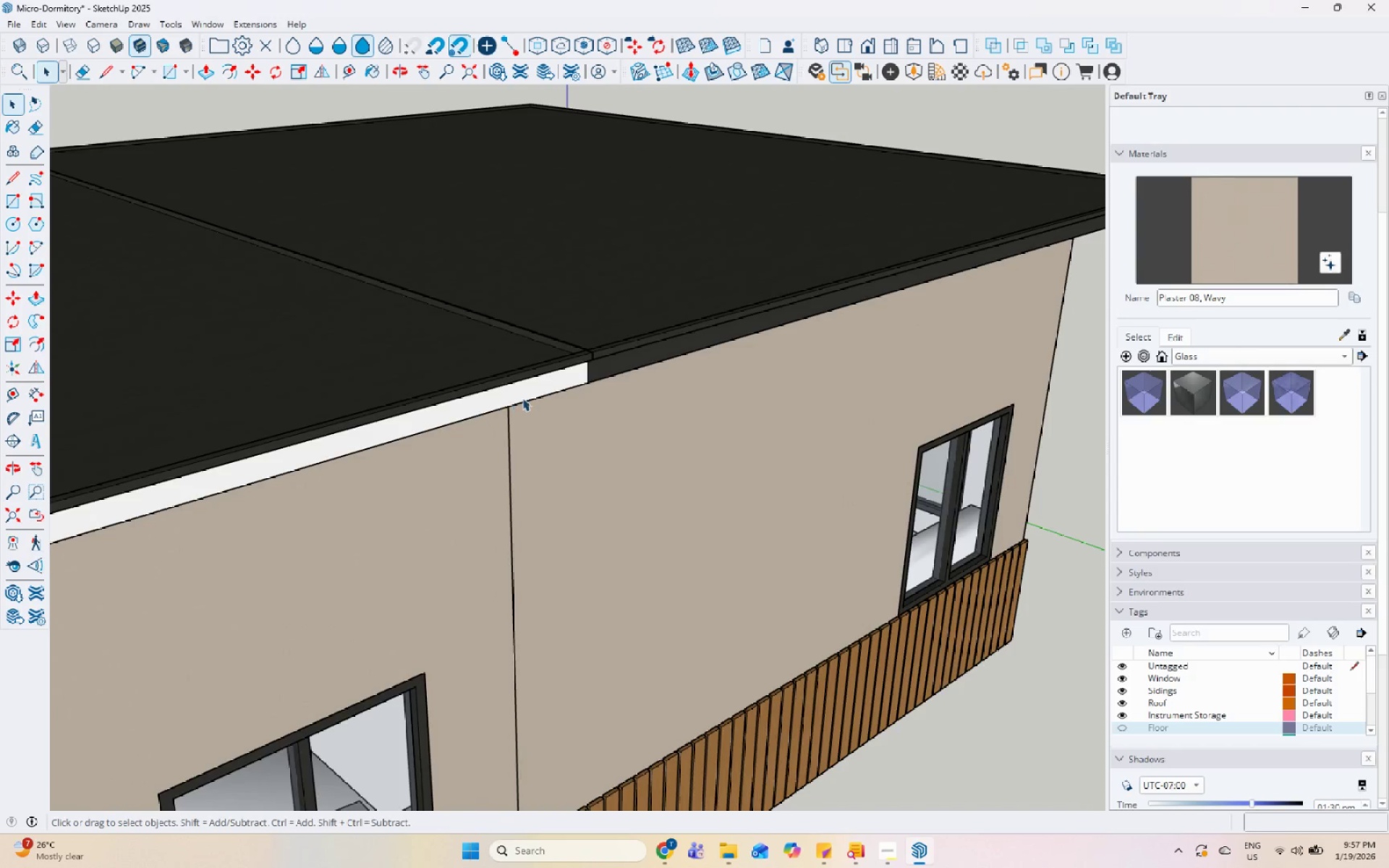 
triple_click([538, 388])
 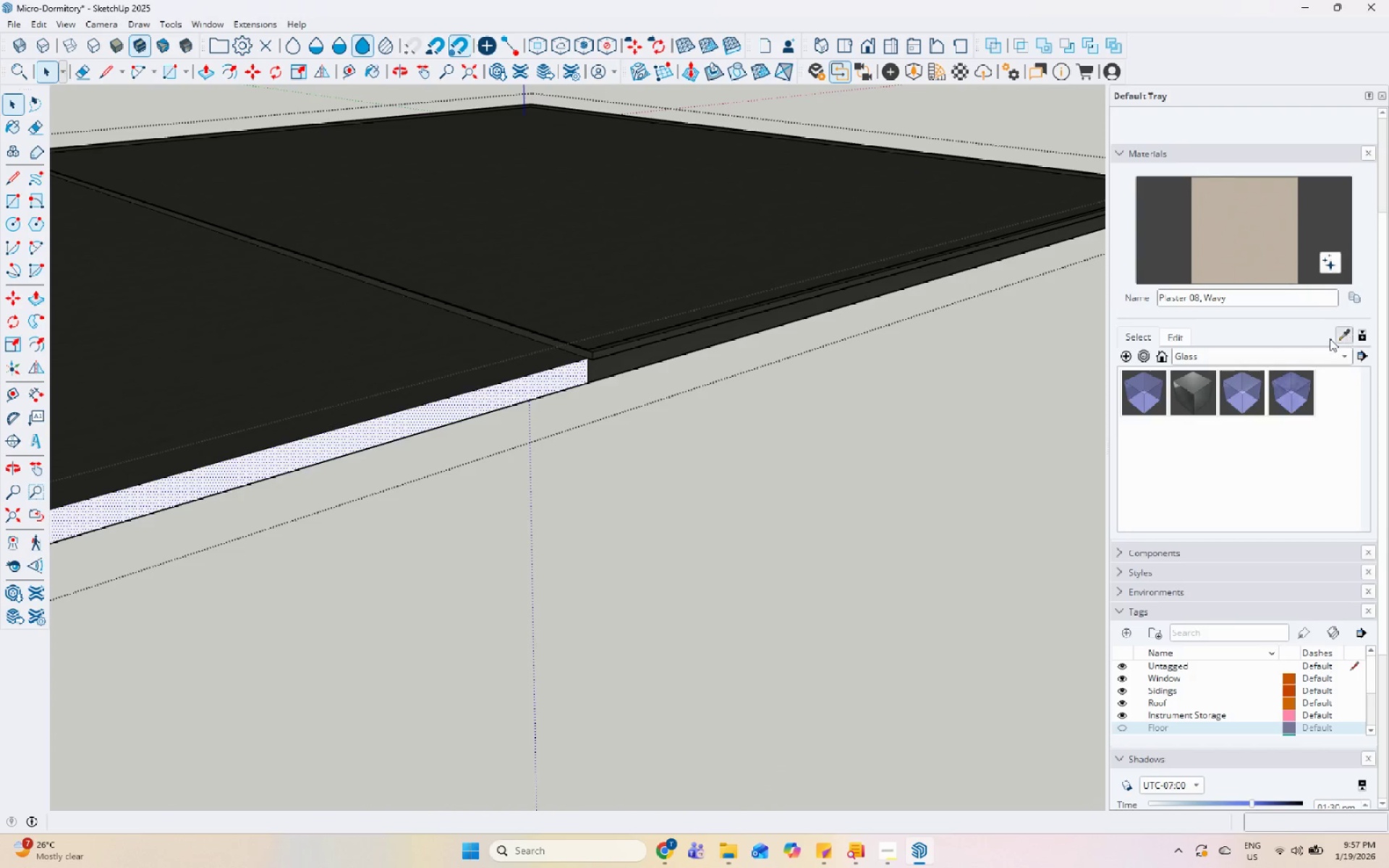 
left_click_drag(start_coordinate=[634, 363], to_coordinate=[608, 369])
 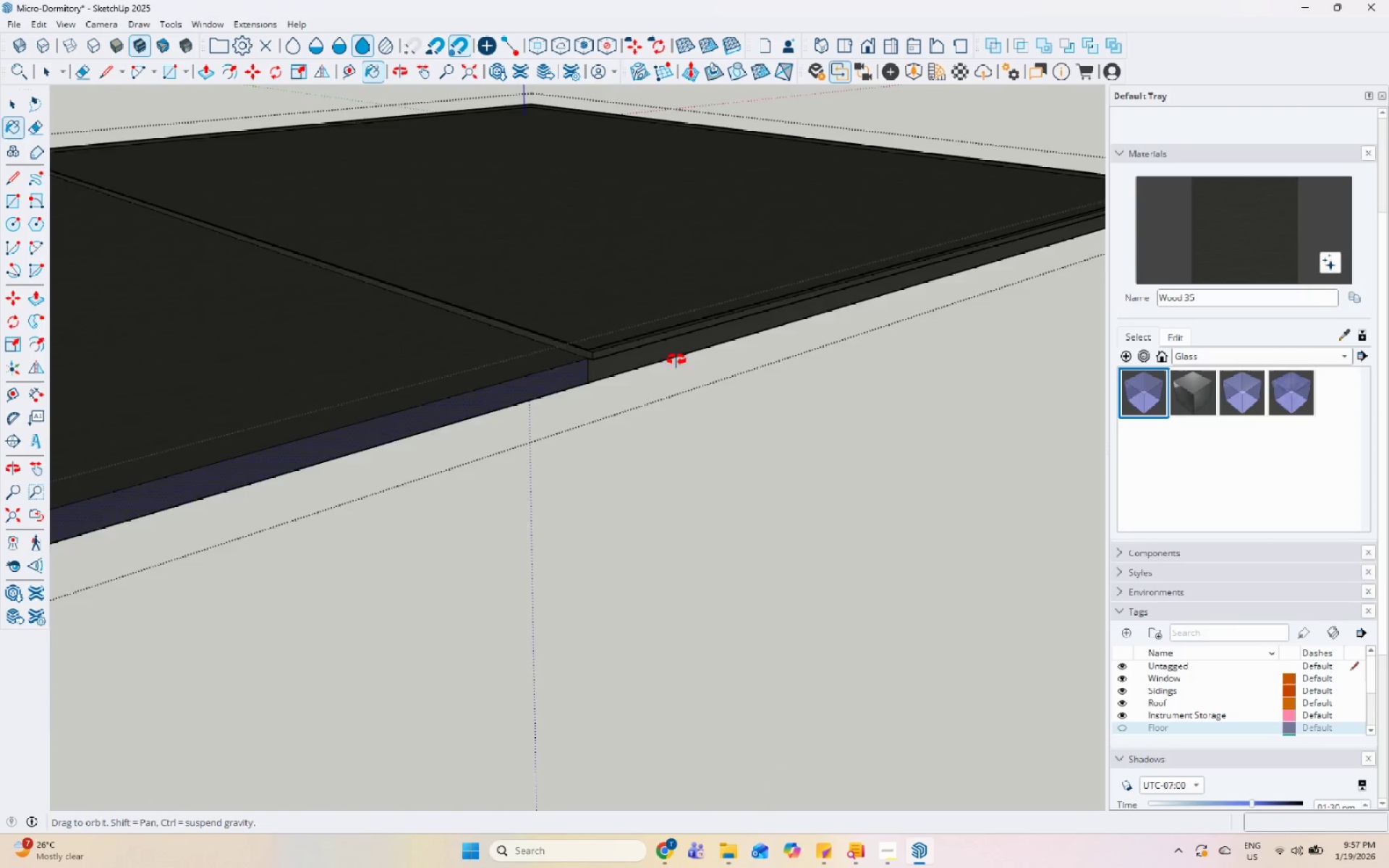 
left_click_drag(start_coordinate=[592, 500], to_coordinate=[596, 497])
 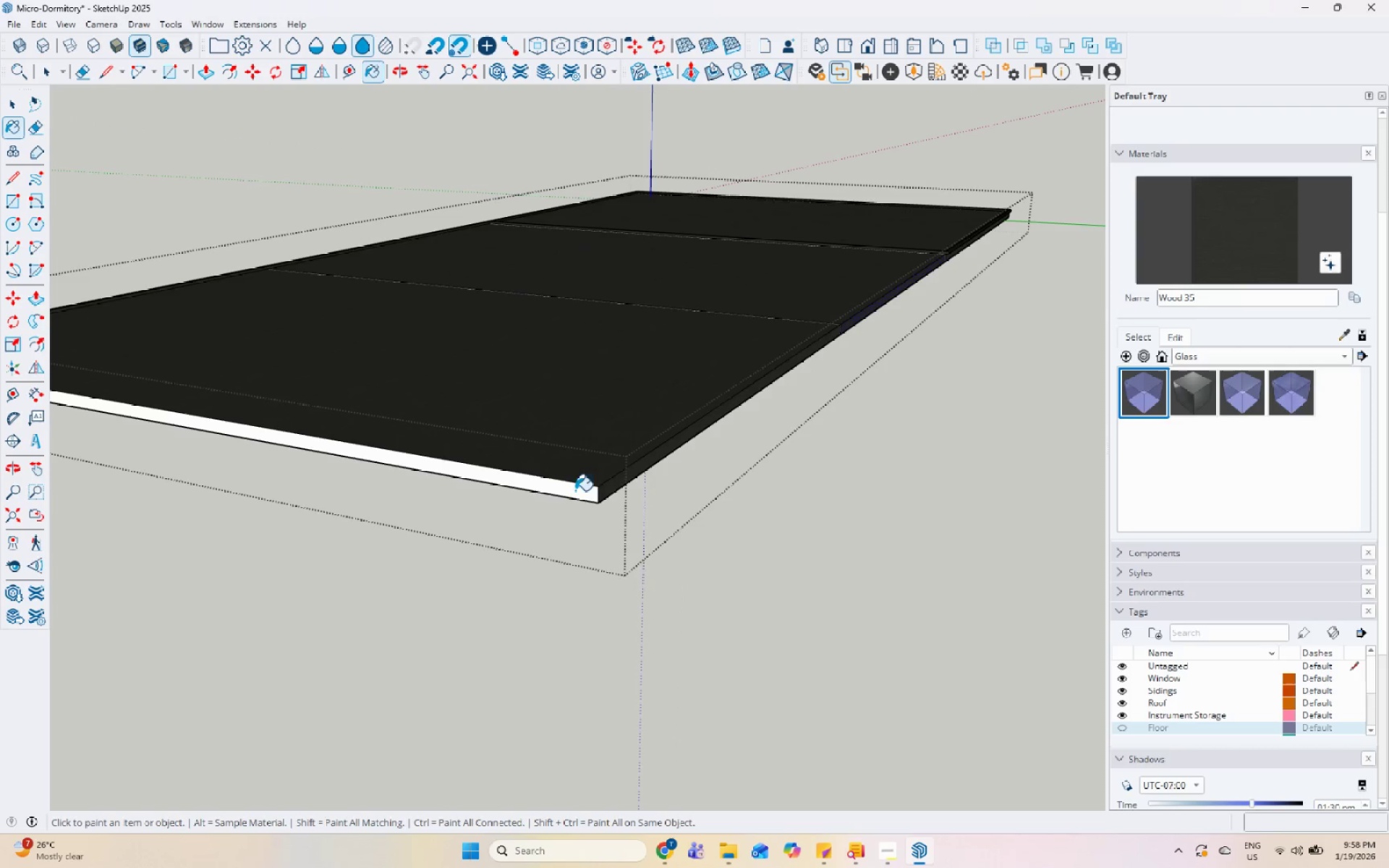 
scroll: coordinate [616, 475], scroll_direction: down, amount: 7.0
 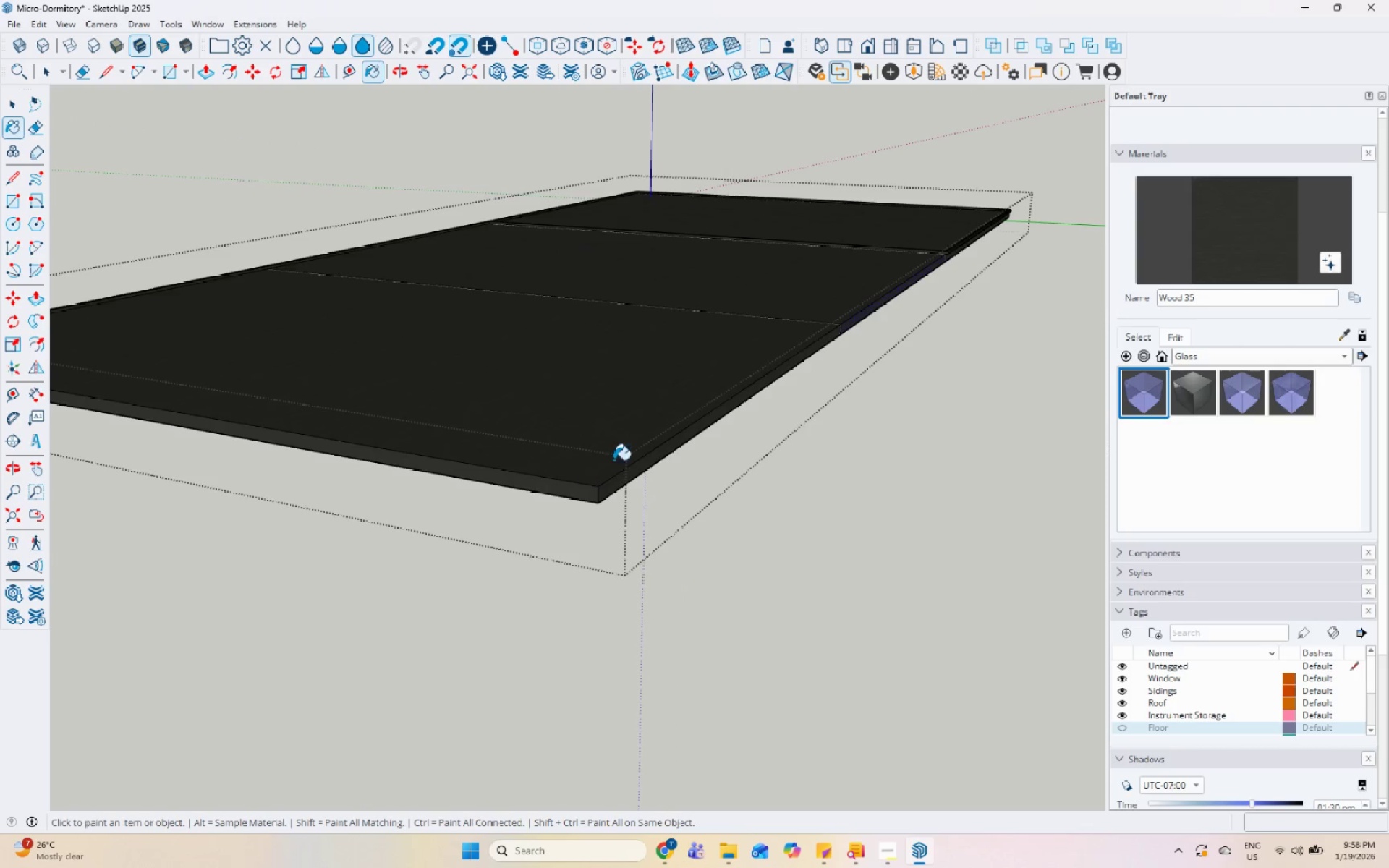 
key(Space)
 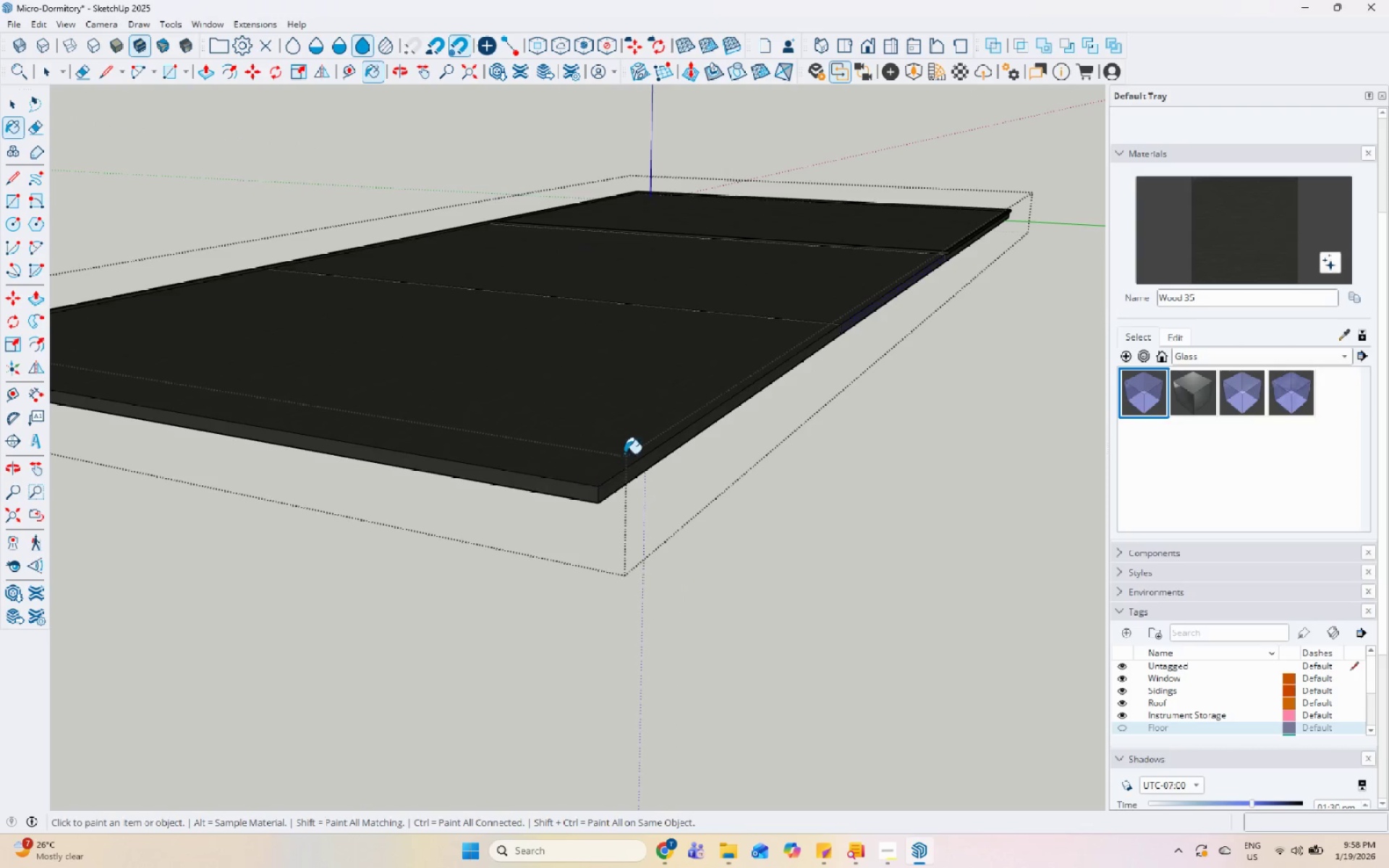 
key(Escape)
 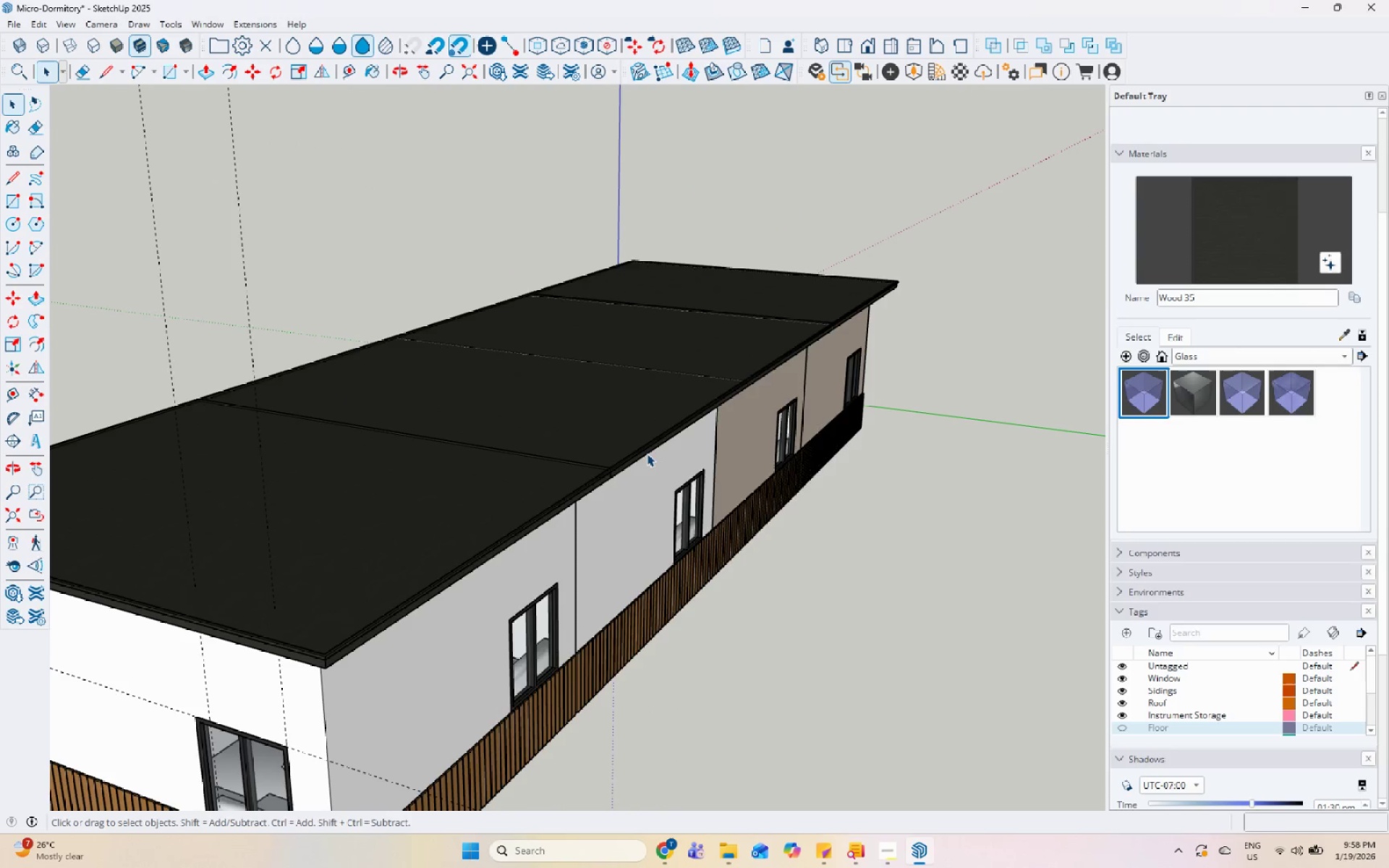 
key(Escape)
 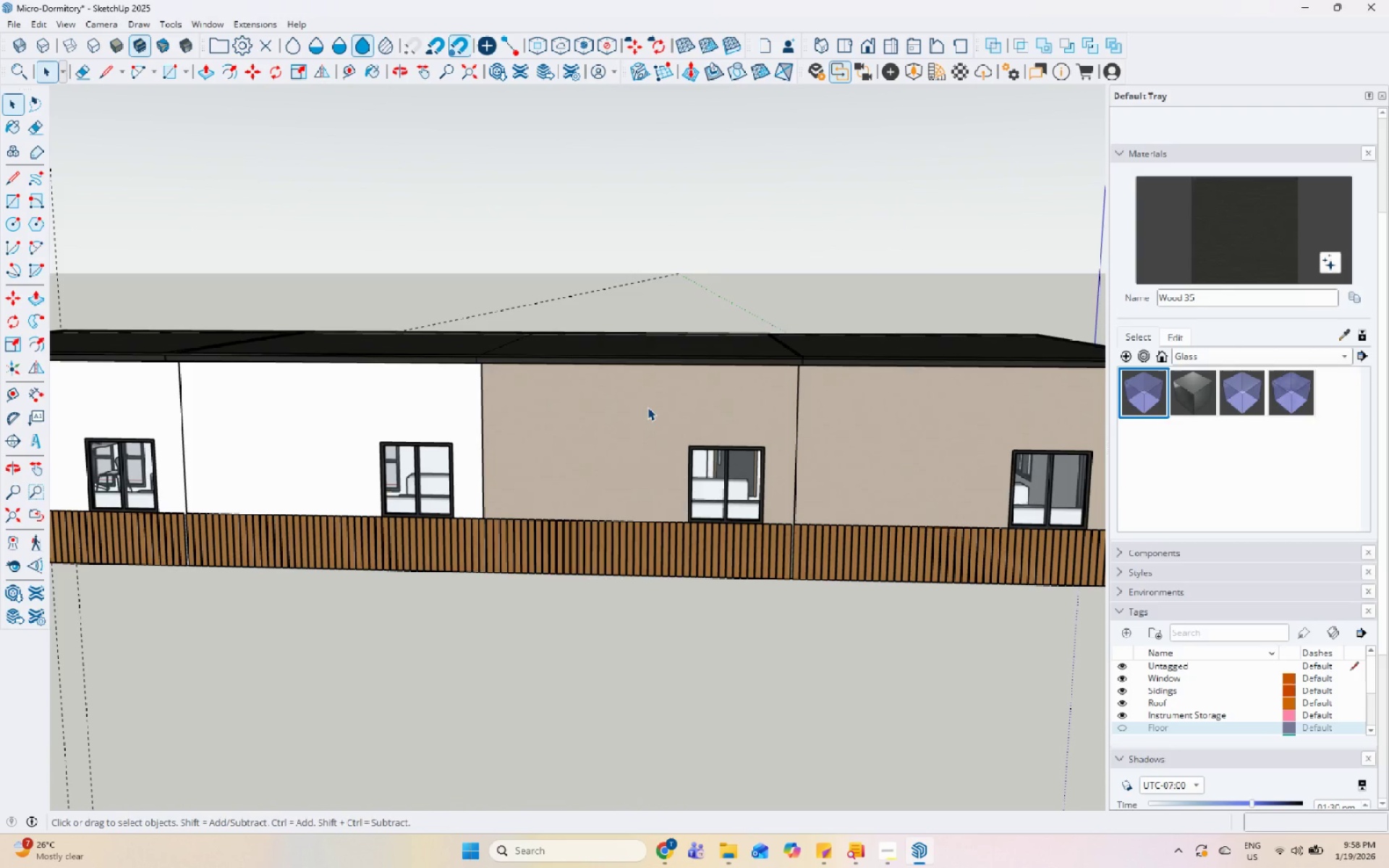 
scroll: coordinate [915, 418], scroll_direction: down, amount: 14.0
 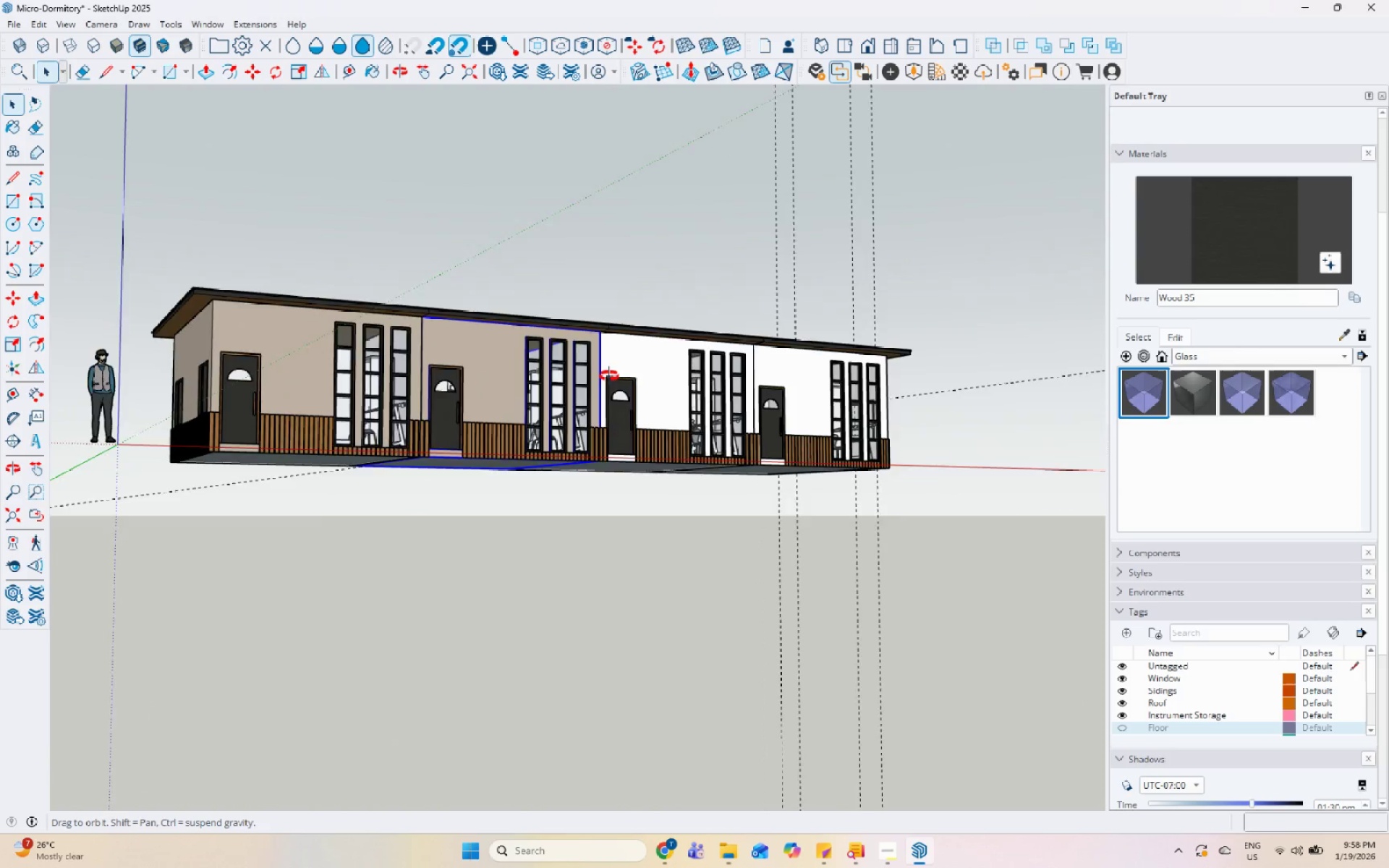 
left_click([566, 362])
 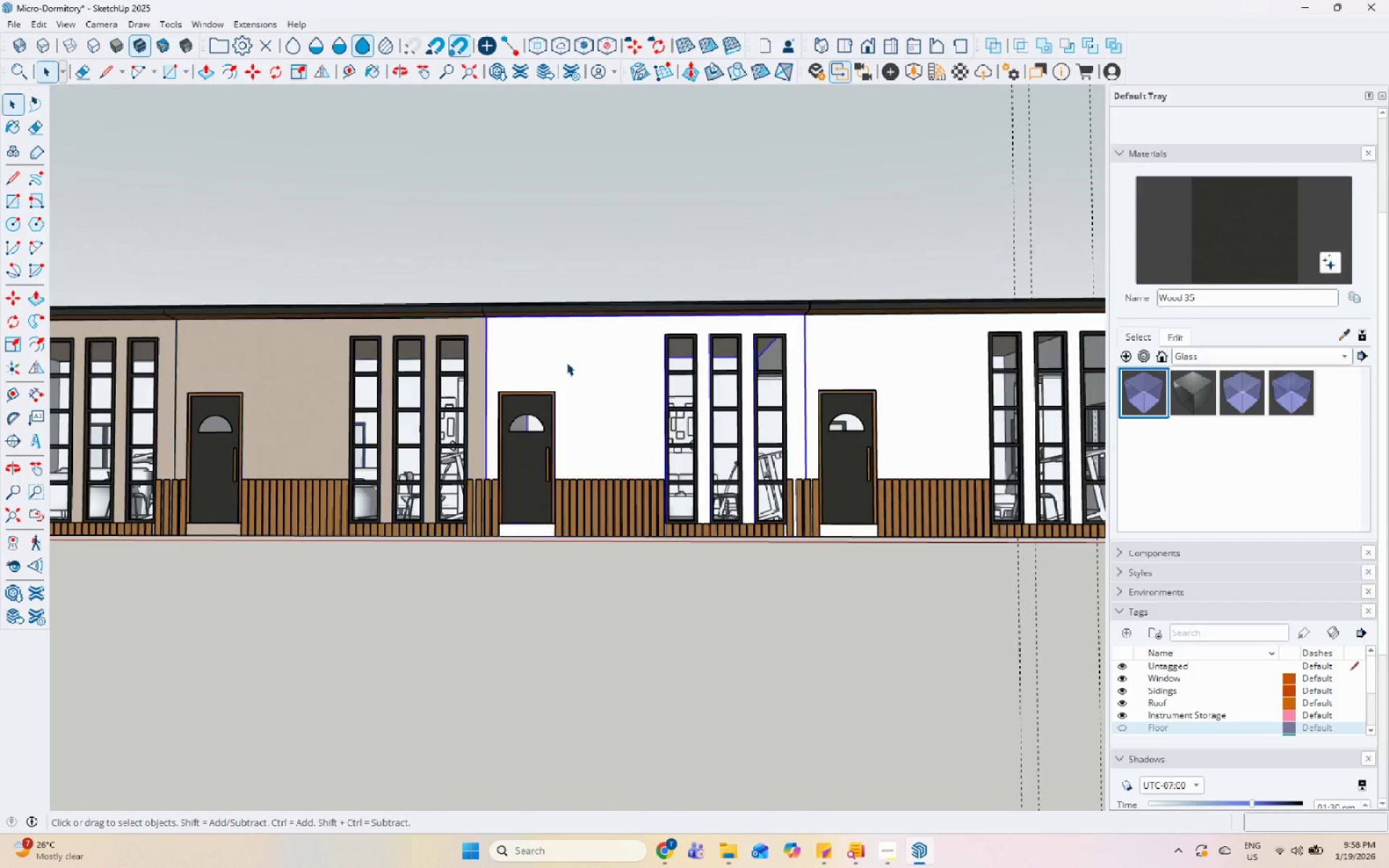 
left_click_drag(start_coordinate=[566, 362], to_coordinate=[570, 362])
 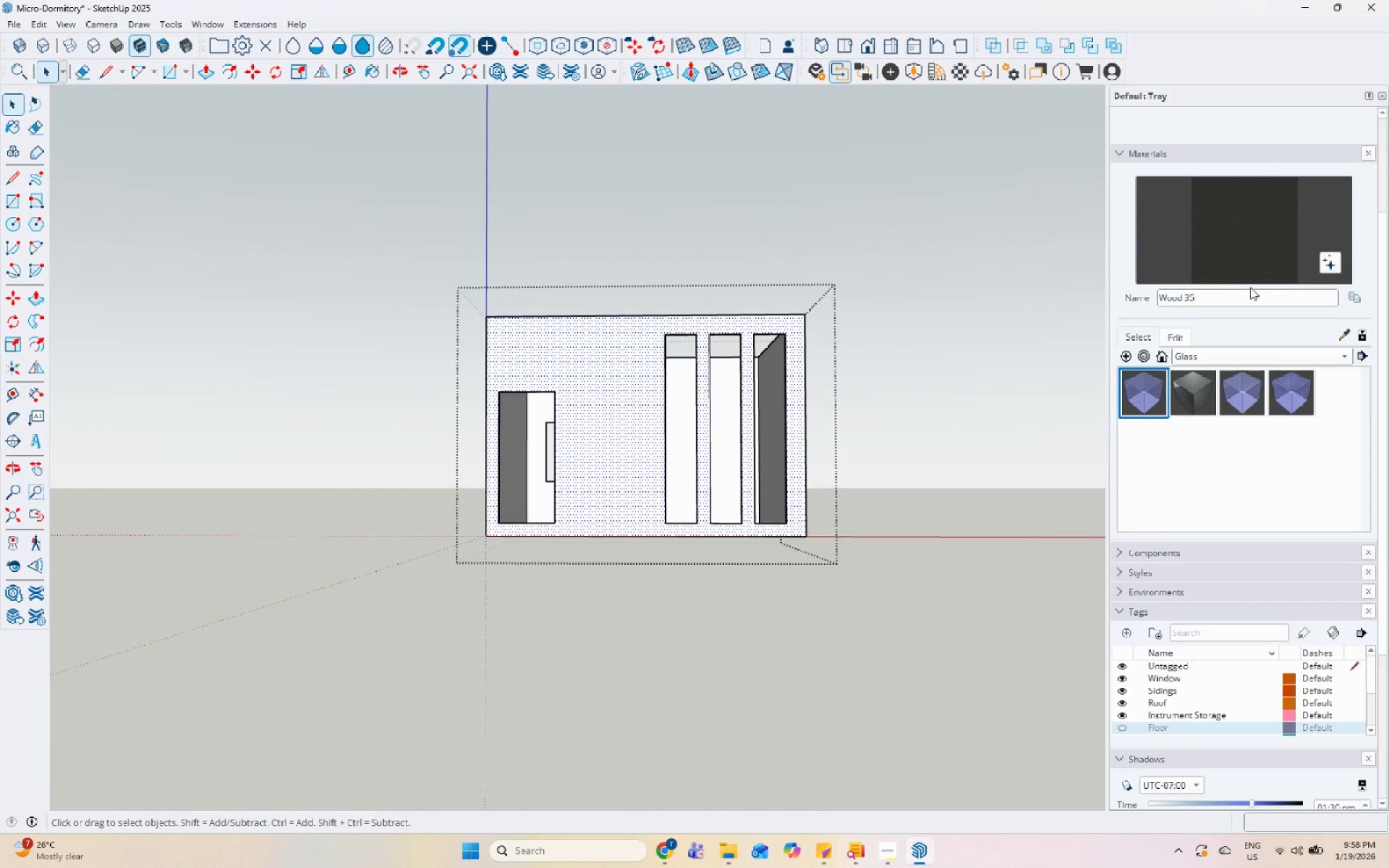 
scroll: coordinate [687, 353], scroll_direction: up, amount: 5.0
 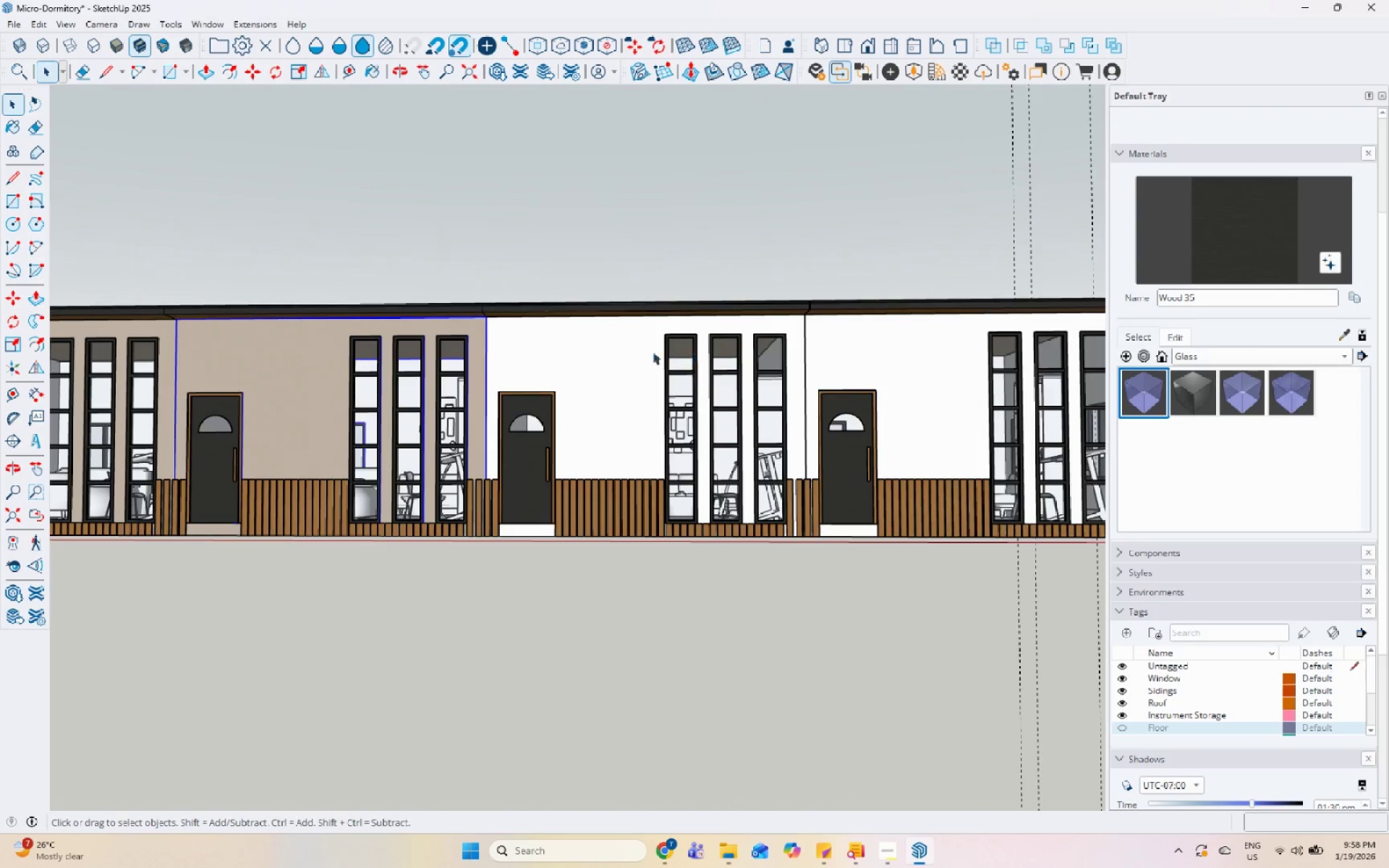 
left_click([1343, 336])
 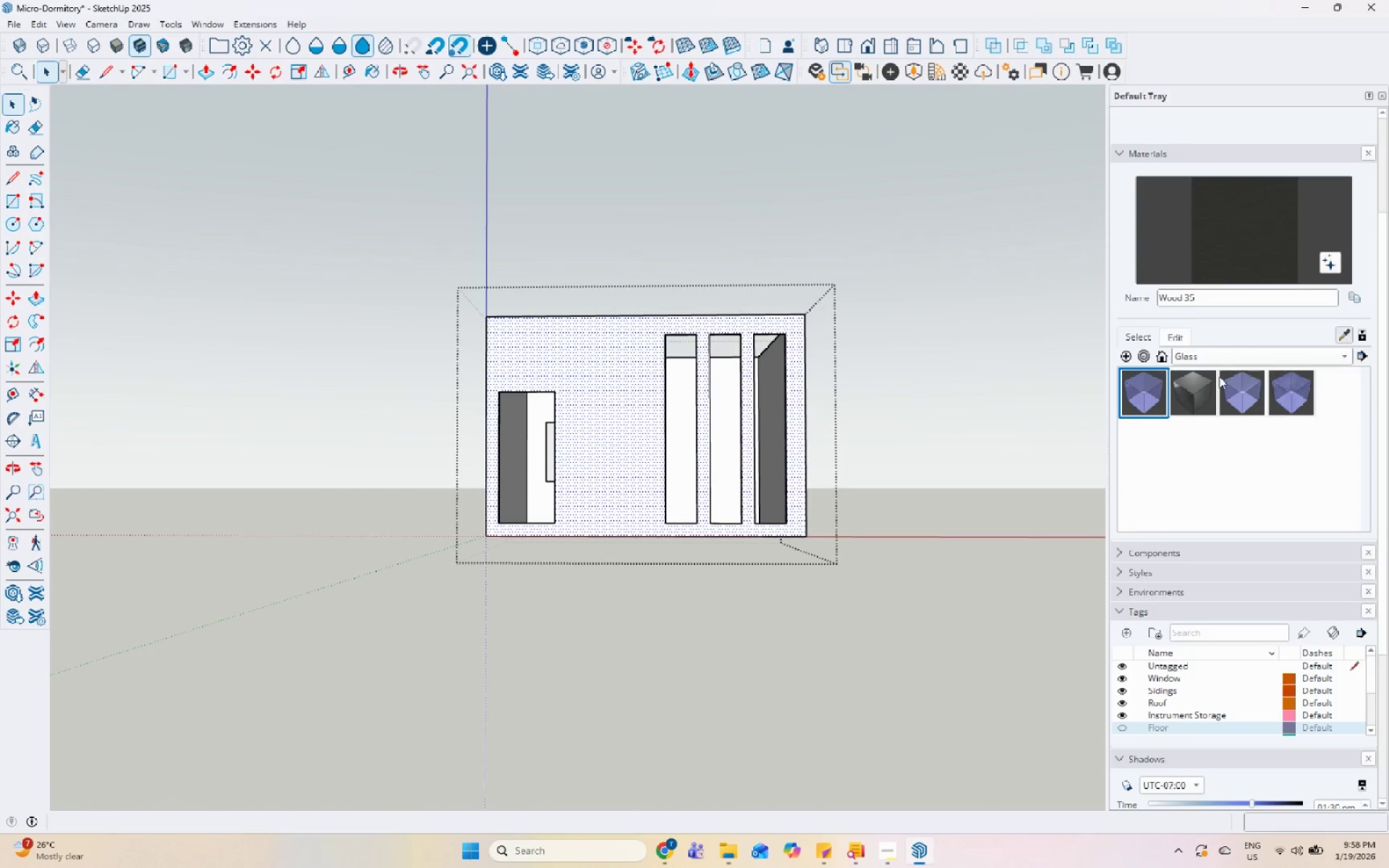 
key(Escape)
 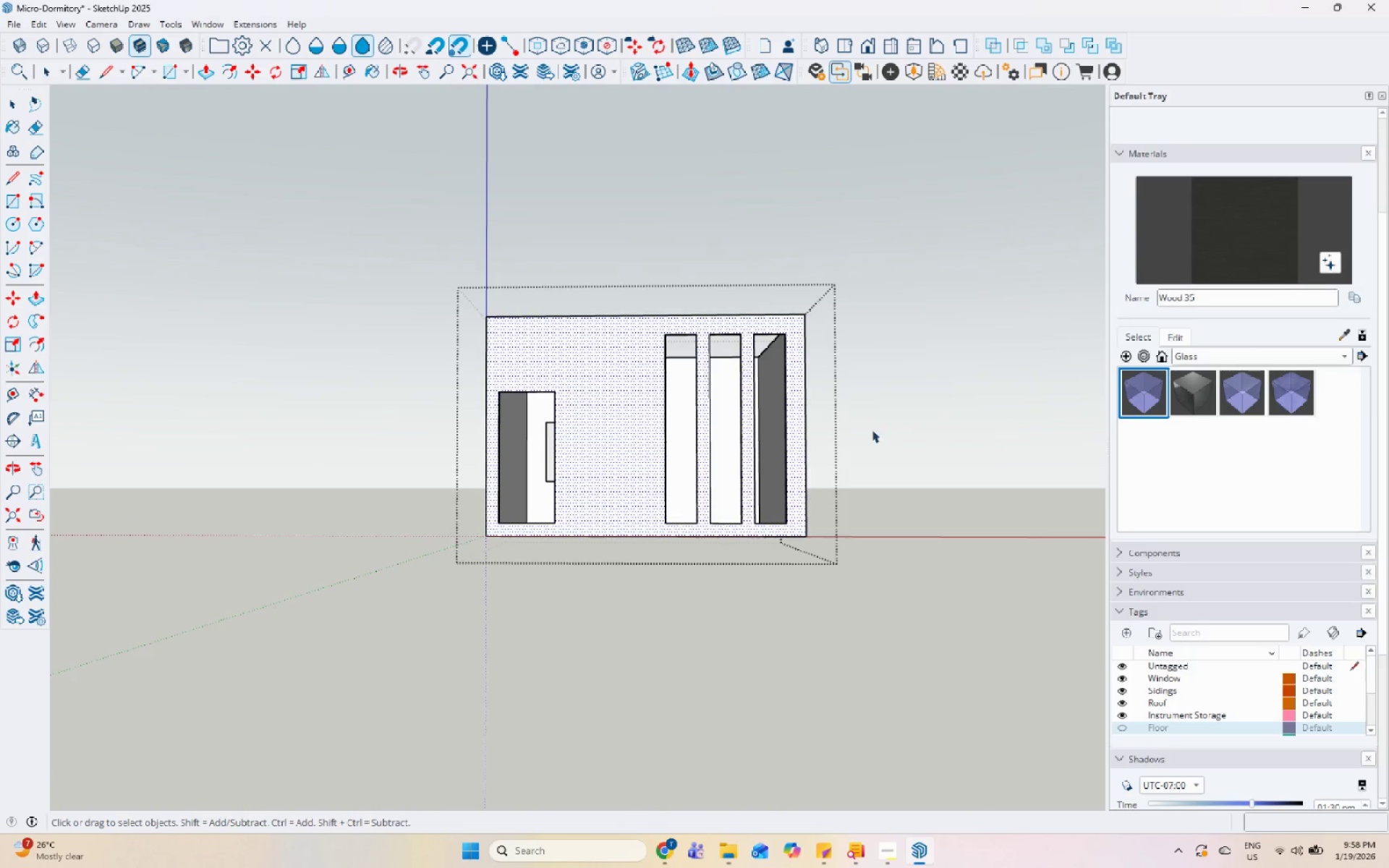 
key(Escape)
 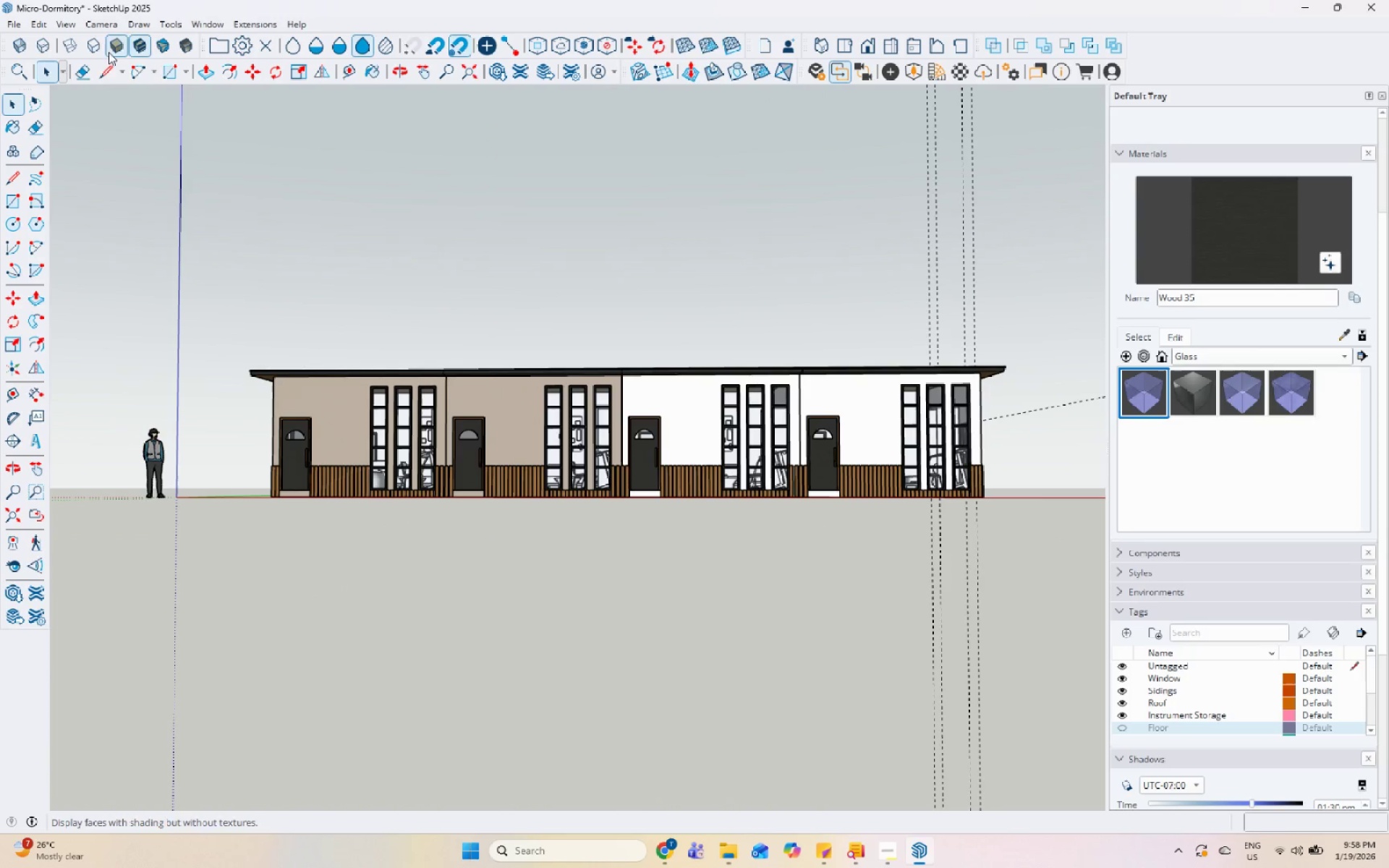 
scroll: coordinate [780, 451], scroll_direction: down, amount: 6.0
 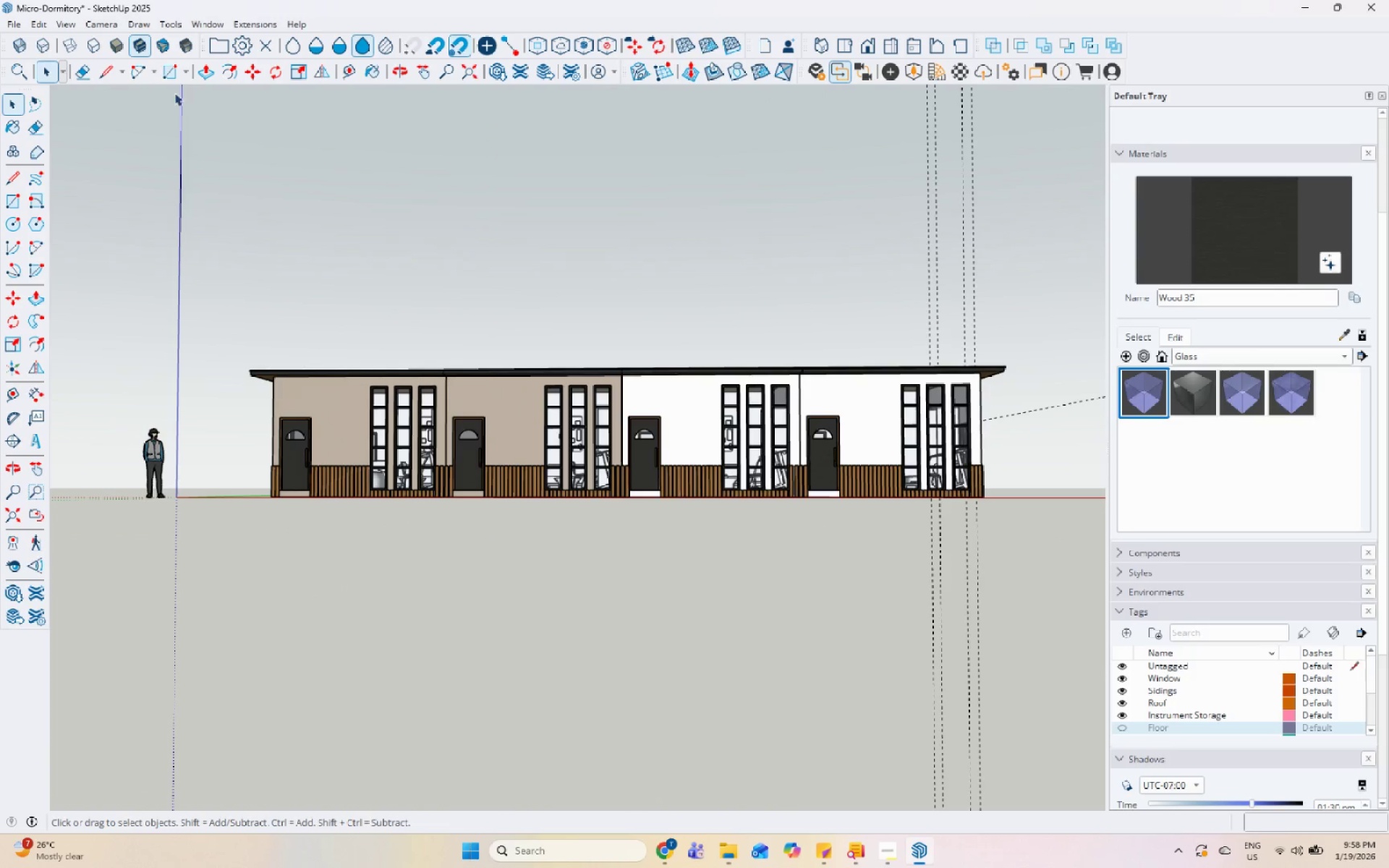 
left_click([69, 26])
 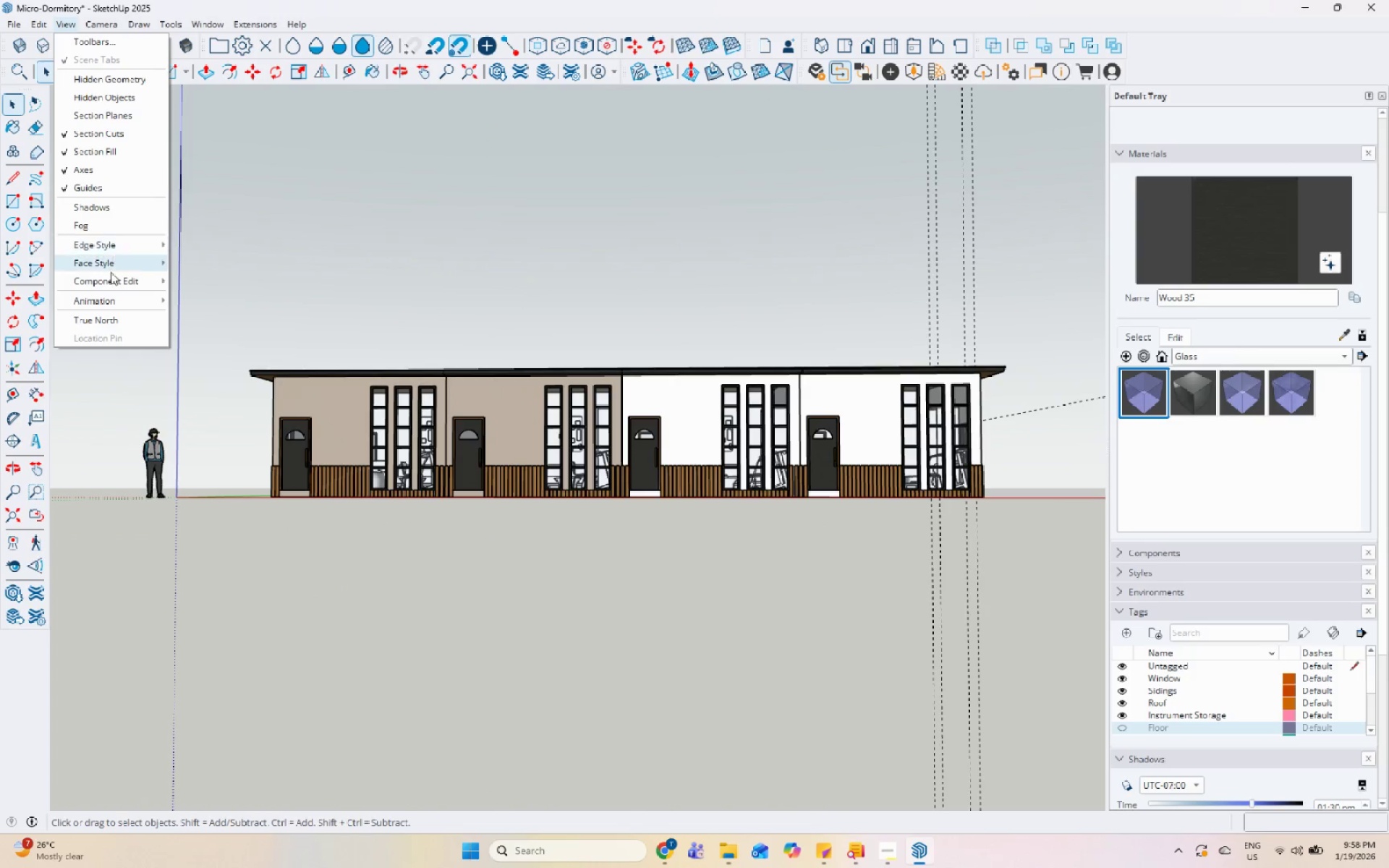 
left_click([111, 277])
 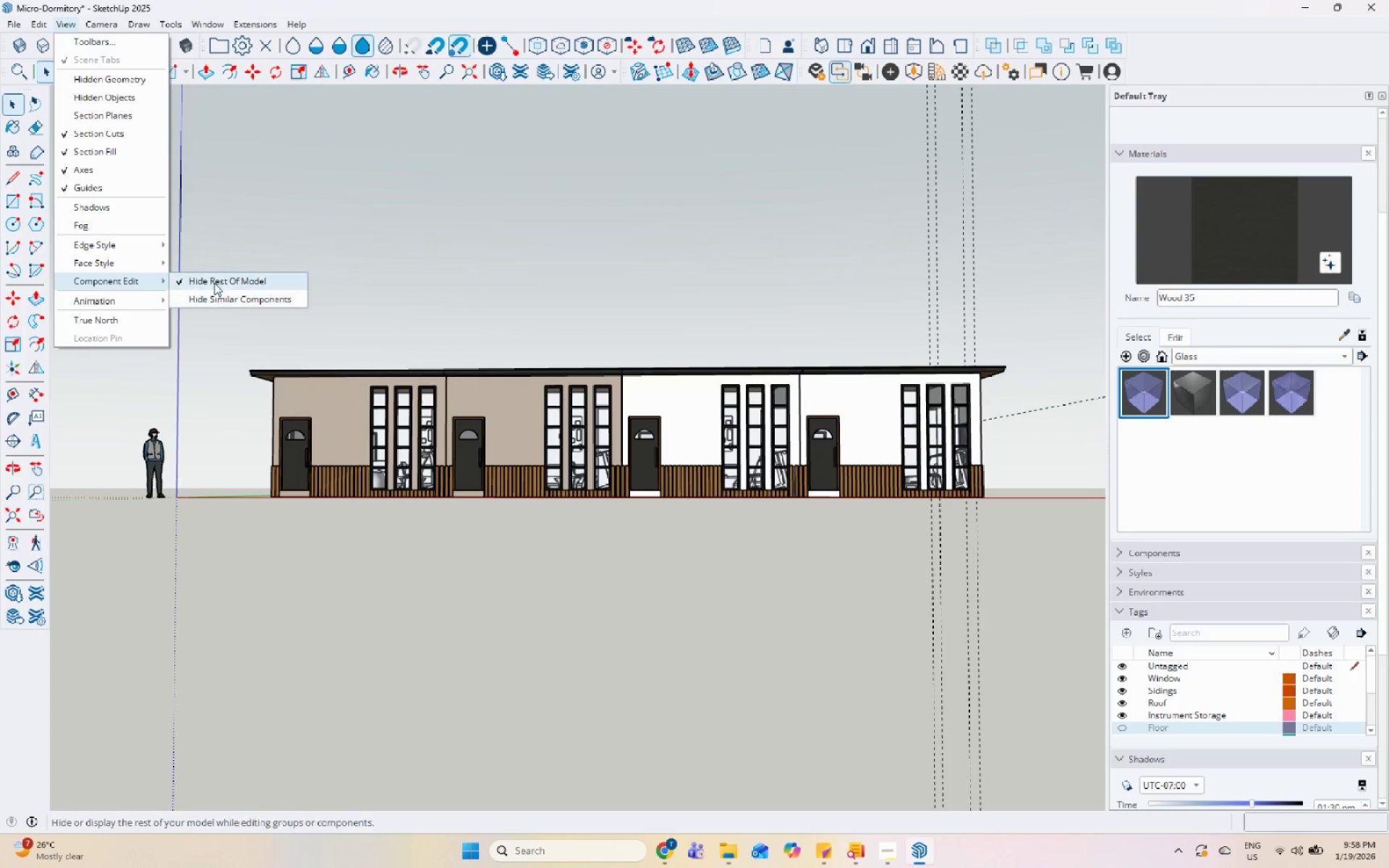 
left_click_drag(start_coordinate=[214, 281], to_coordinate=[218, 281])
 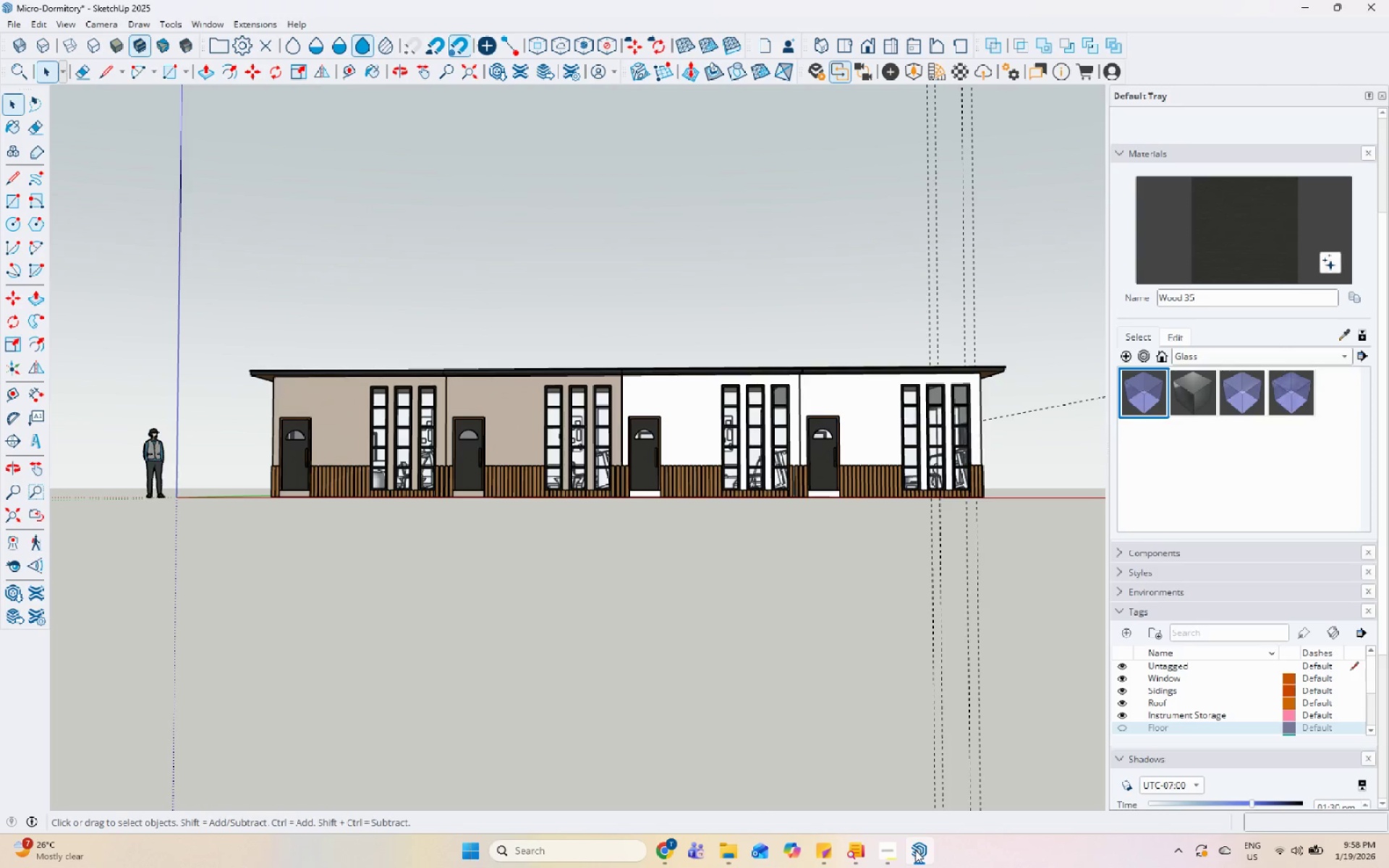 
left_click([887, 850])
 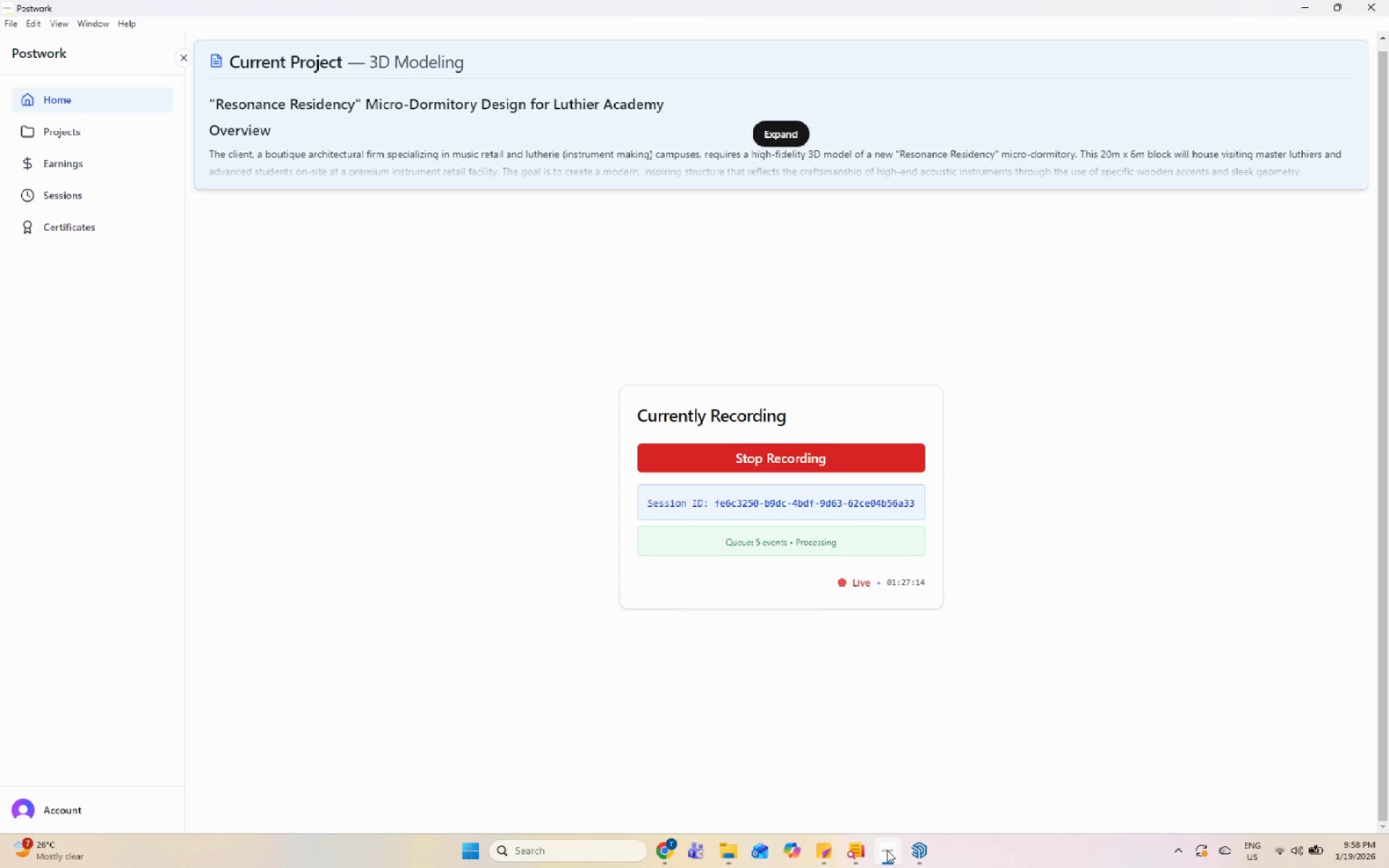 
scroll: coordinate [699, 409], scroll_direction: up, amount: 10.0
 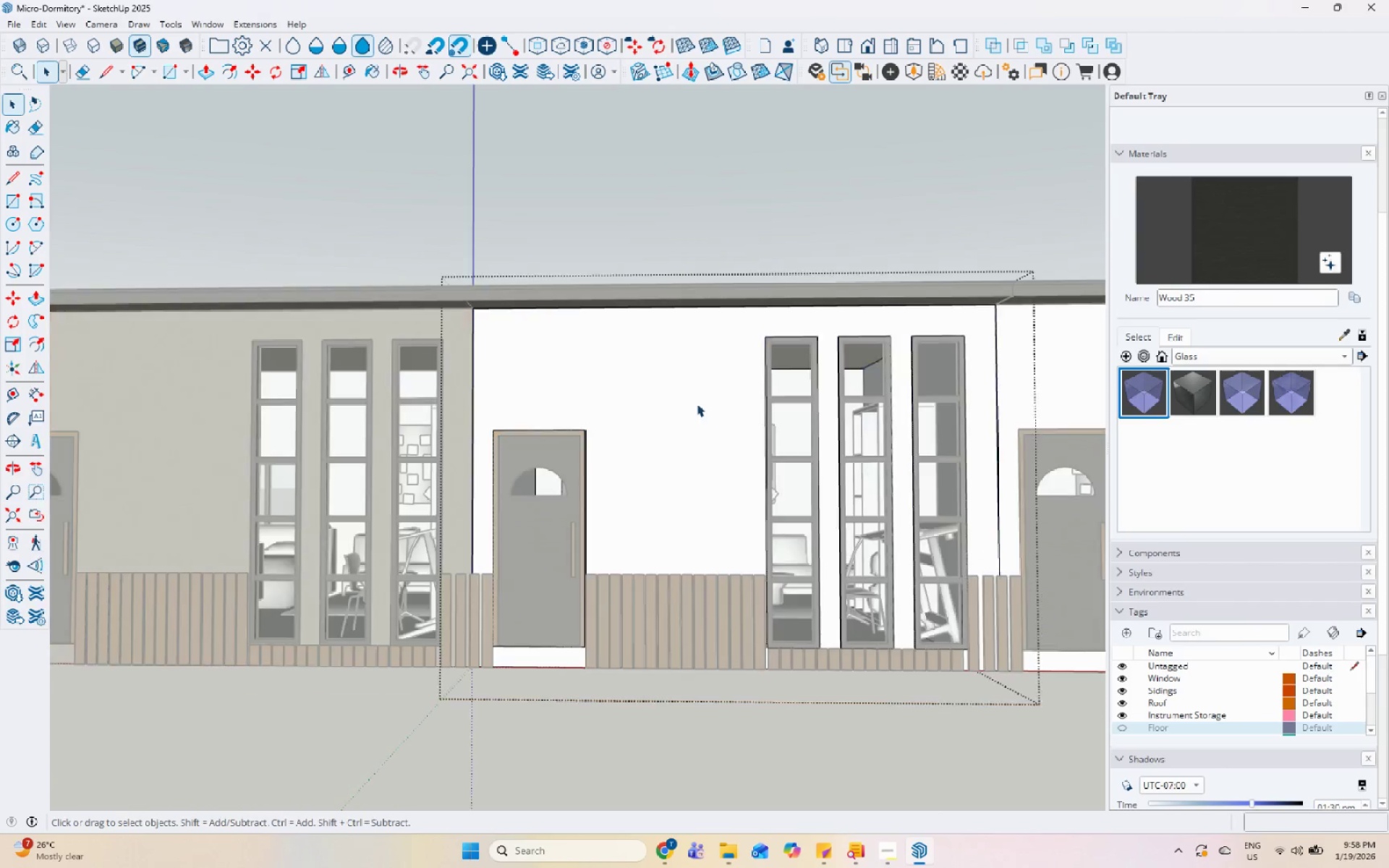 
triple_click([694, 349])
 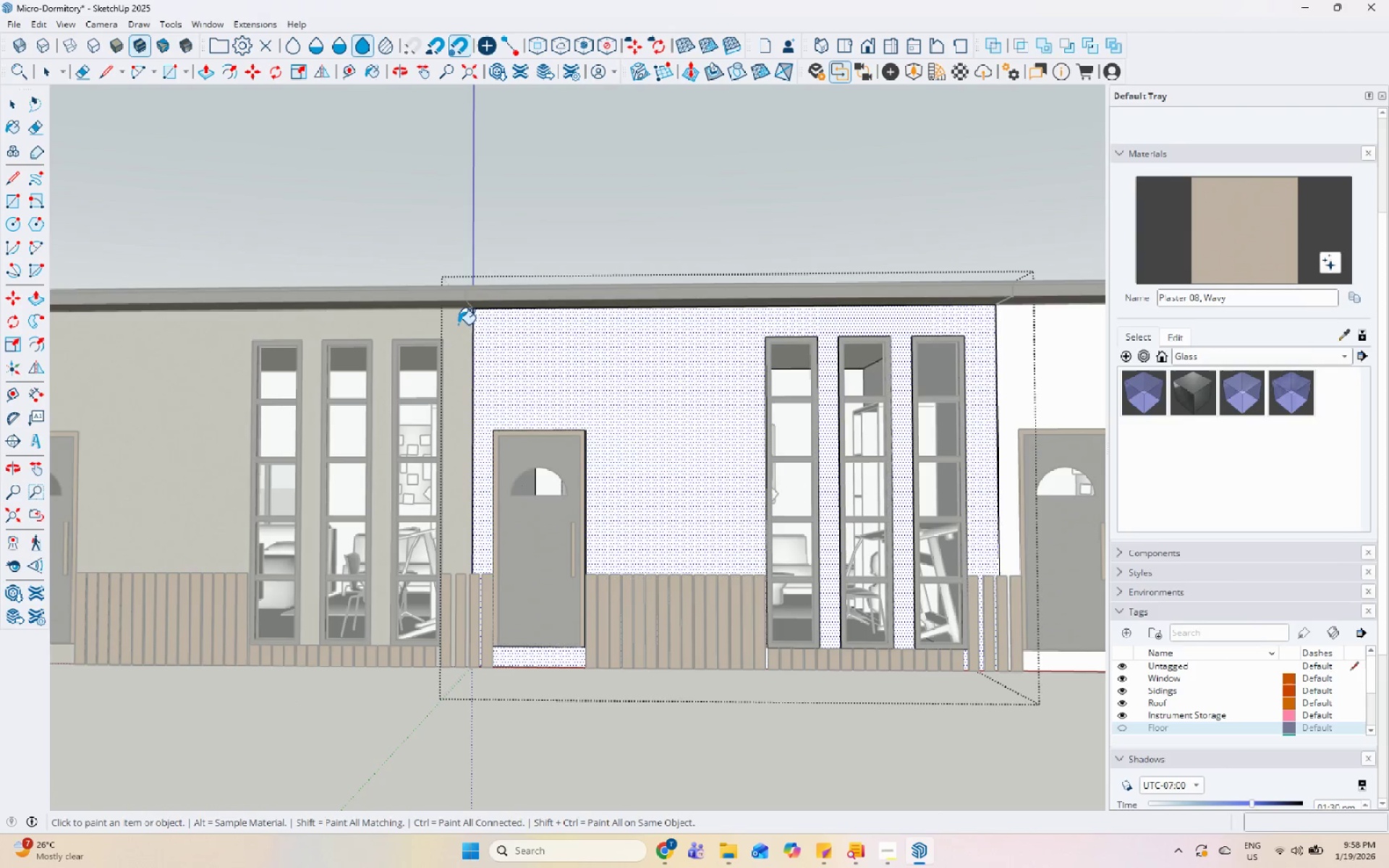 
key(Space)
 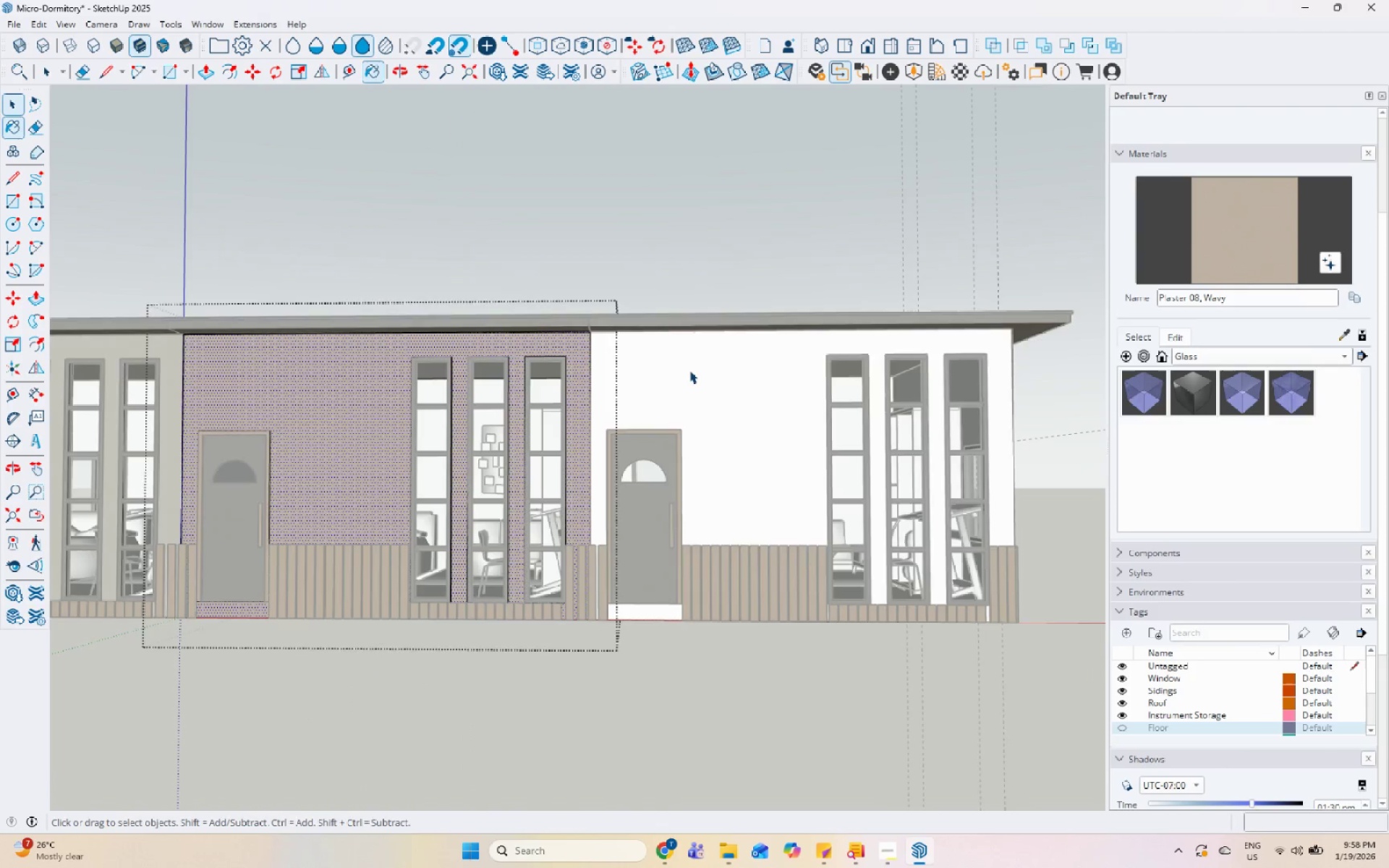 
left_click([689, 370])
 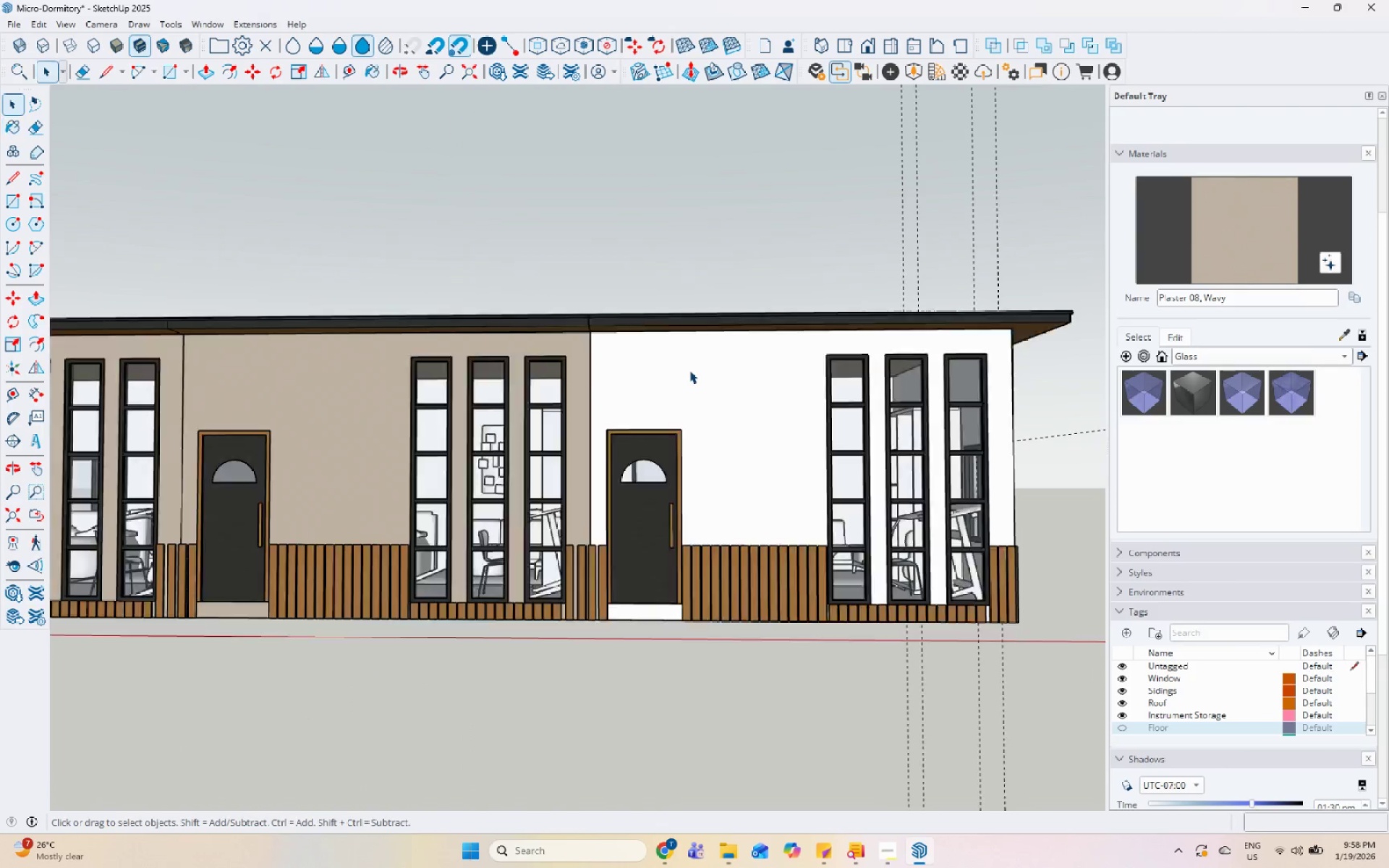 
double_click([689, 370])
 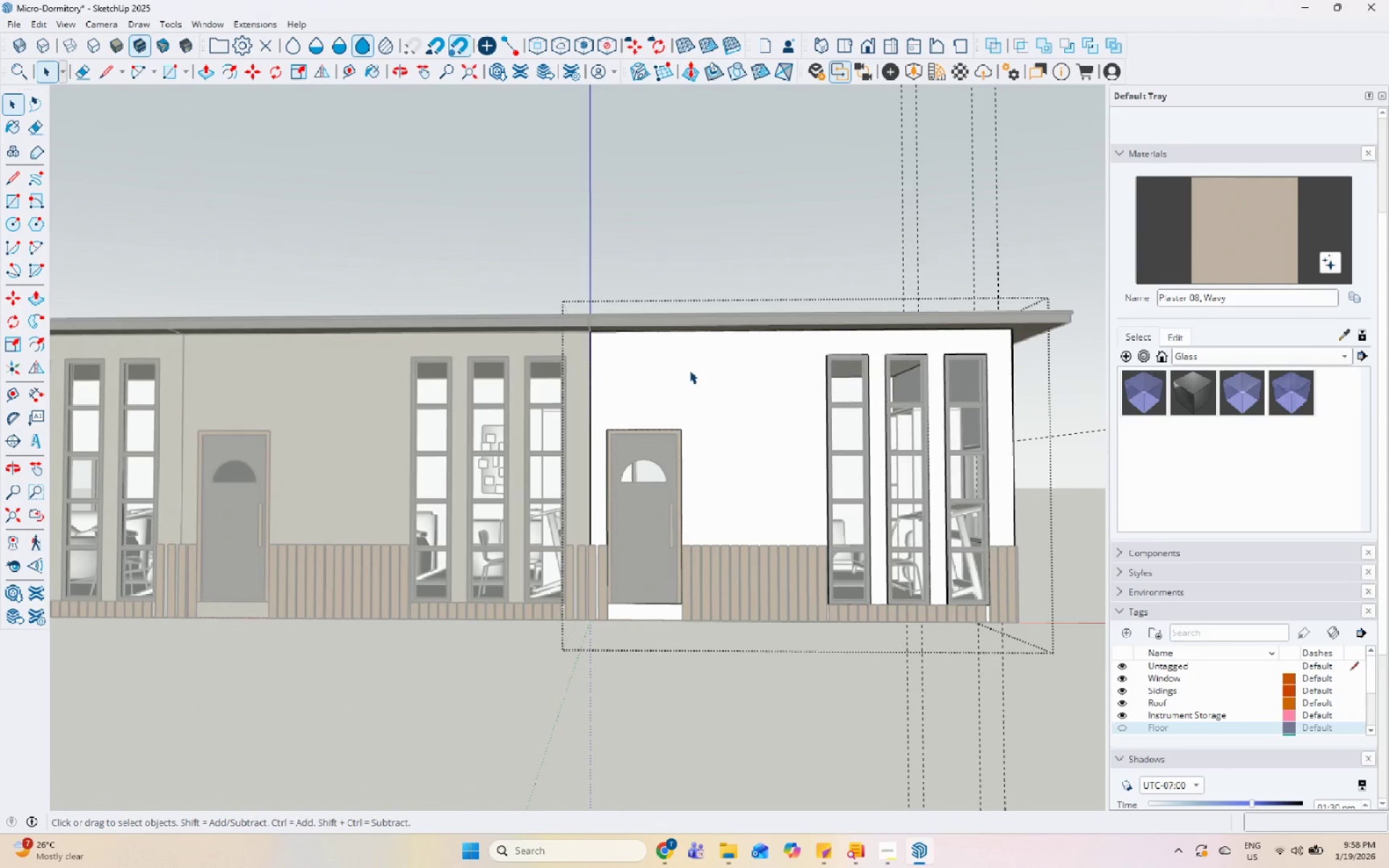 
triple_click([689, 370])
 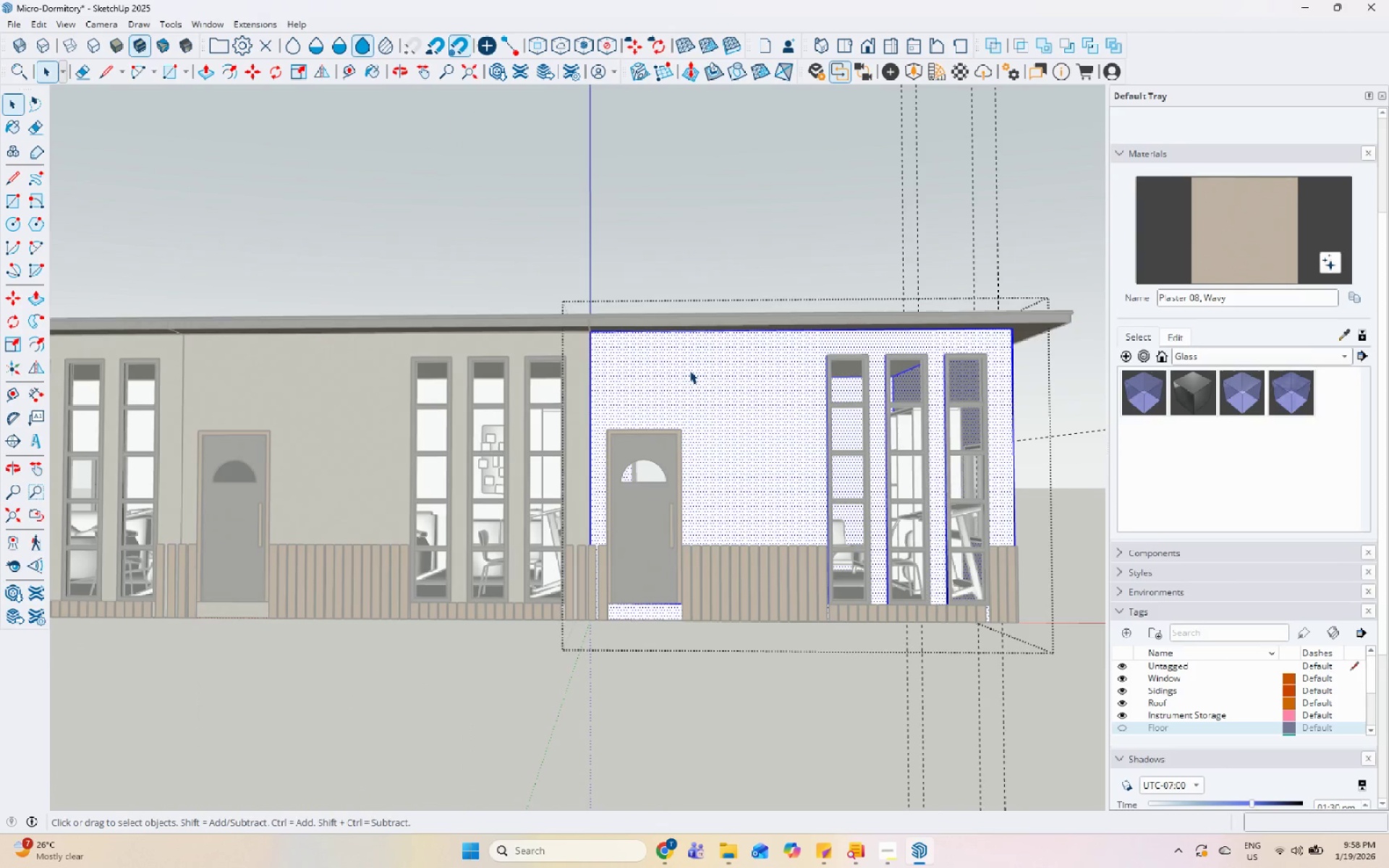 
scroll: coordinate [689, 370], scroll_direction: down, amount: 3.0
 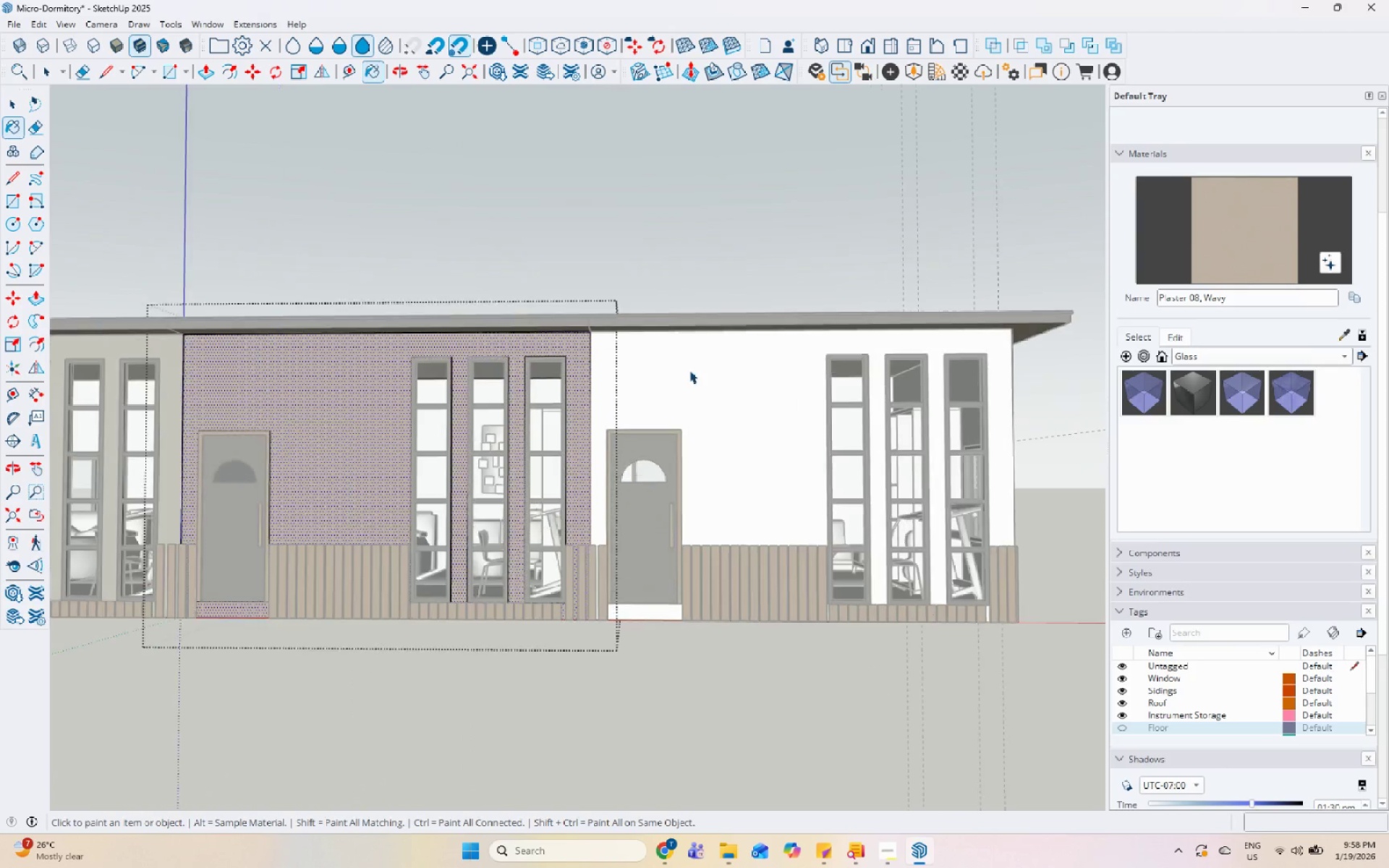 
triple_click([690, 370])
 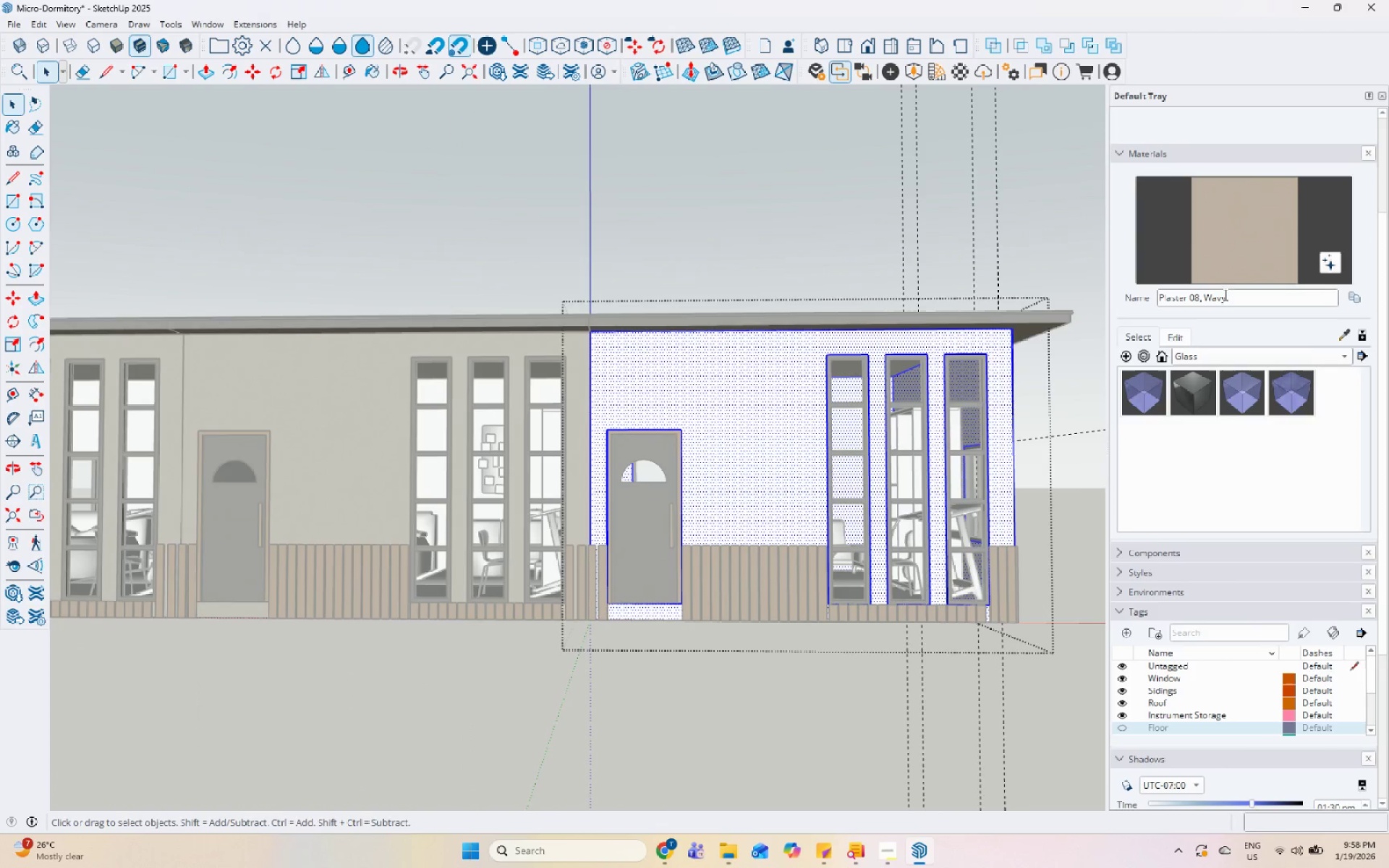 
left_click_drag(start_coordinate=[1237, 237], to_coordinate=[1191, 252])
 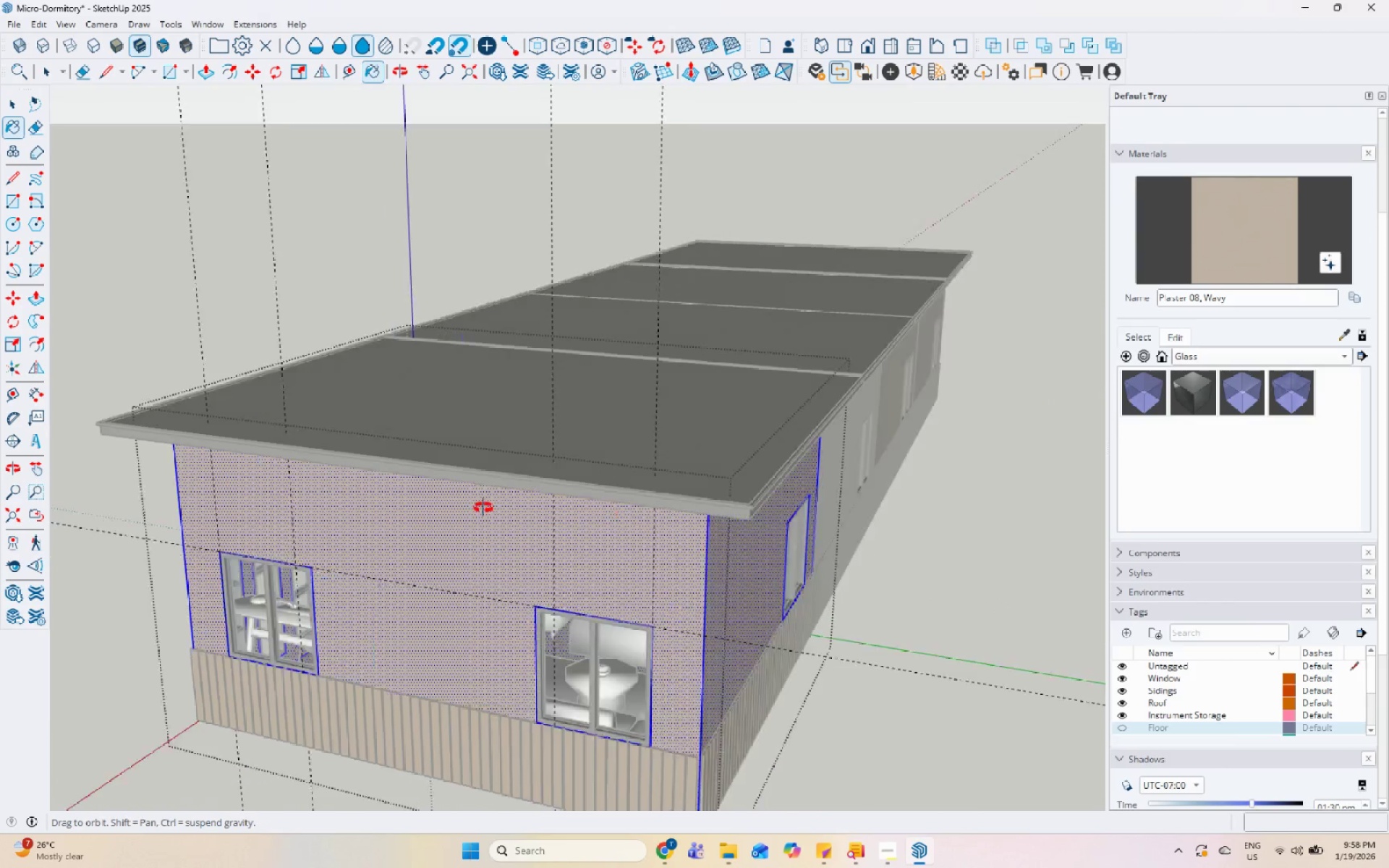 
key(Space)
 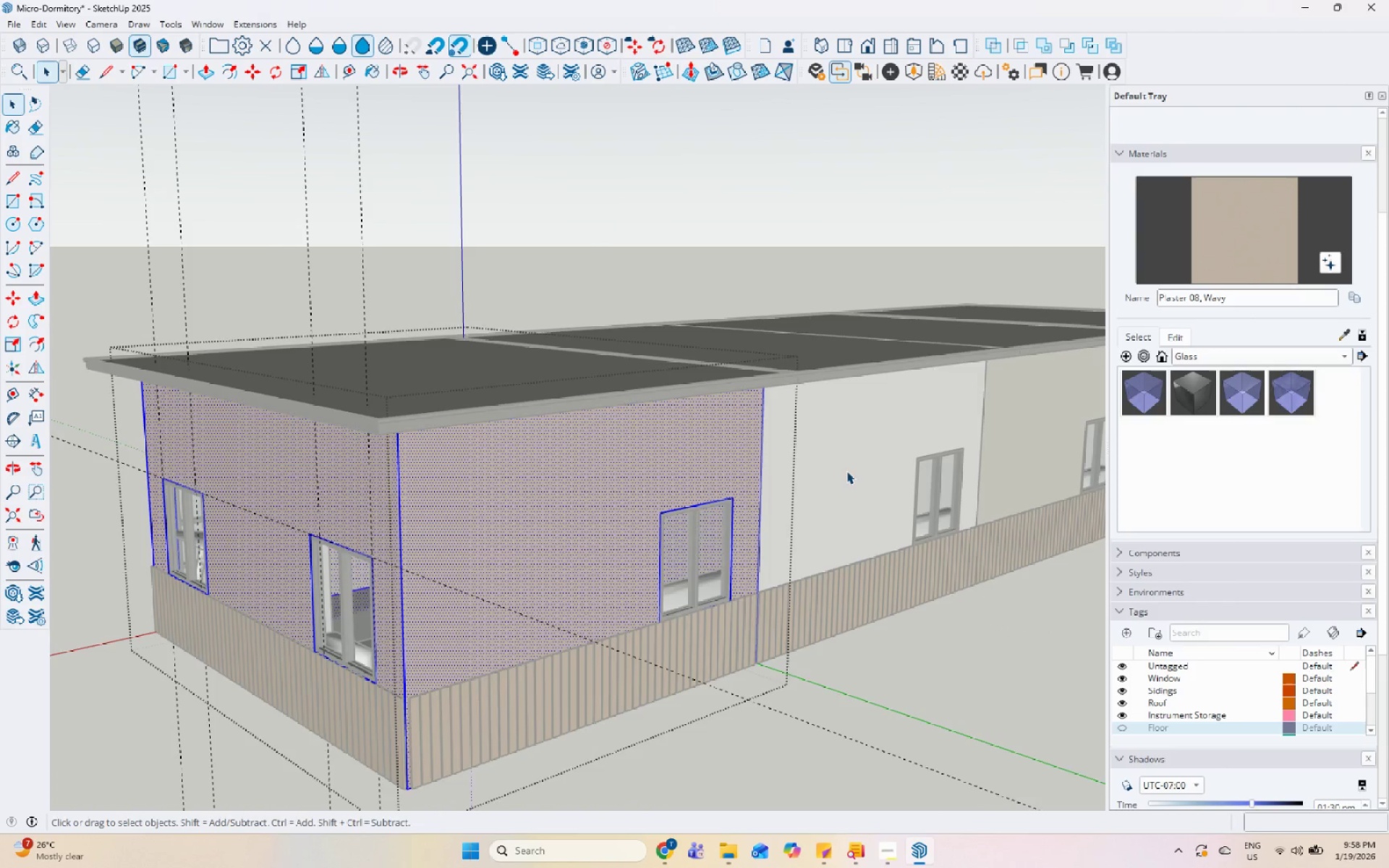 
left_click([846, 471])
 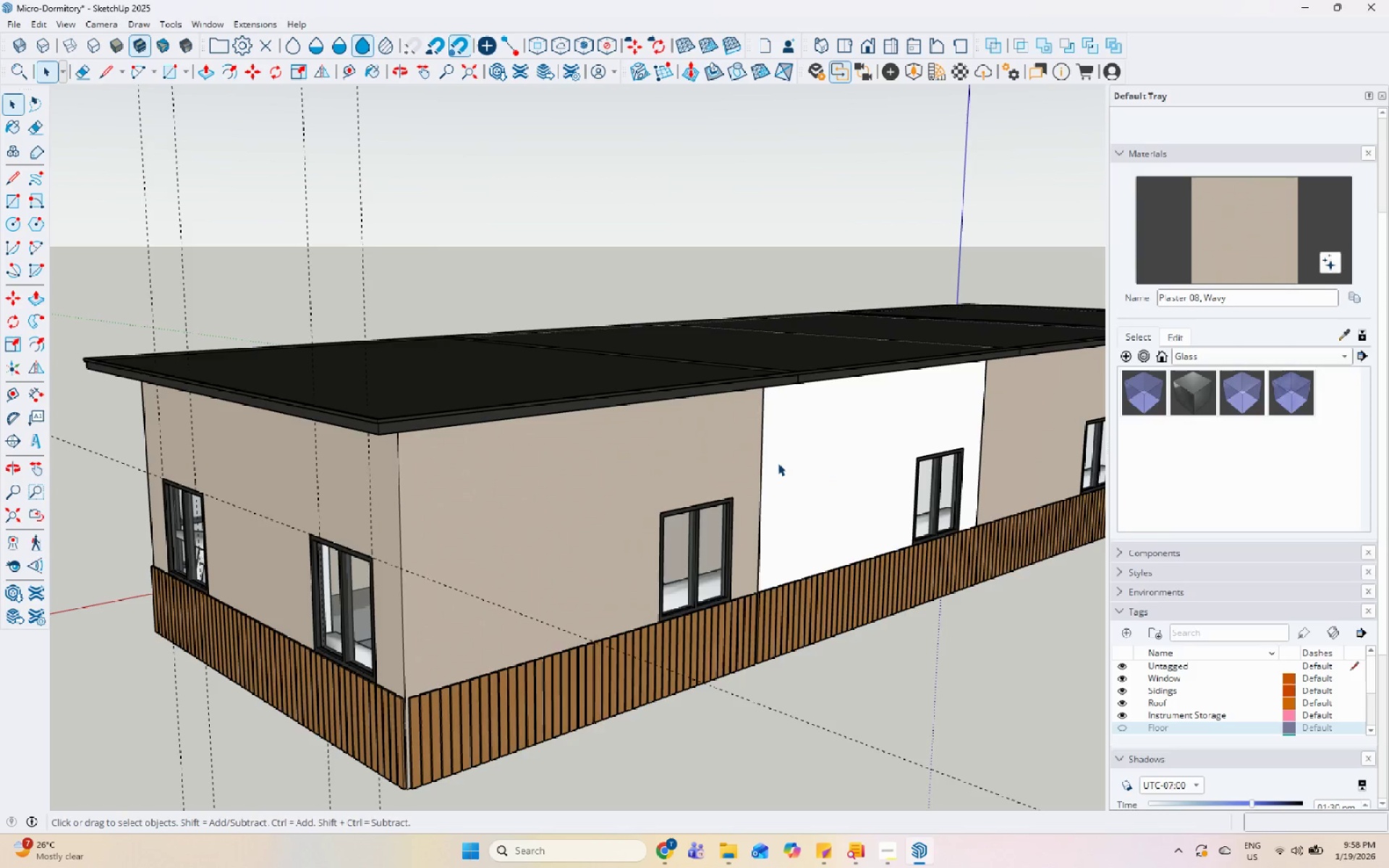 
scroll: coordinate [770, 467], scroll_direction: down, amount: 4.0
 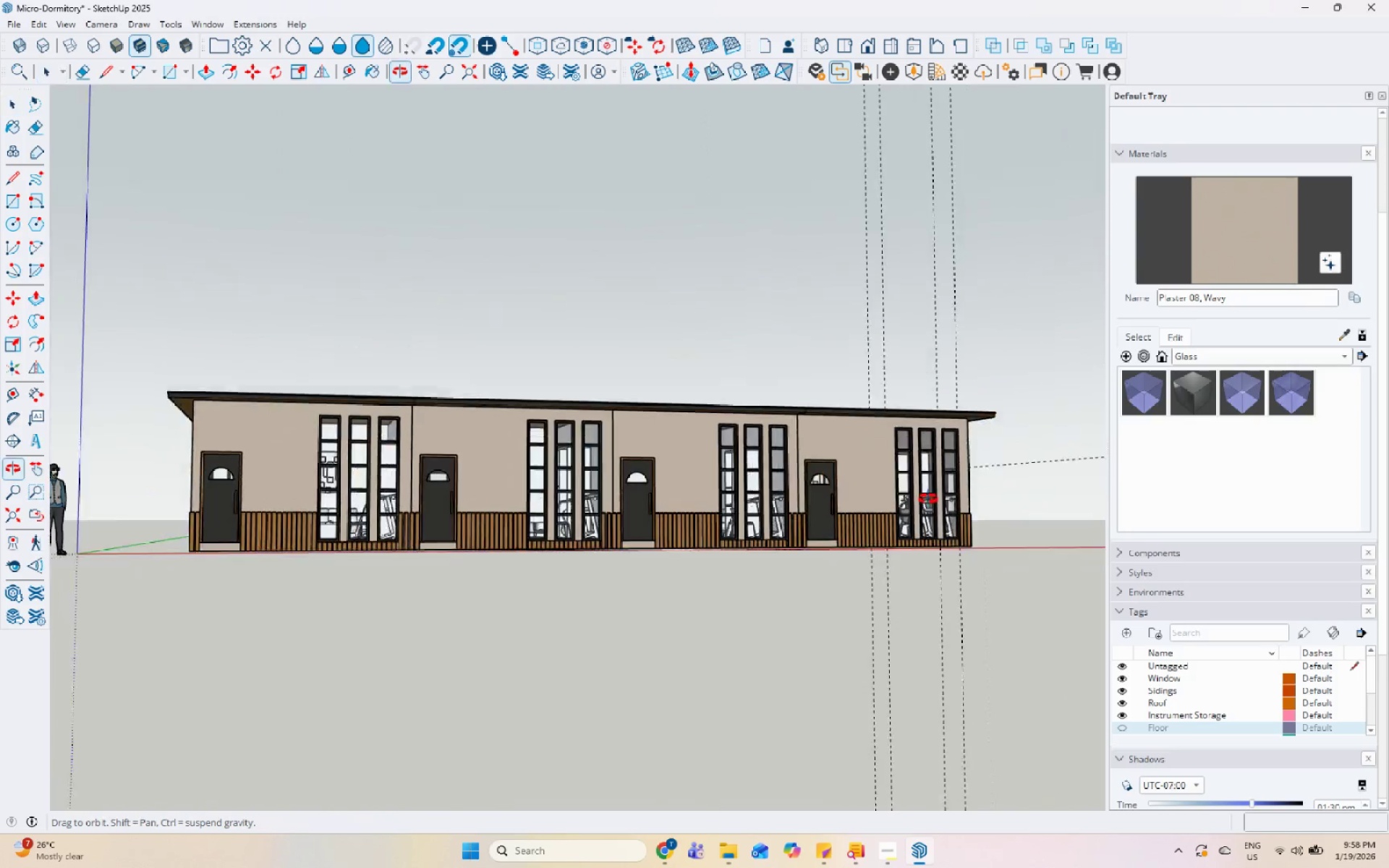 
key(Control+Z)
 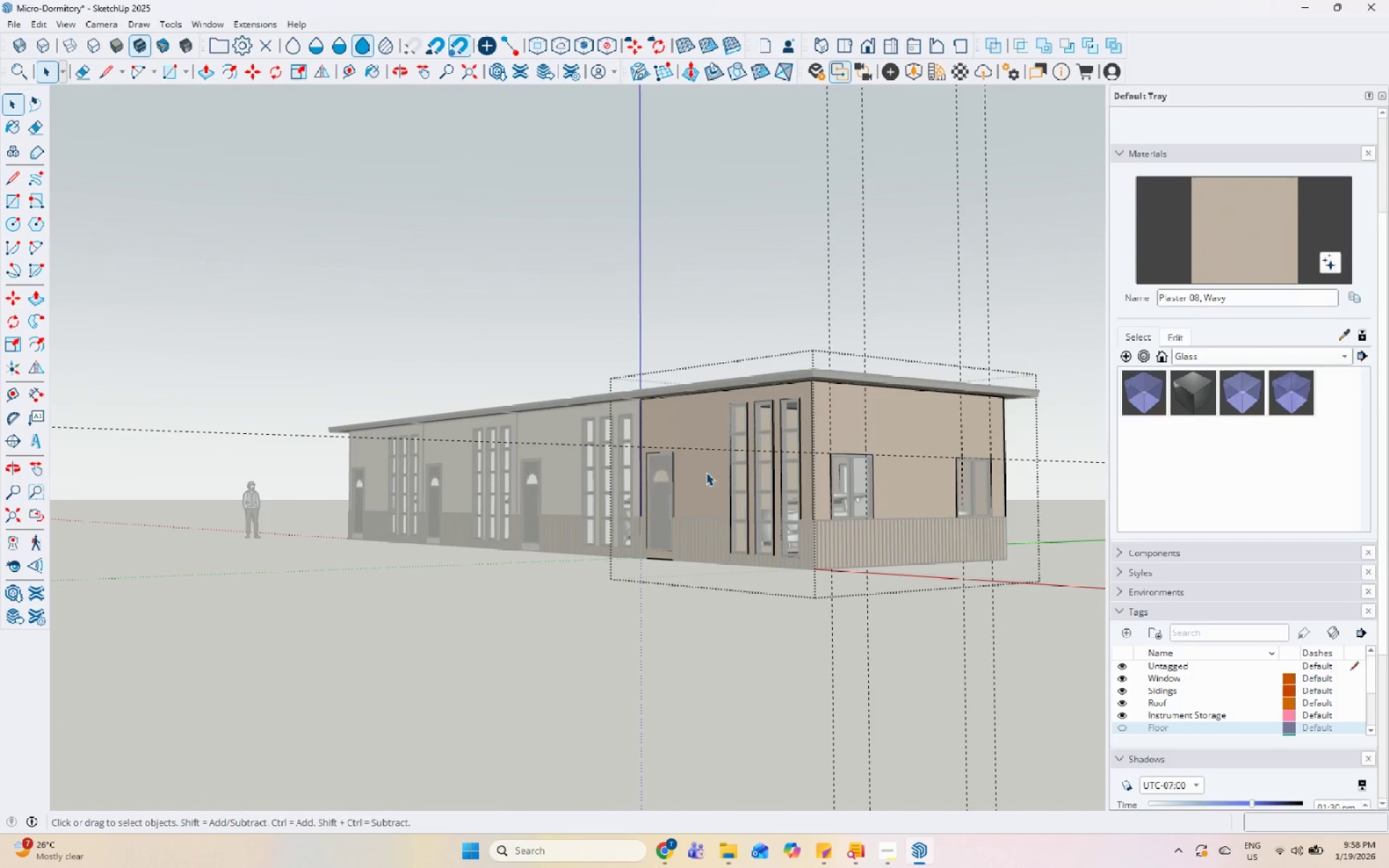 
key(Control+Z)
 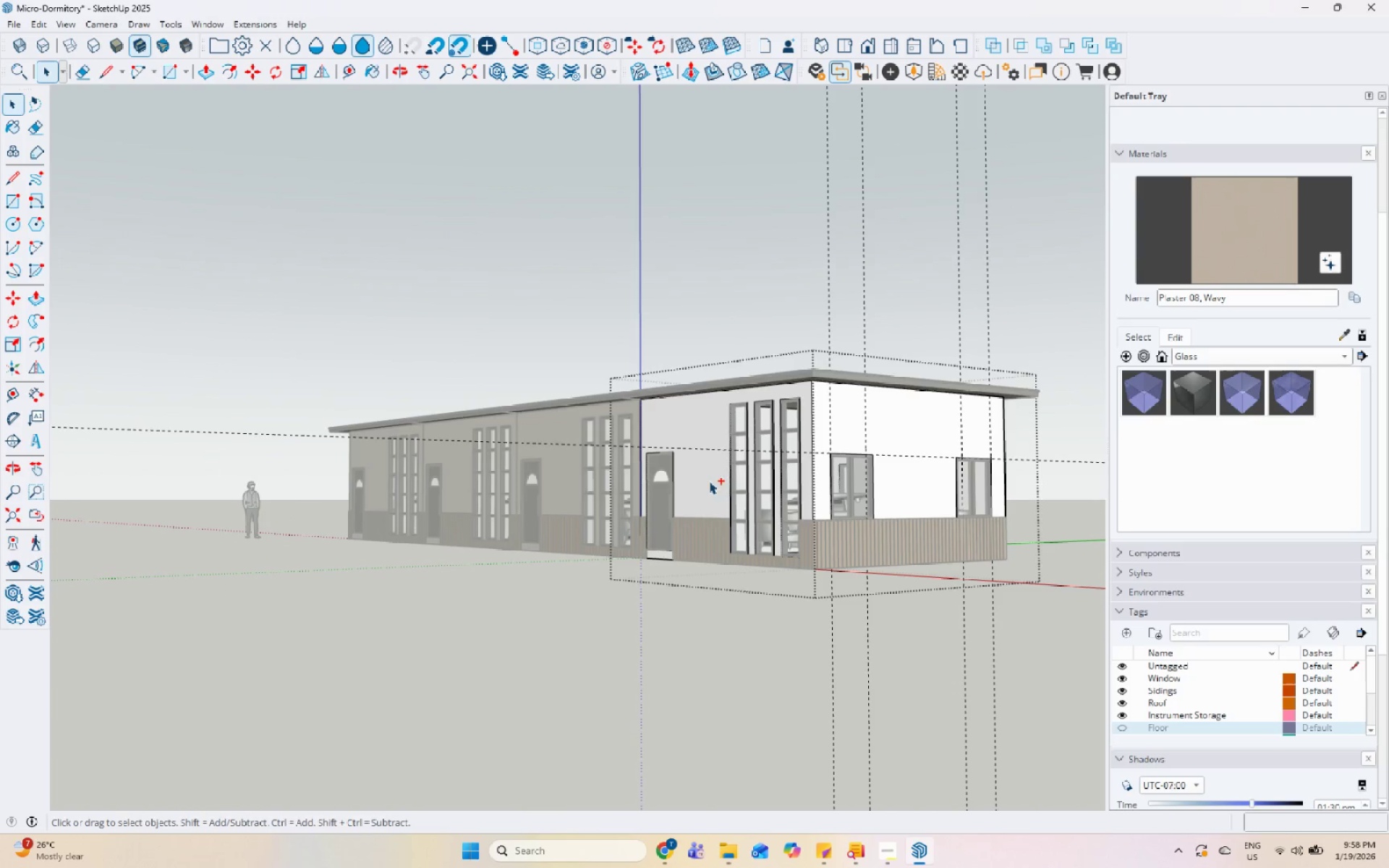 
key(Space)
 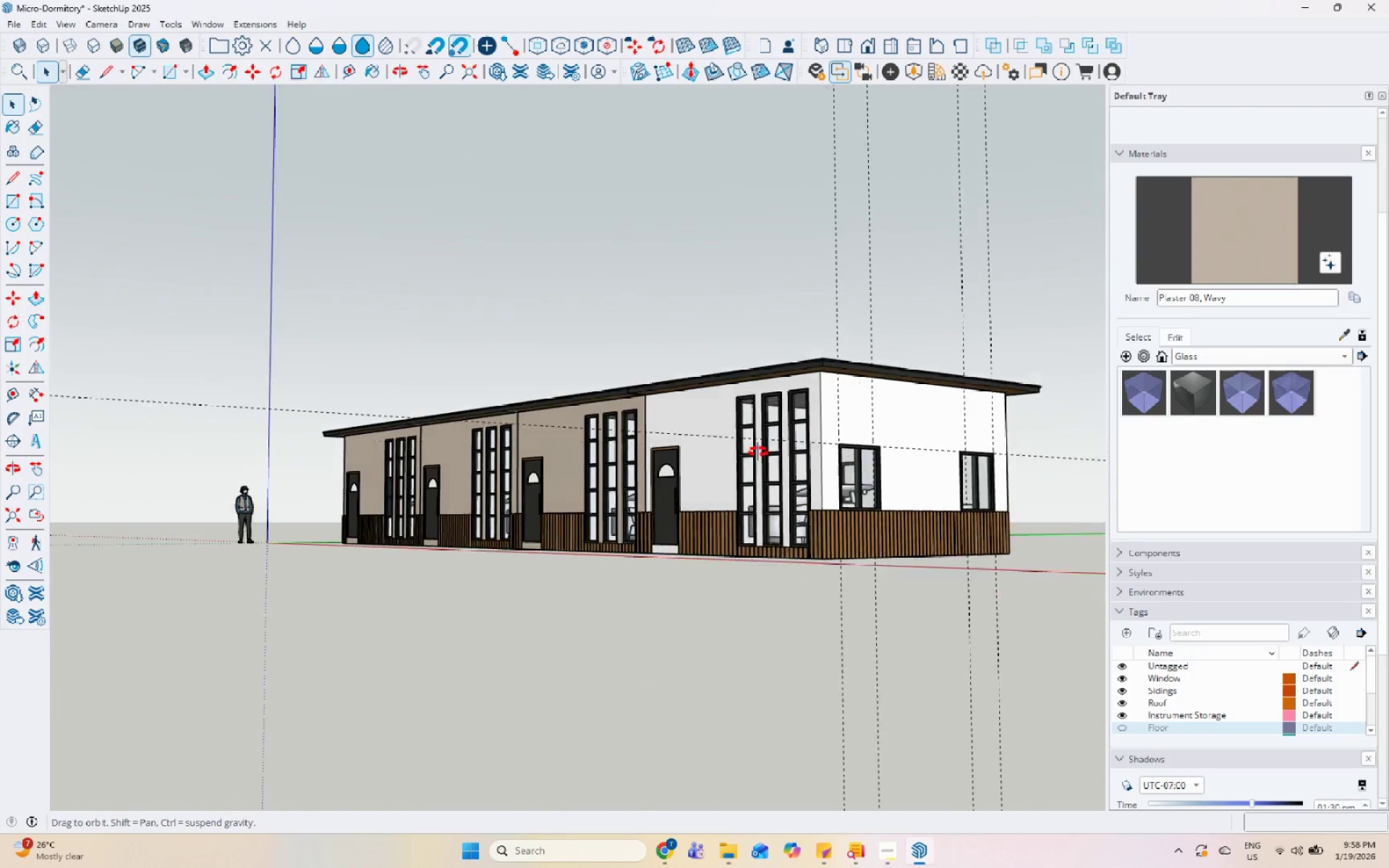 
double_click([773, 386])
 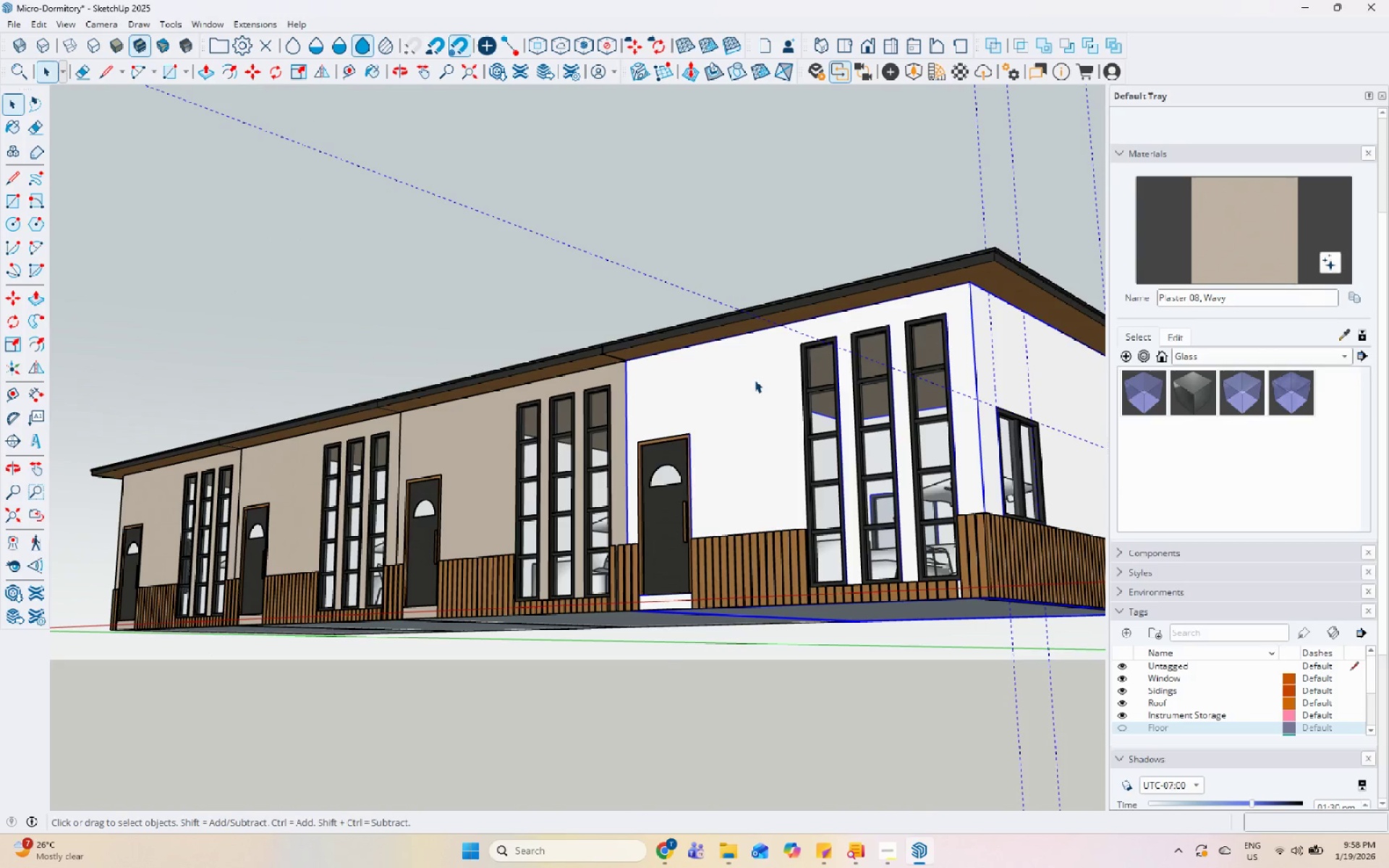 
triple_click([748, 379])
 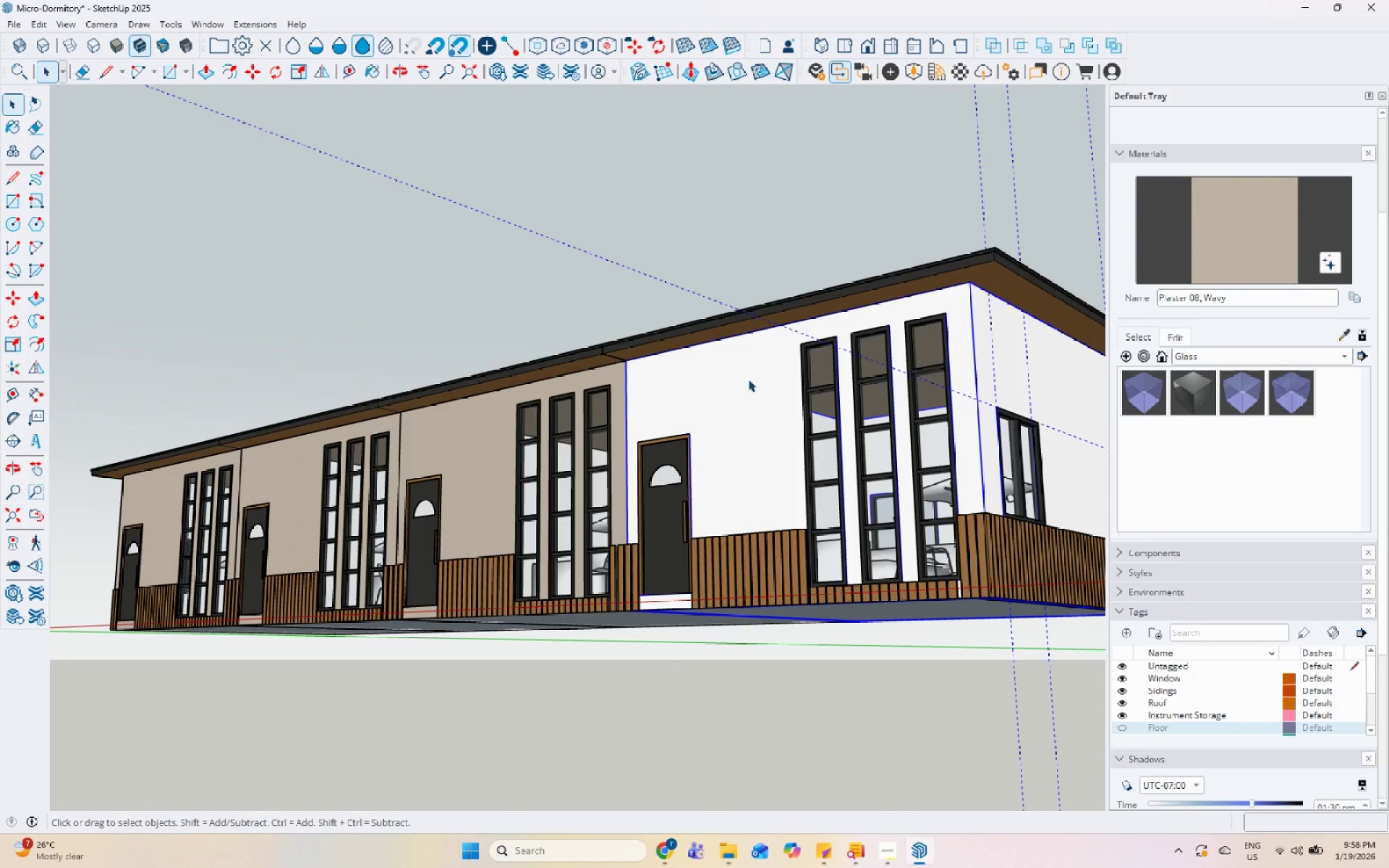 
scroll: coordinate [772, 391], scroll_direction: up, amount: 5.0
 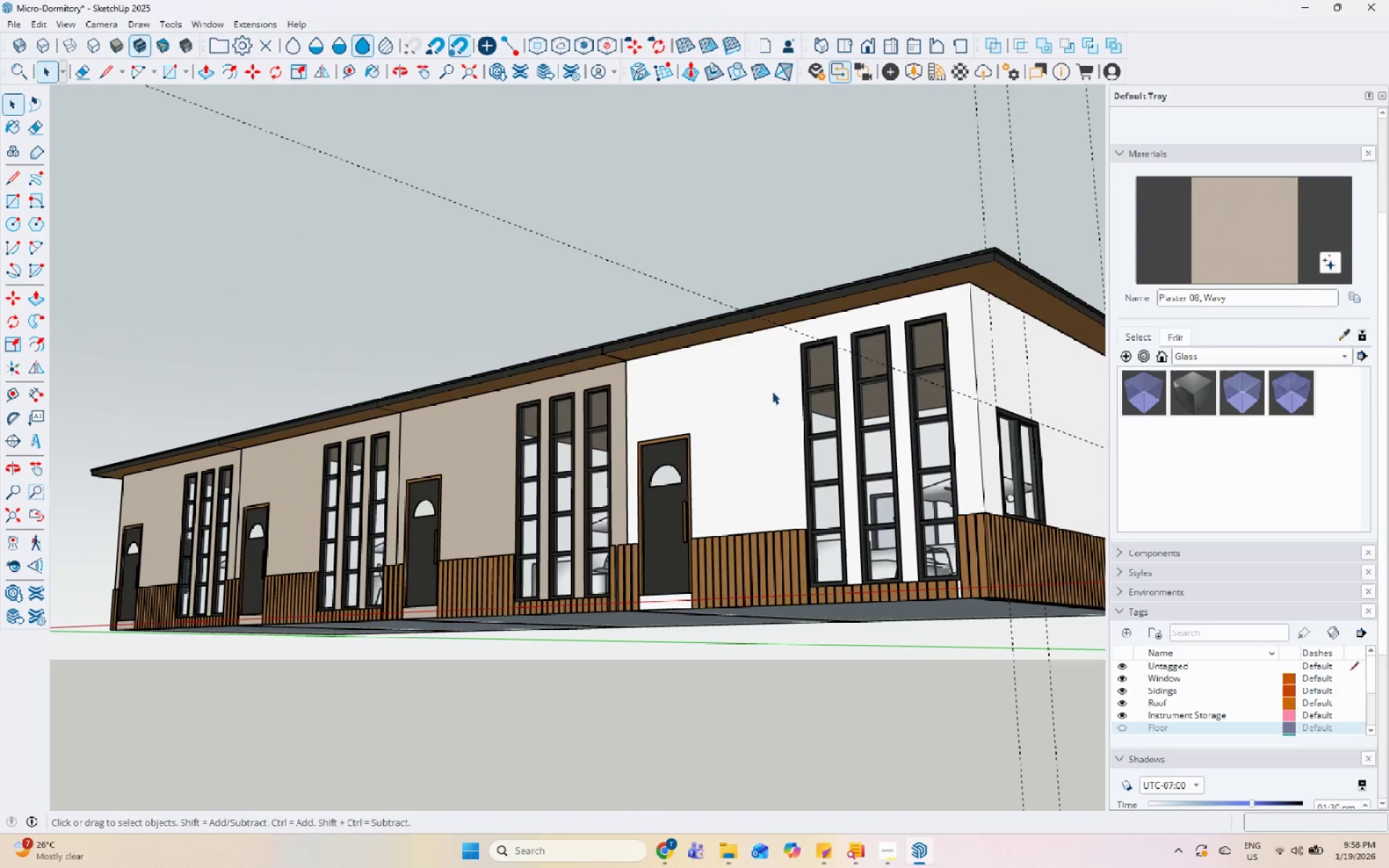 
triple_click([747, 379])
 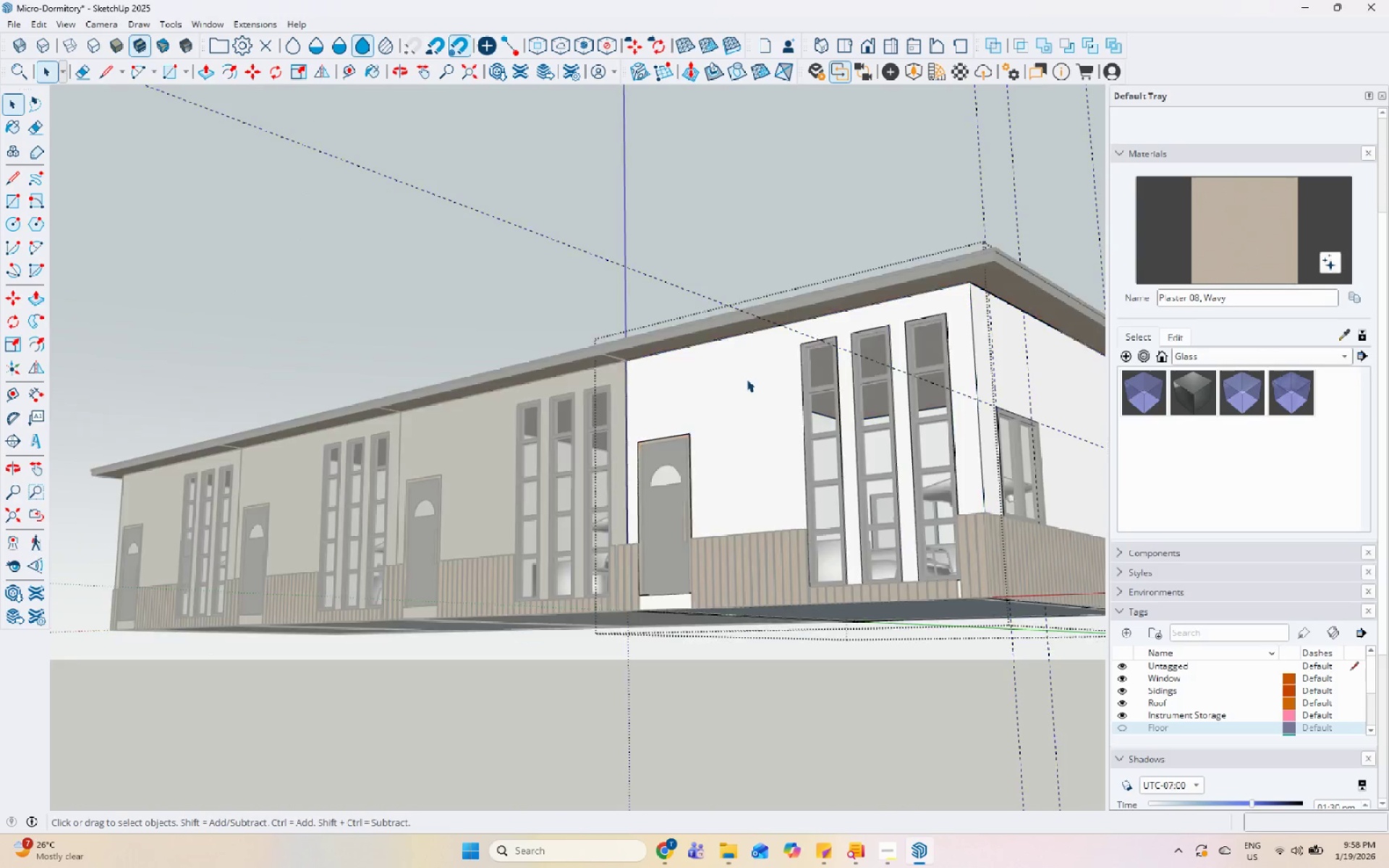 
triple_click([747, 379])
 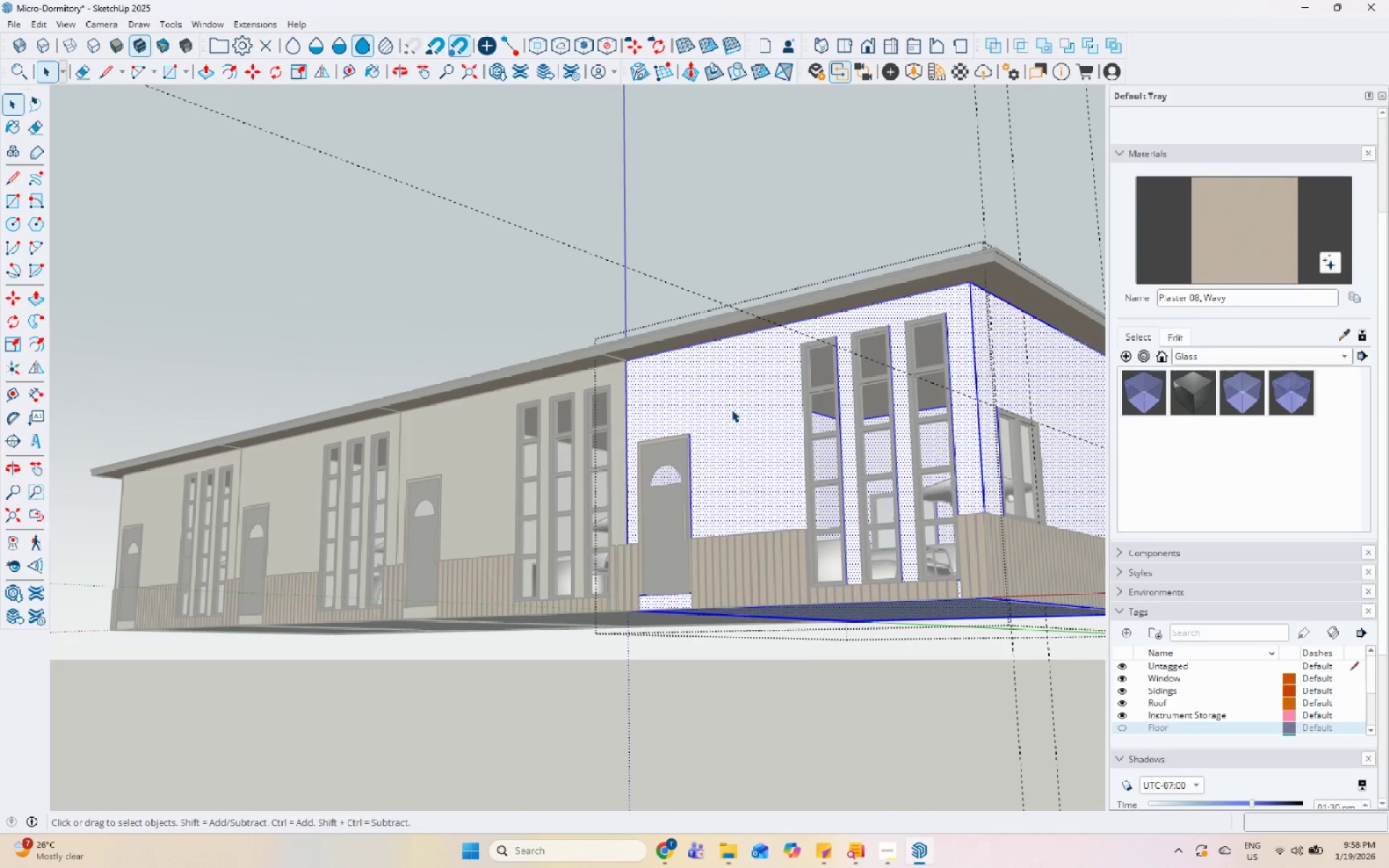 
triple_click([731, 409])
 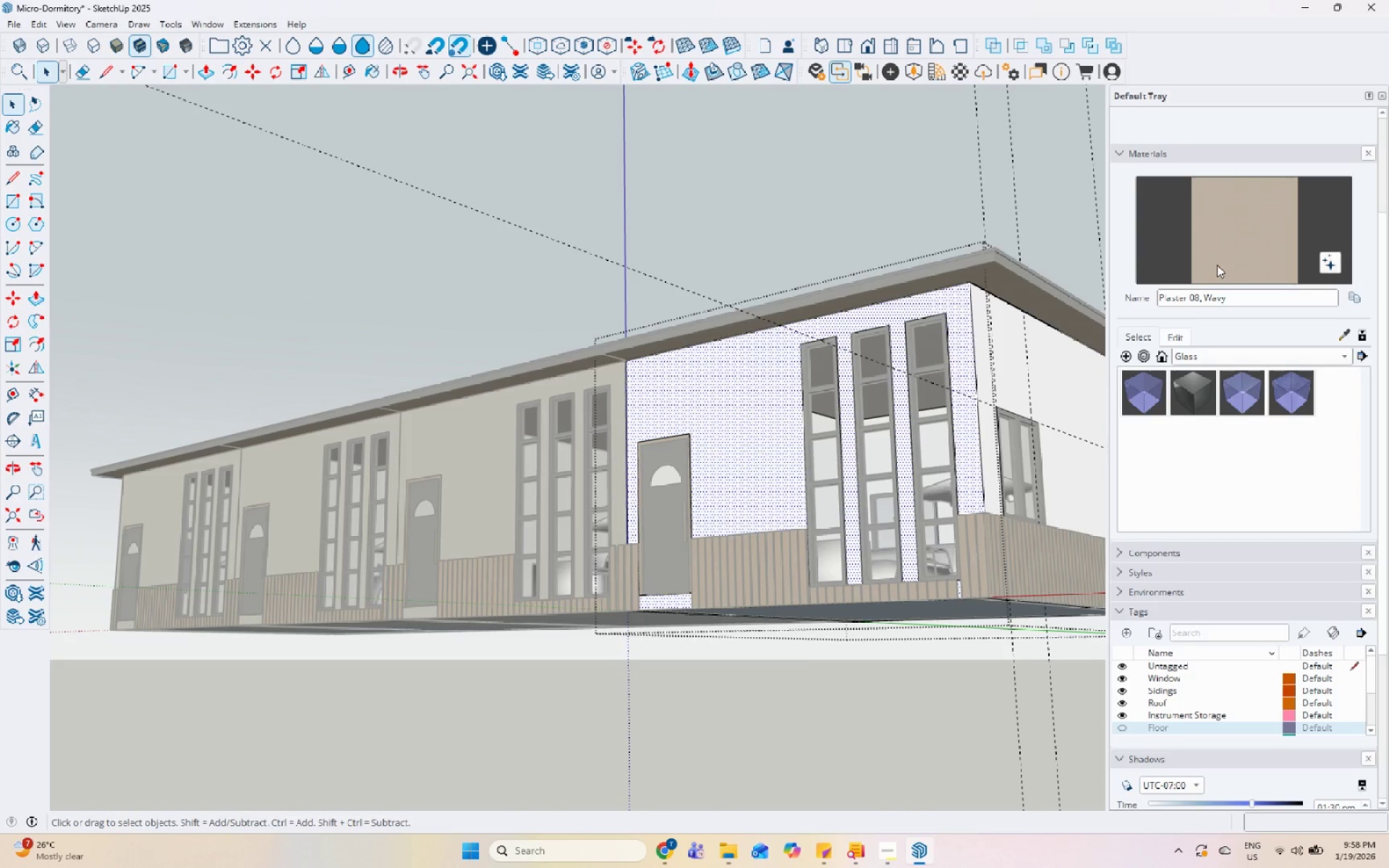 
left_click_drag(start_coordinate=[1230, 249], to_coordinate=[1214, 252])
 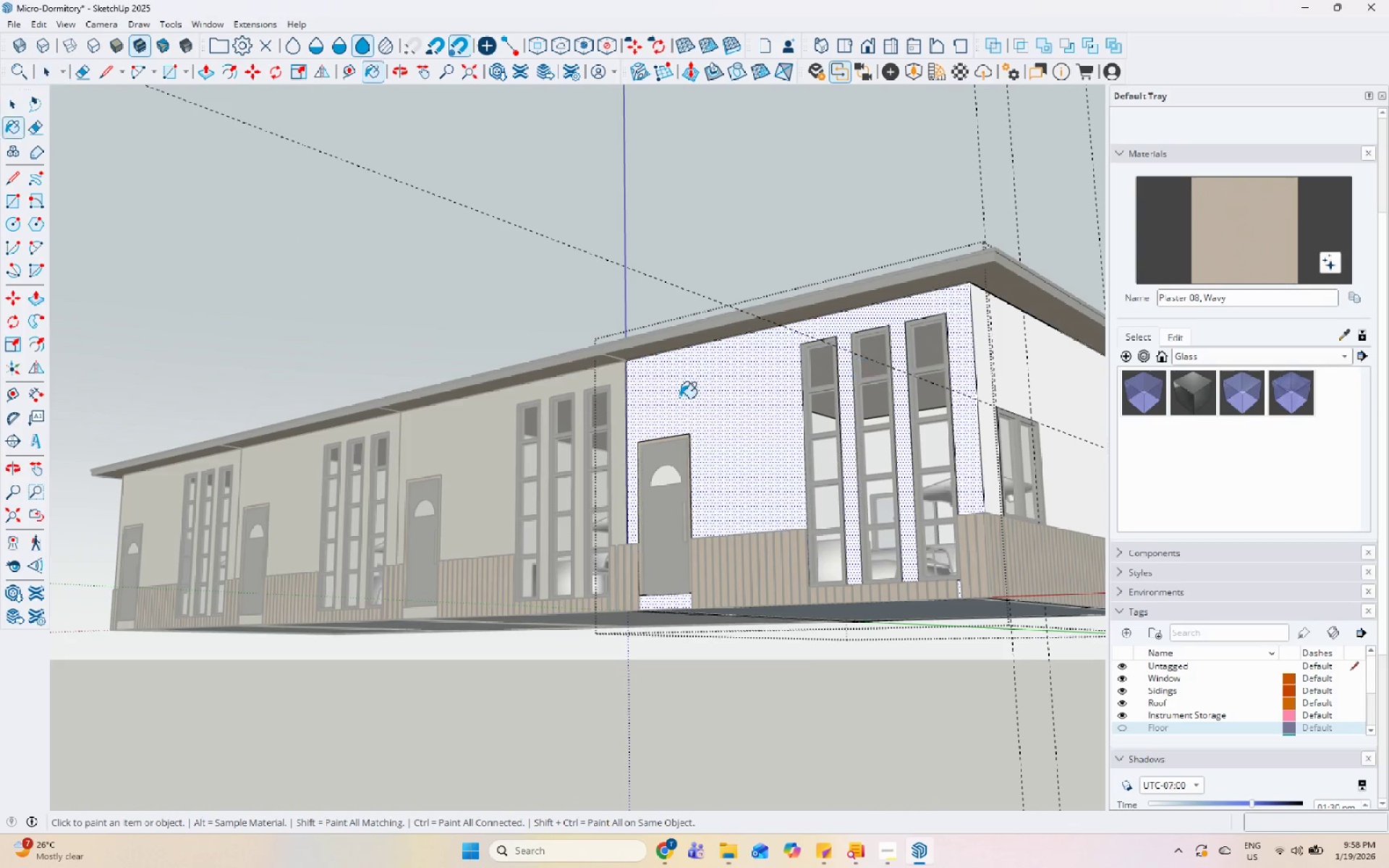 
left_click_drag(start_coordinate=[677, 398], to_coordinate=[692, 399])
 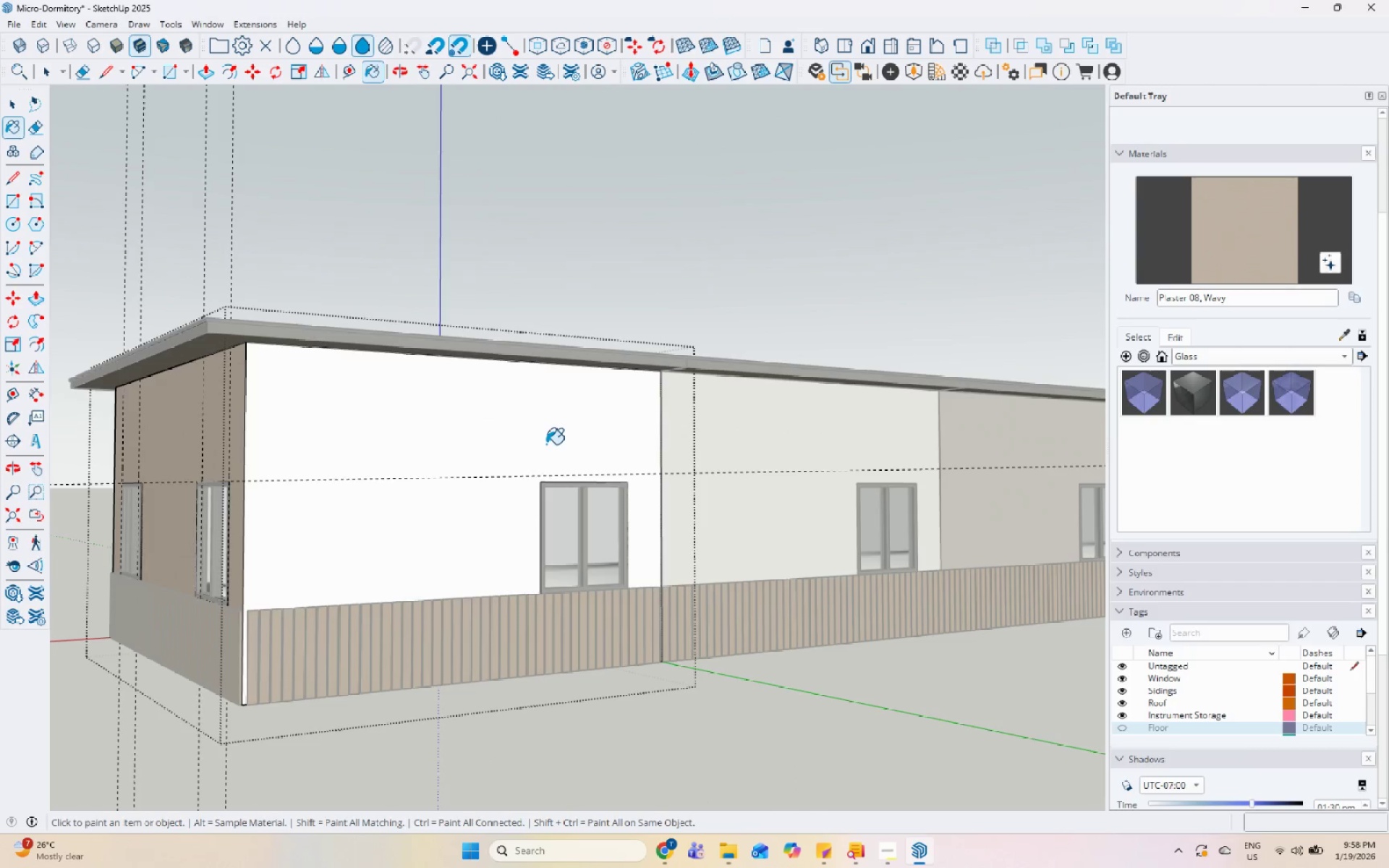 
key(Space)
 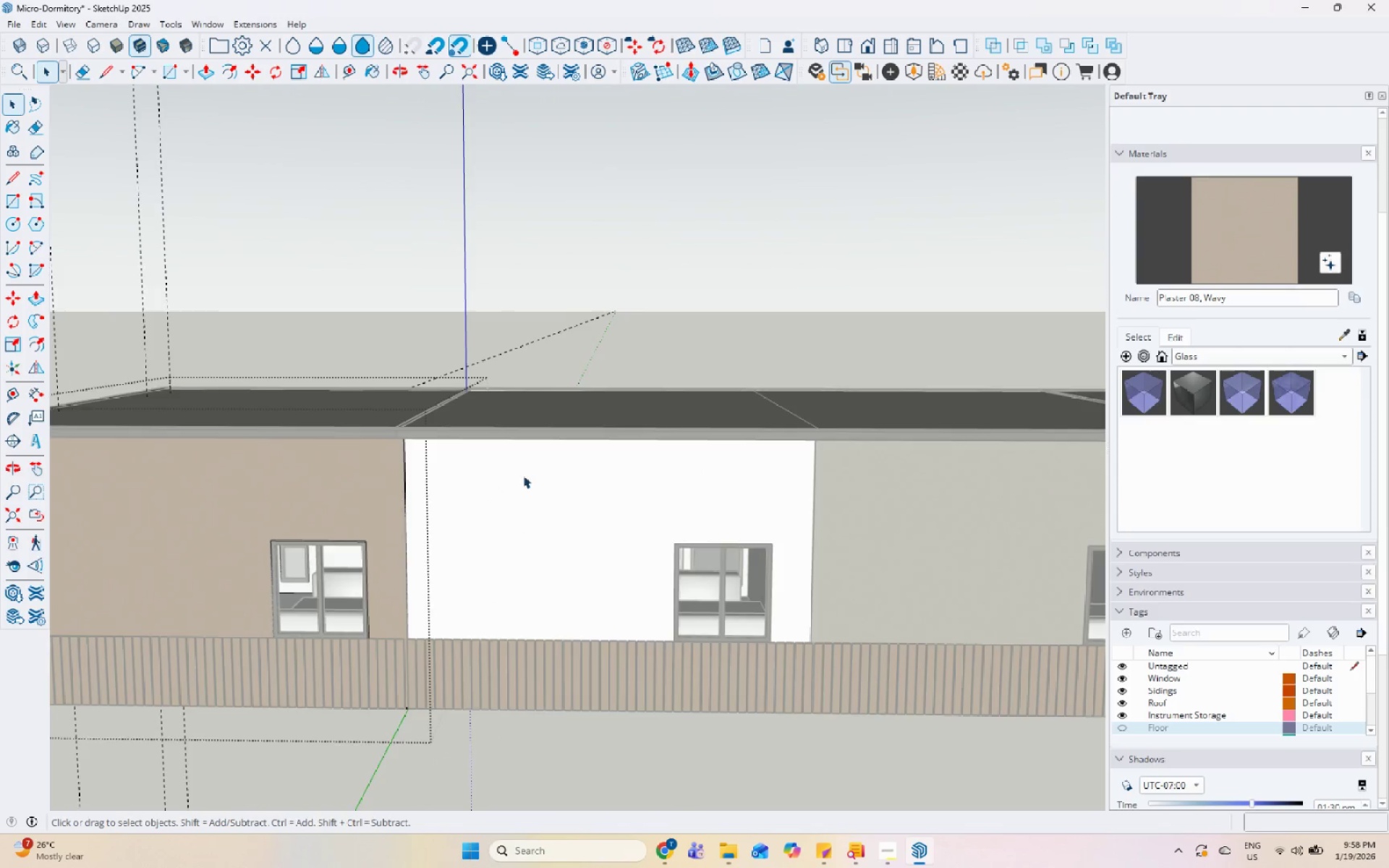 
key(Escape)
 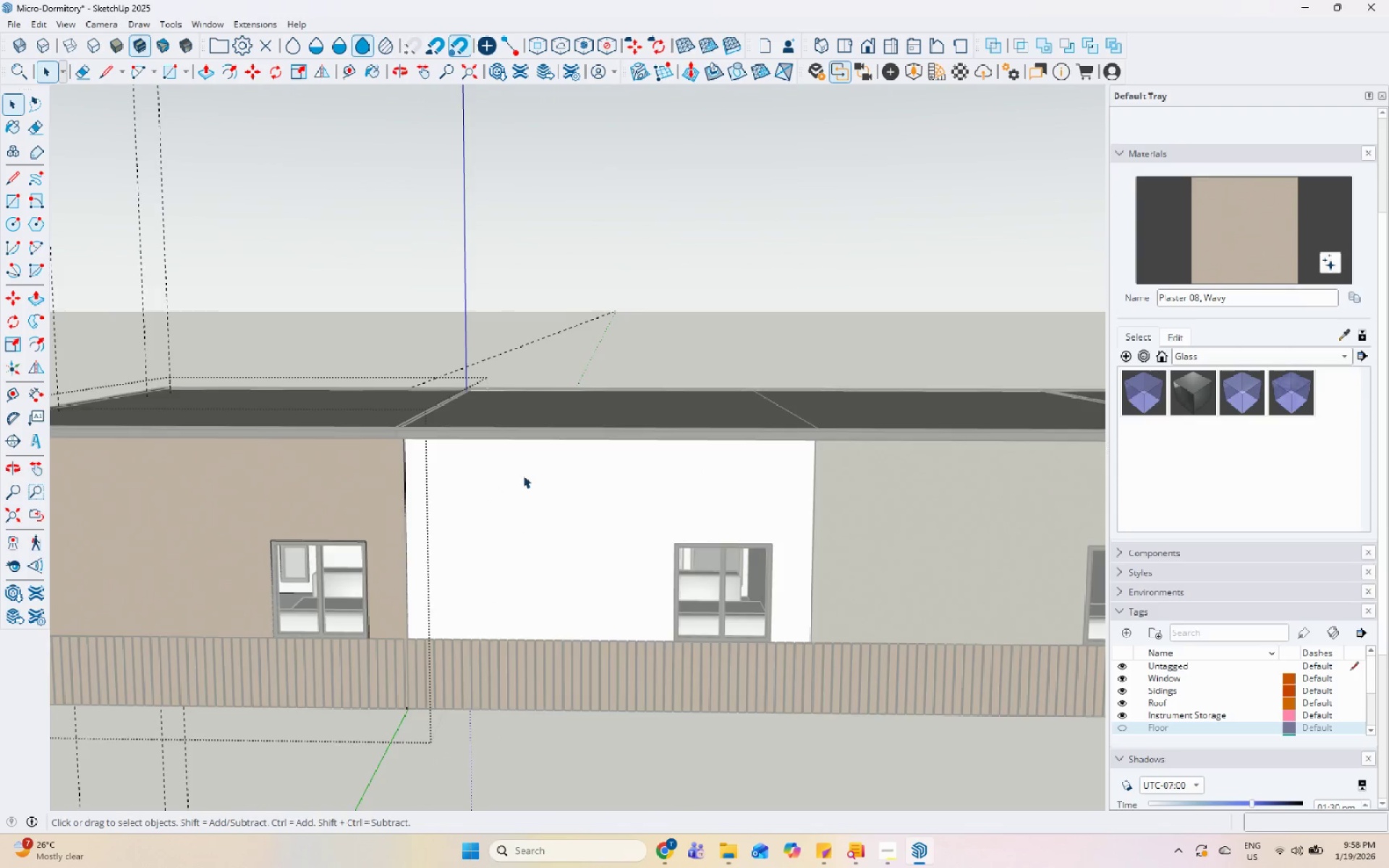 
key(Escape)
 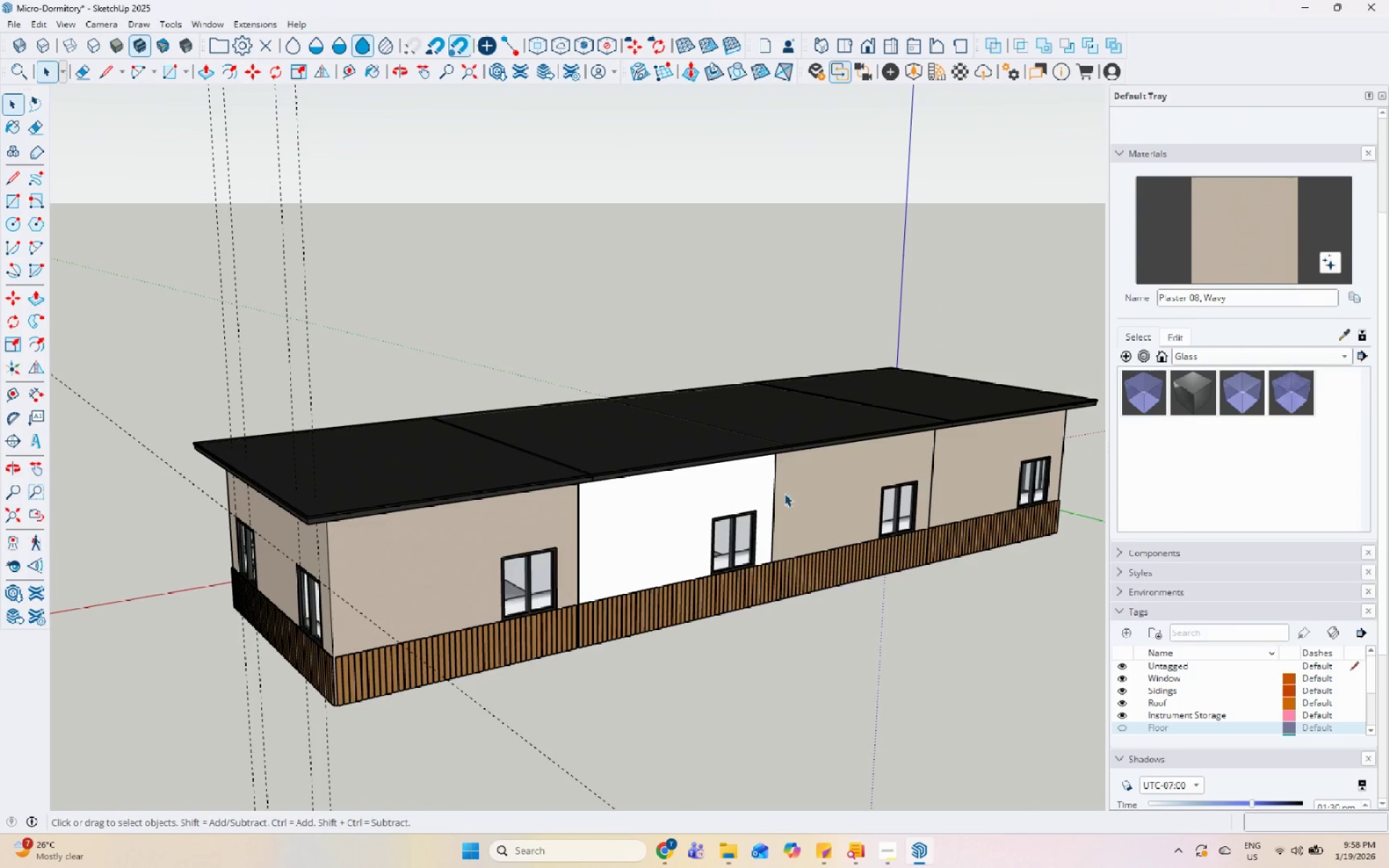 
scroll: coordinate [523, 475], scroll_direction: down, amount: 5.0
 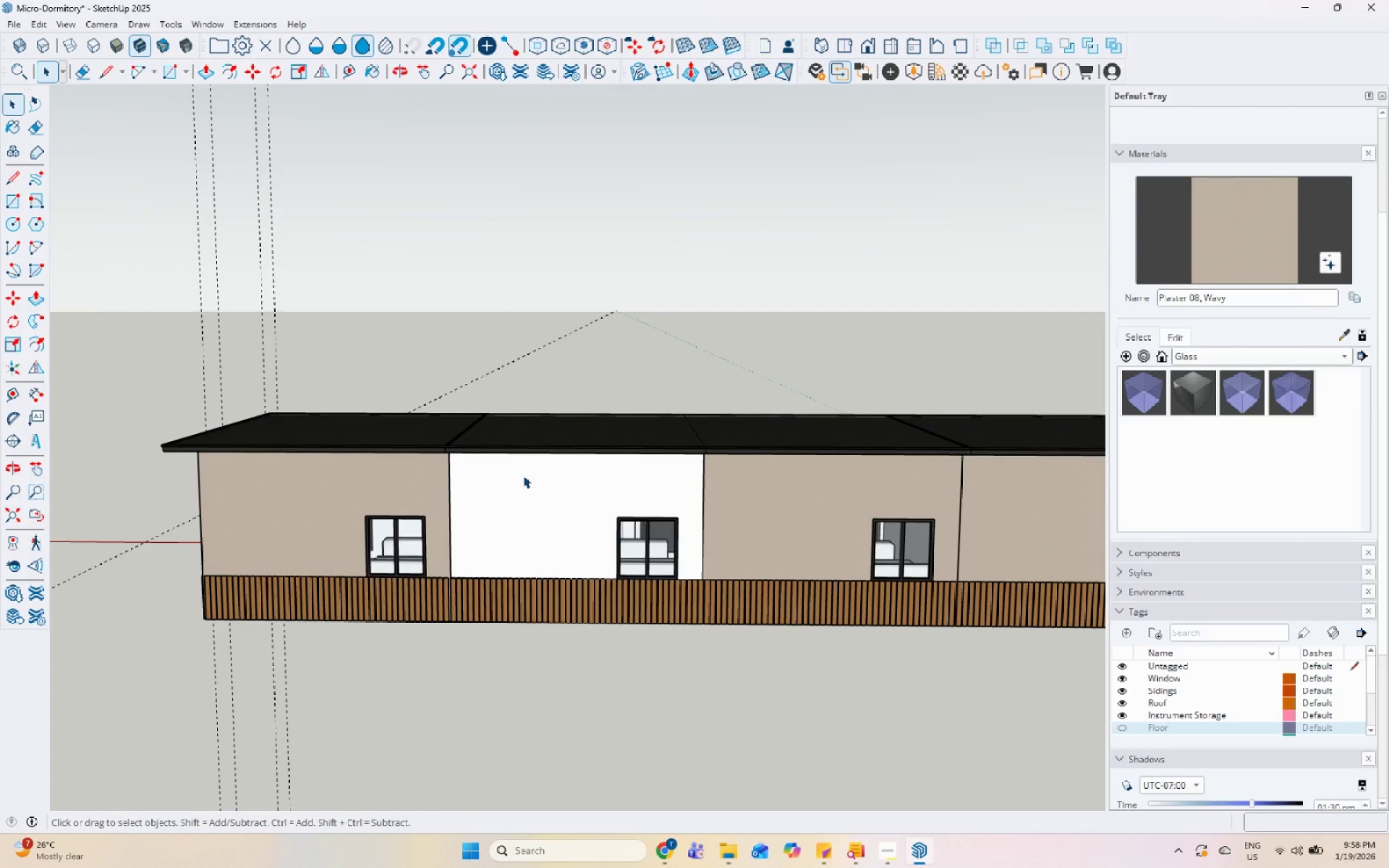 
double_click([701, 522])
 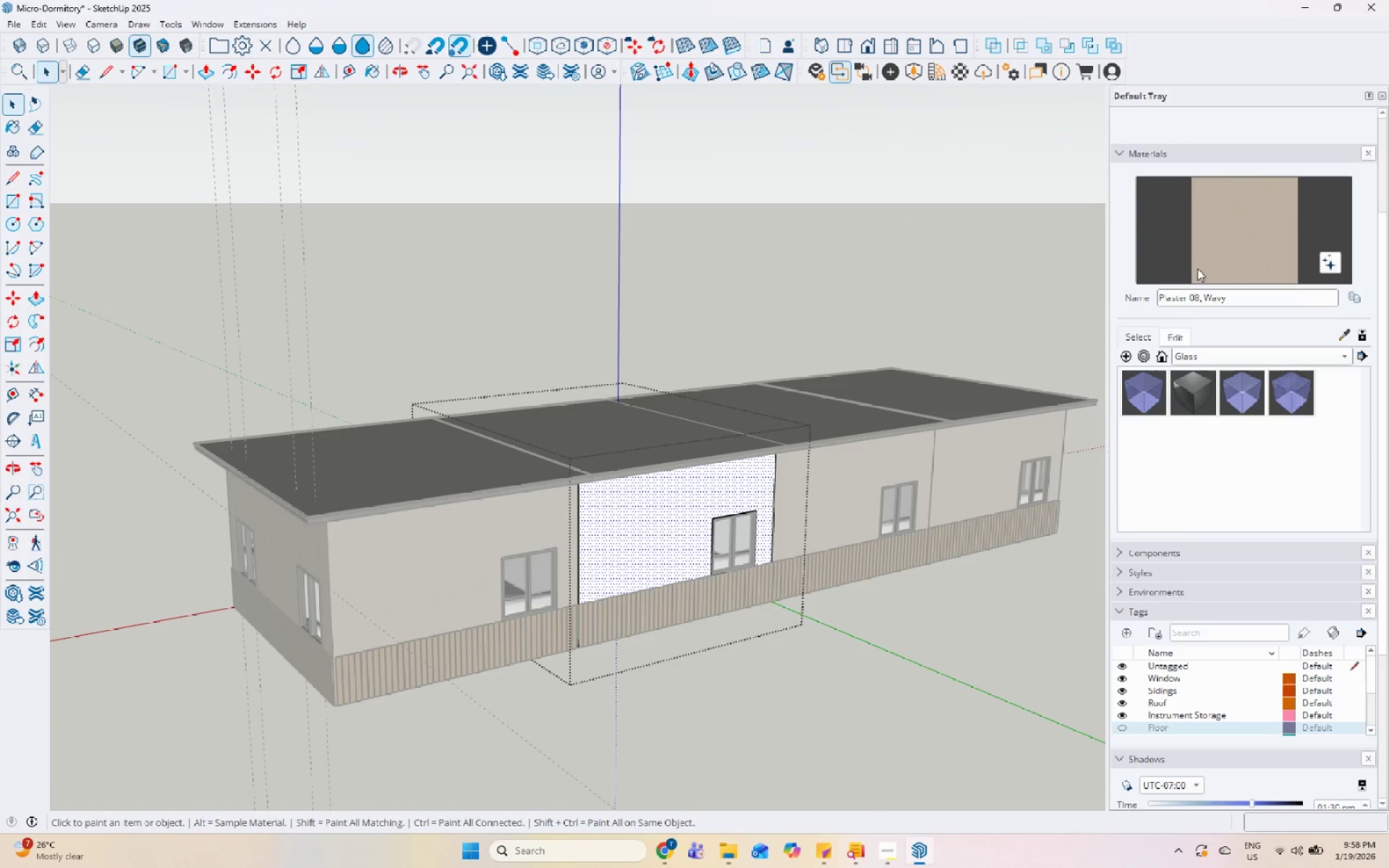 
double_click([687, 509])
 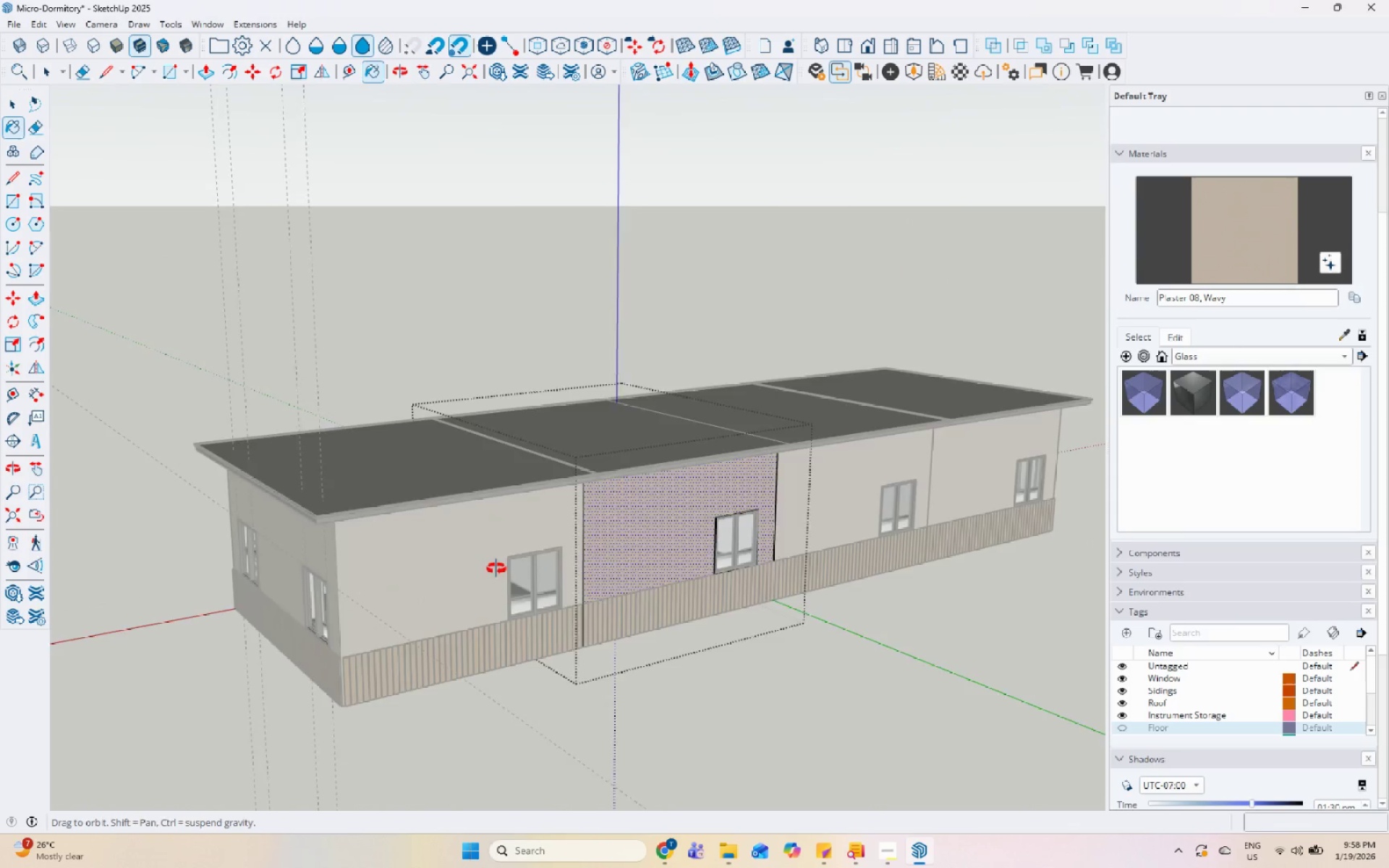 
key(Space)
 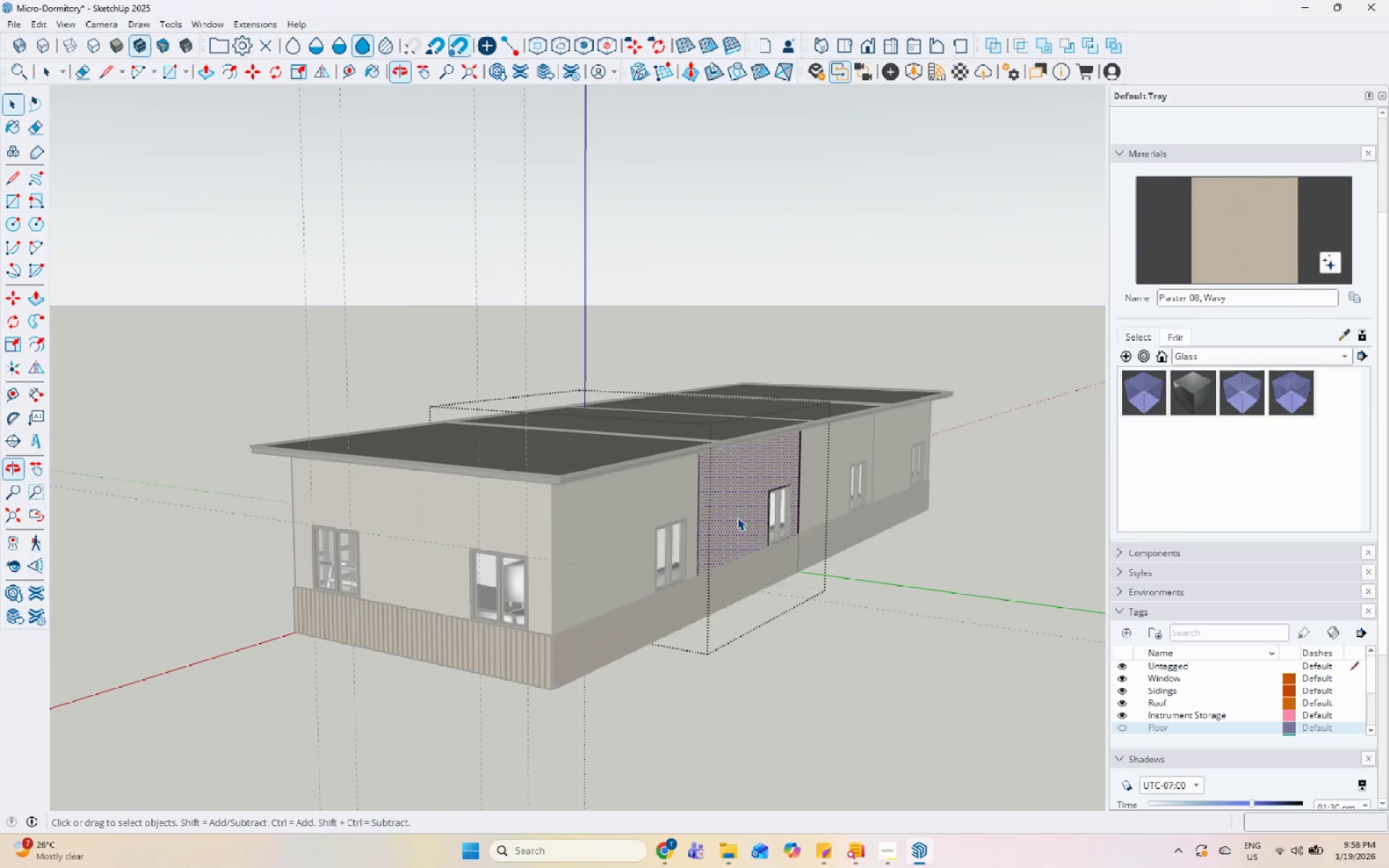 
key(Escape)
 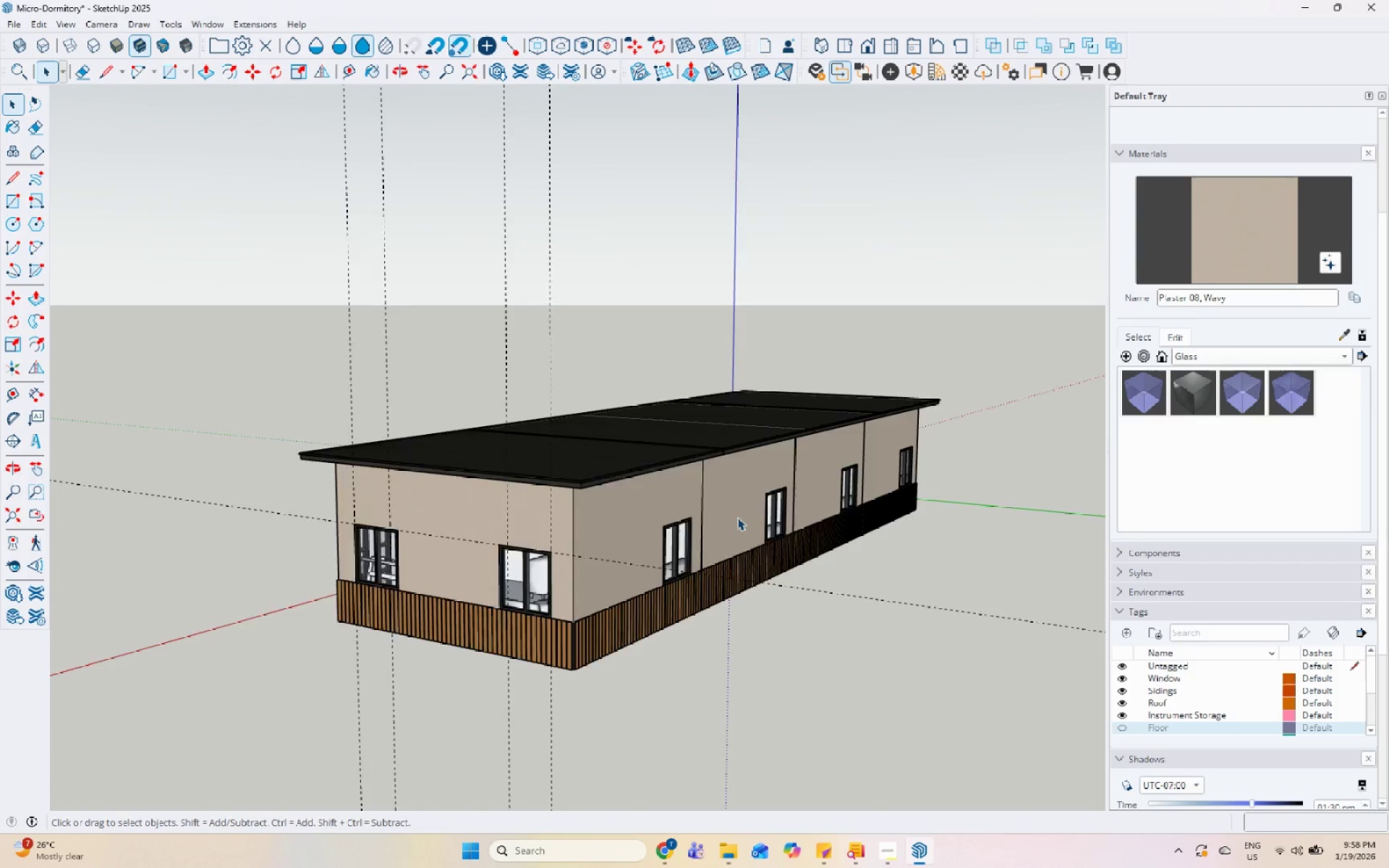 
scroll: coordinate [737, 517], scroll_direction: down, amount: 5.0
 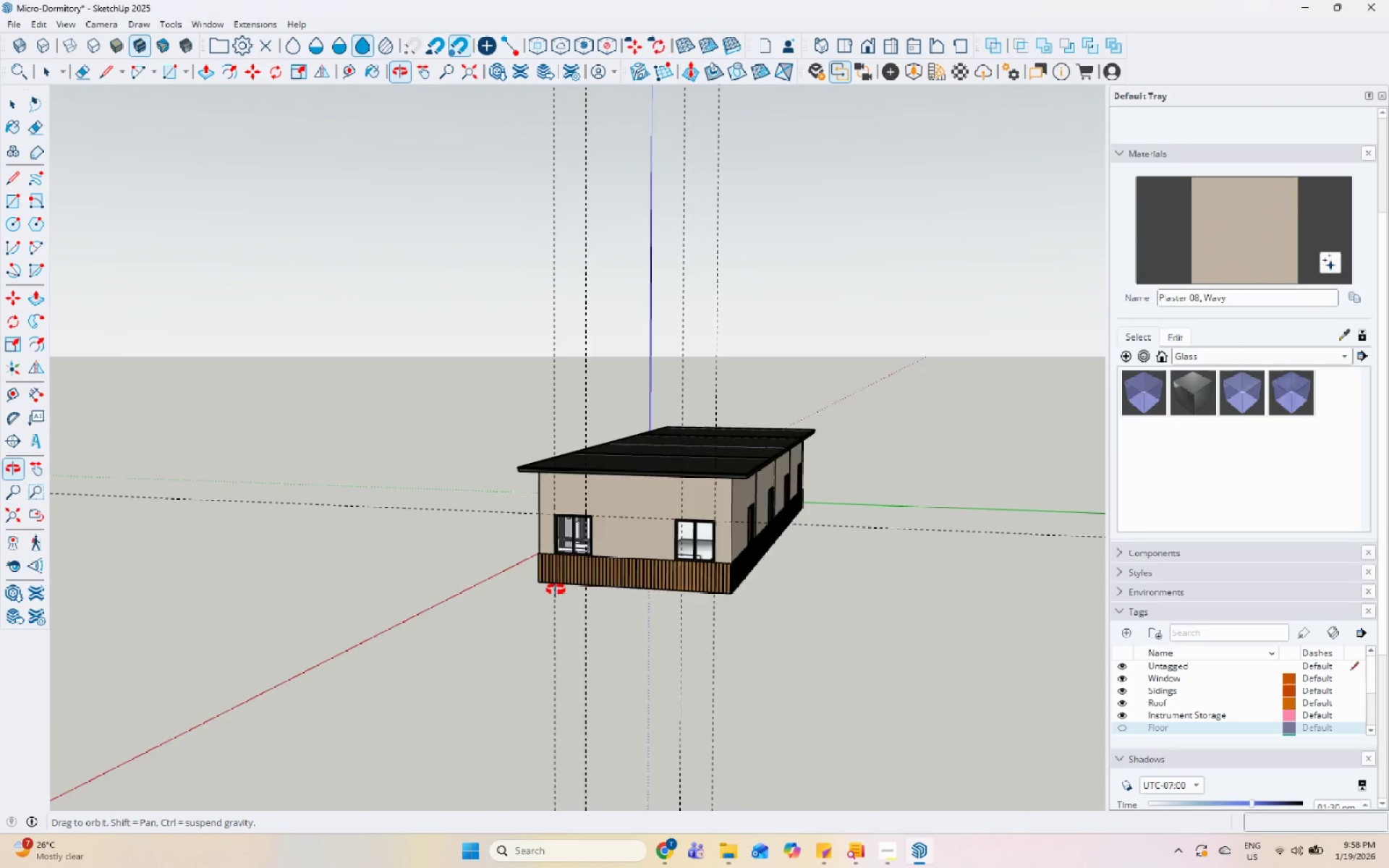 
scroll: coordinate [677, 541], scroll_direction: up, amount: 11.0
 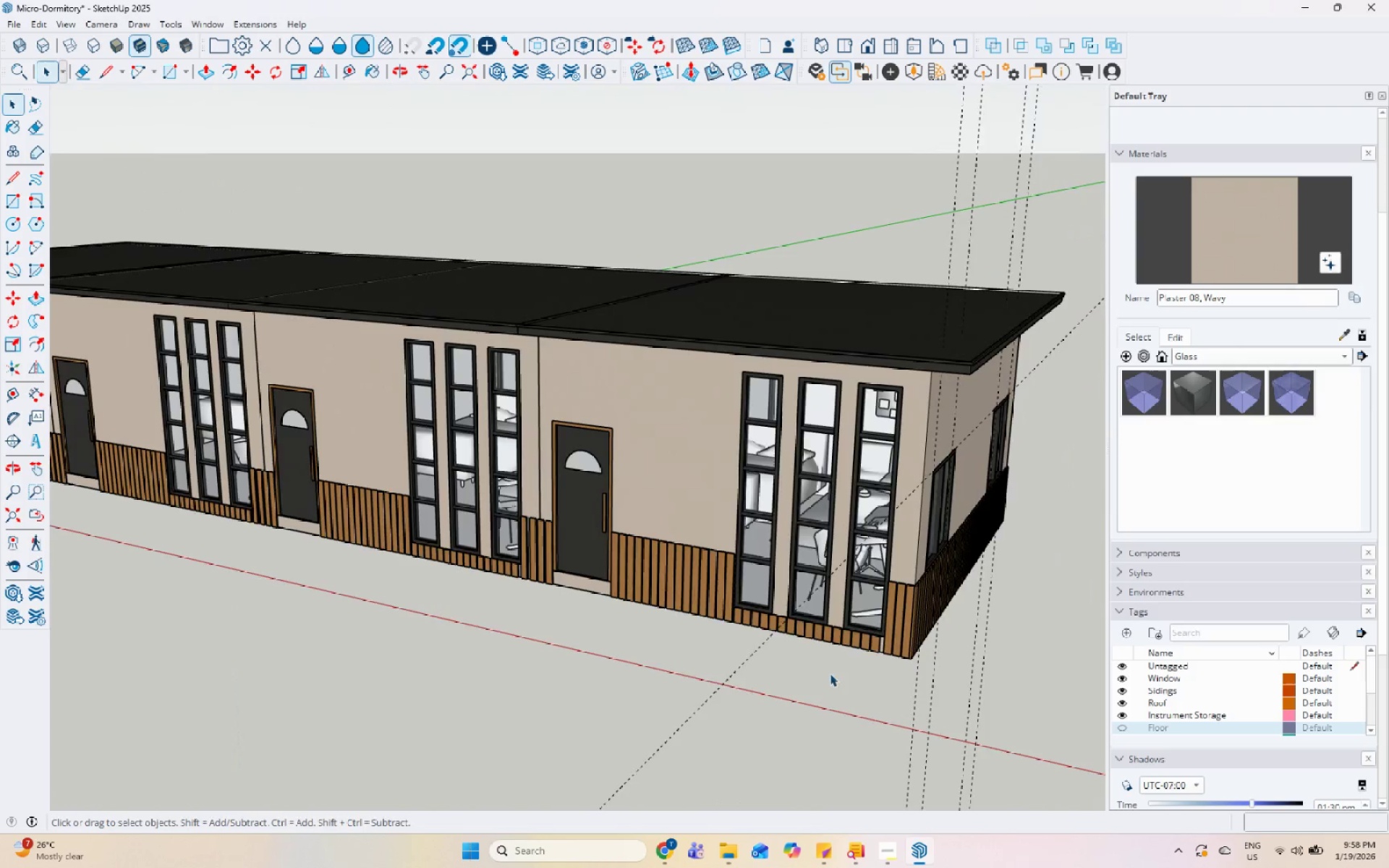 
scroll: coordinate [773, 517], scroll_direction: down, amount: 6.0
 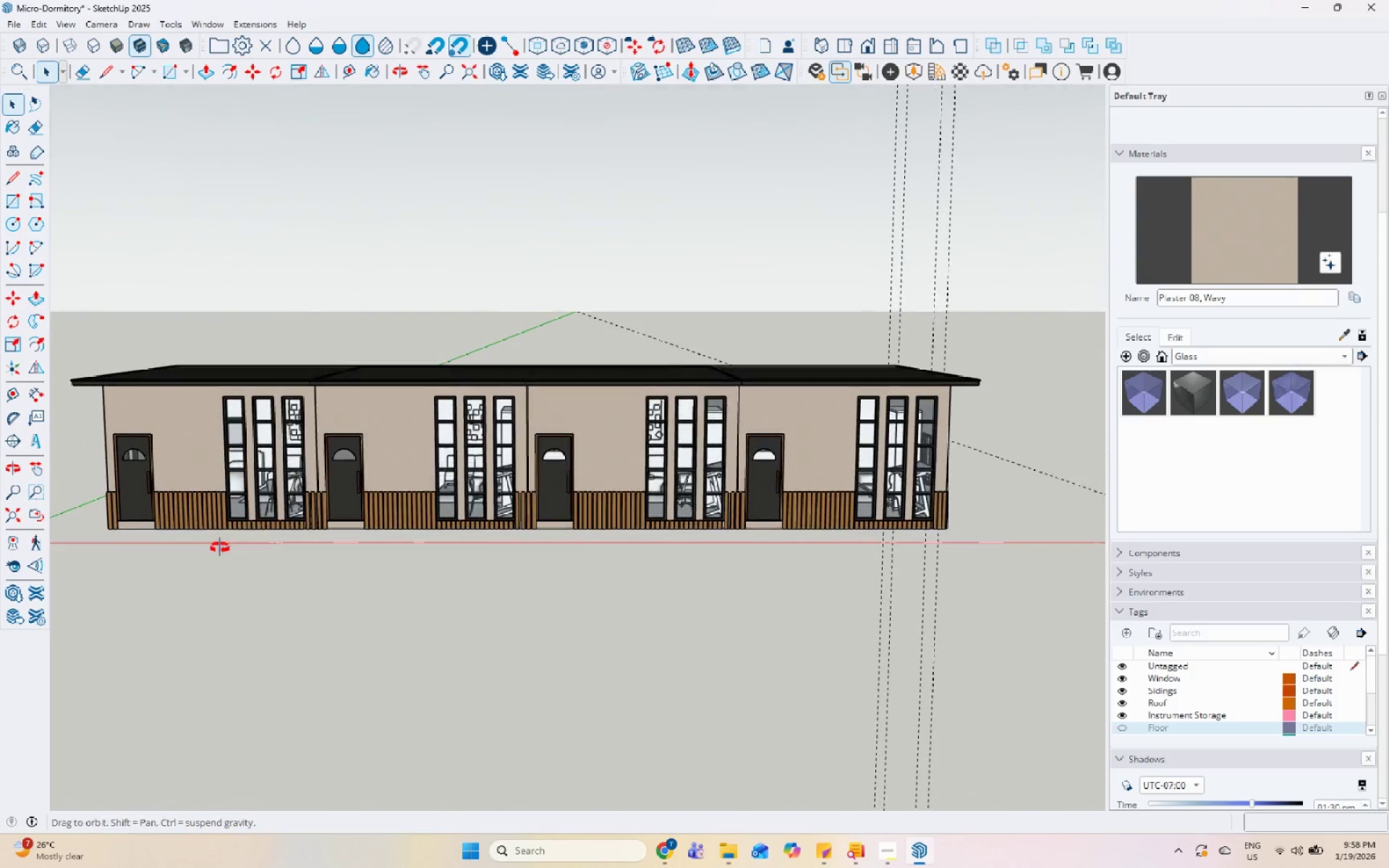 
scroll: coordinate [387, 490], scroll_direction: up, amount: 21.0
 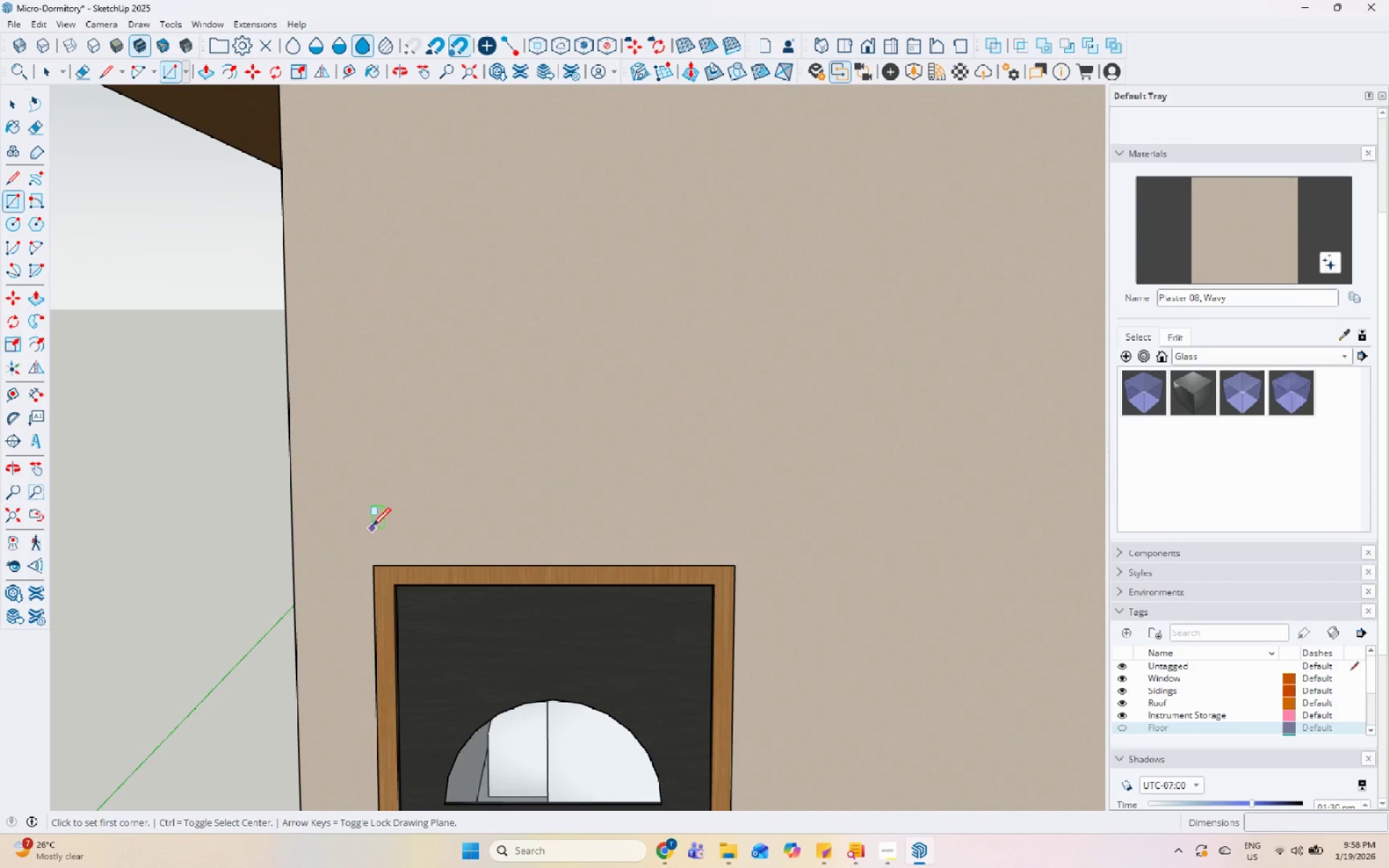 
key(Escape)
 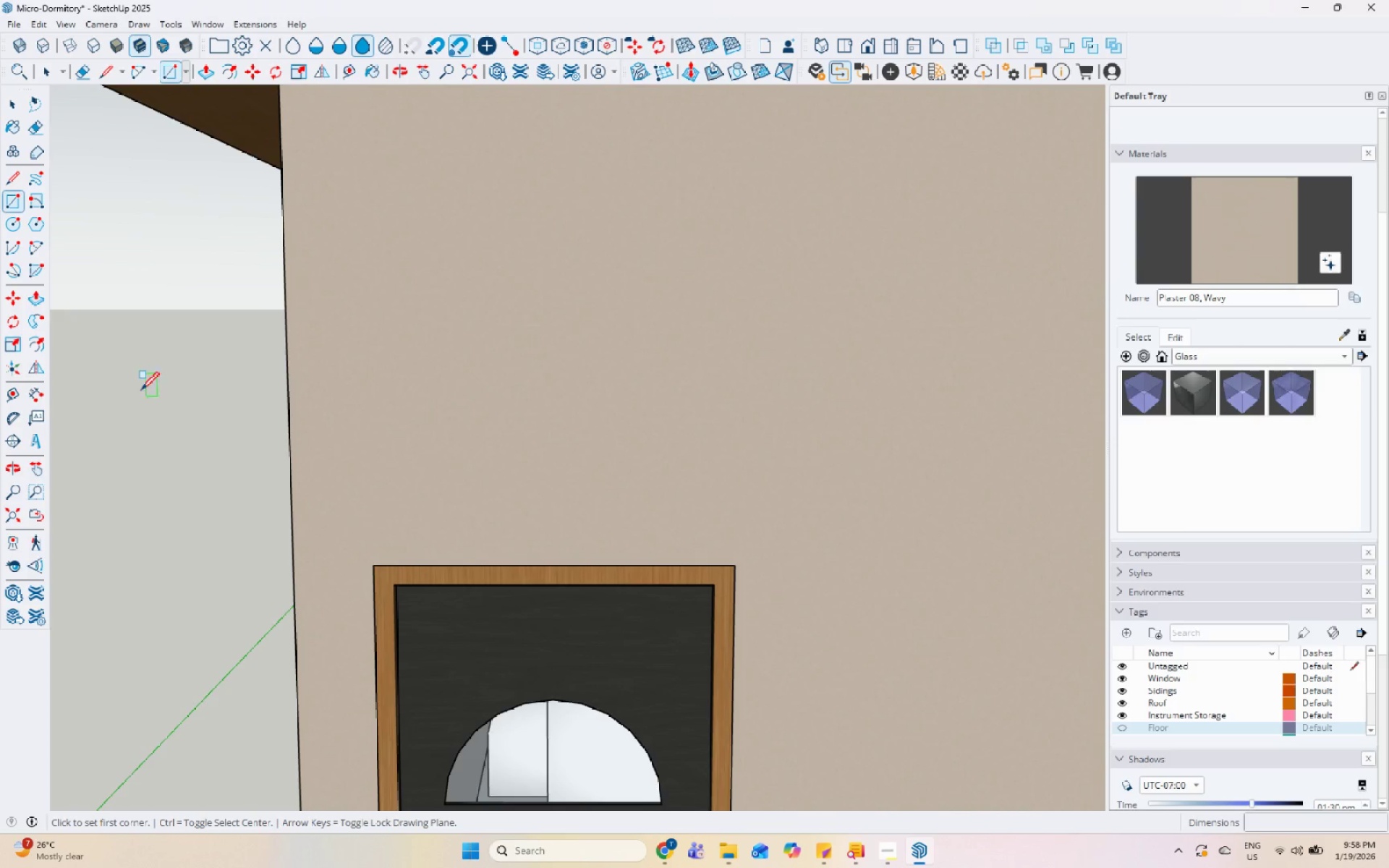 
key(Space)
 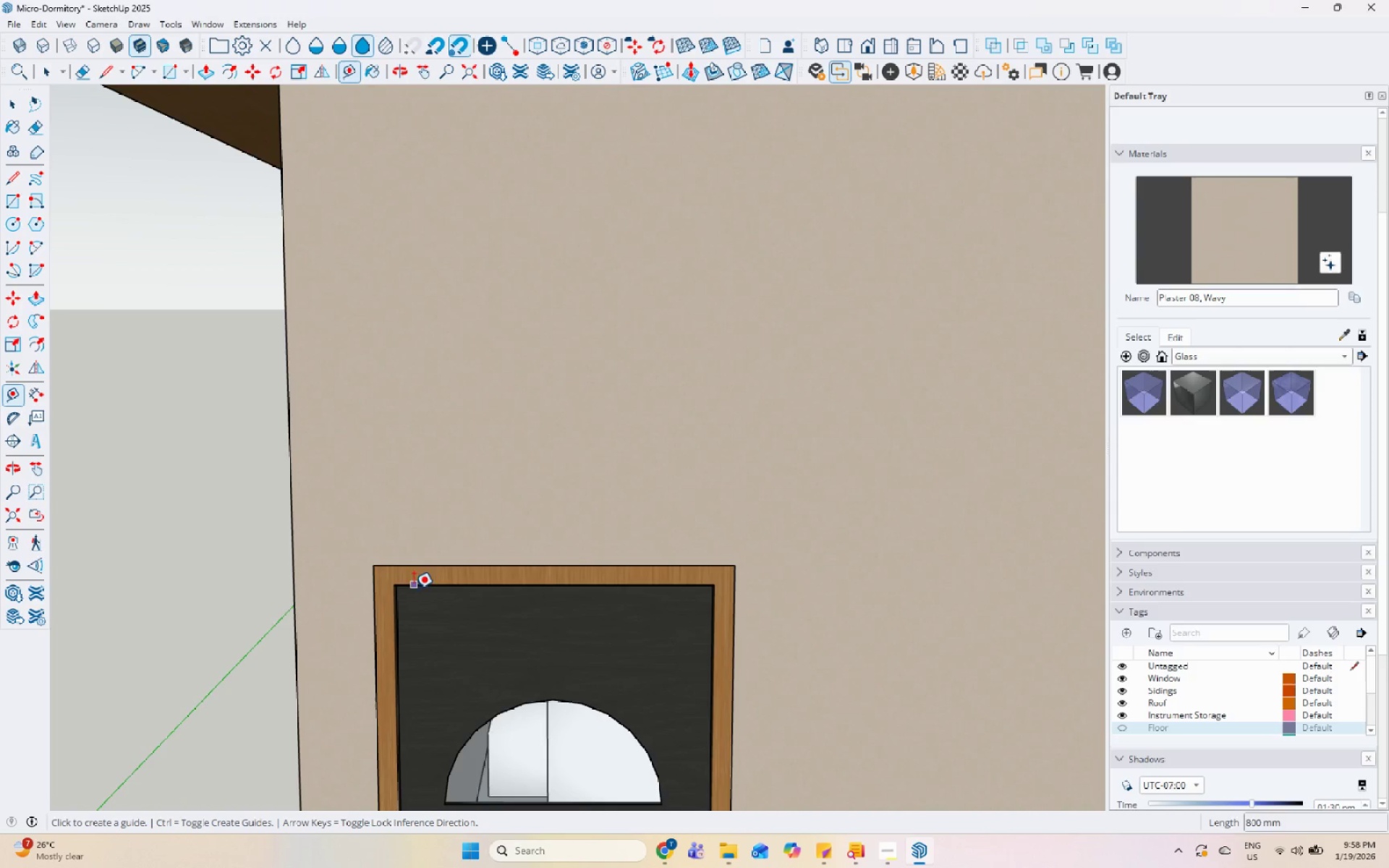 
left_click([375, 595])
 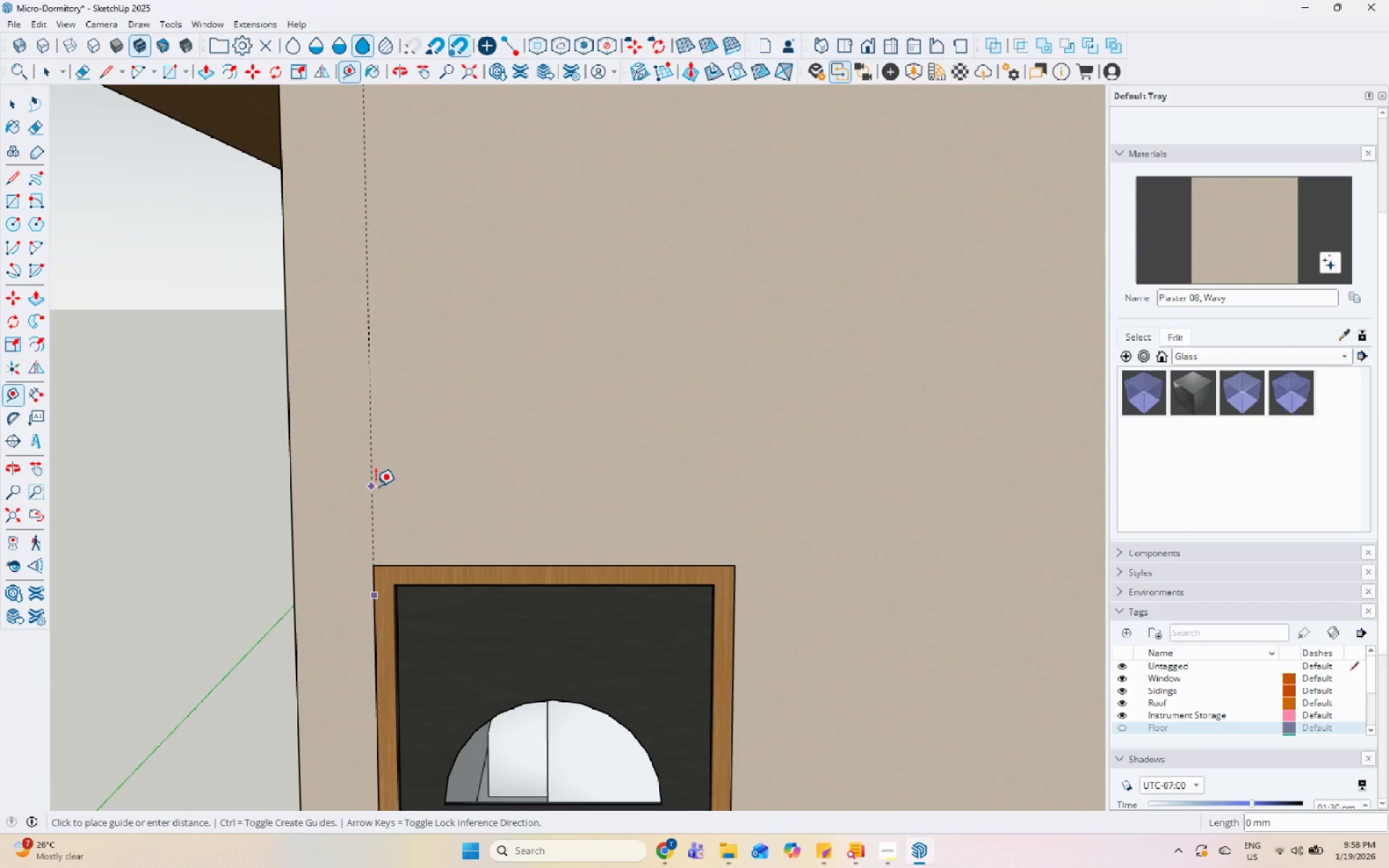 
left_click([375, 485])
 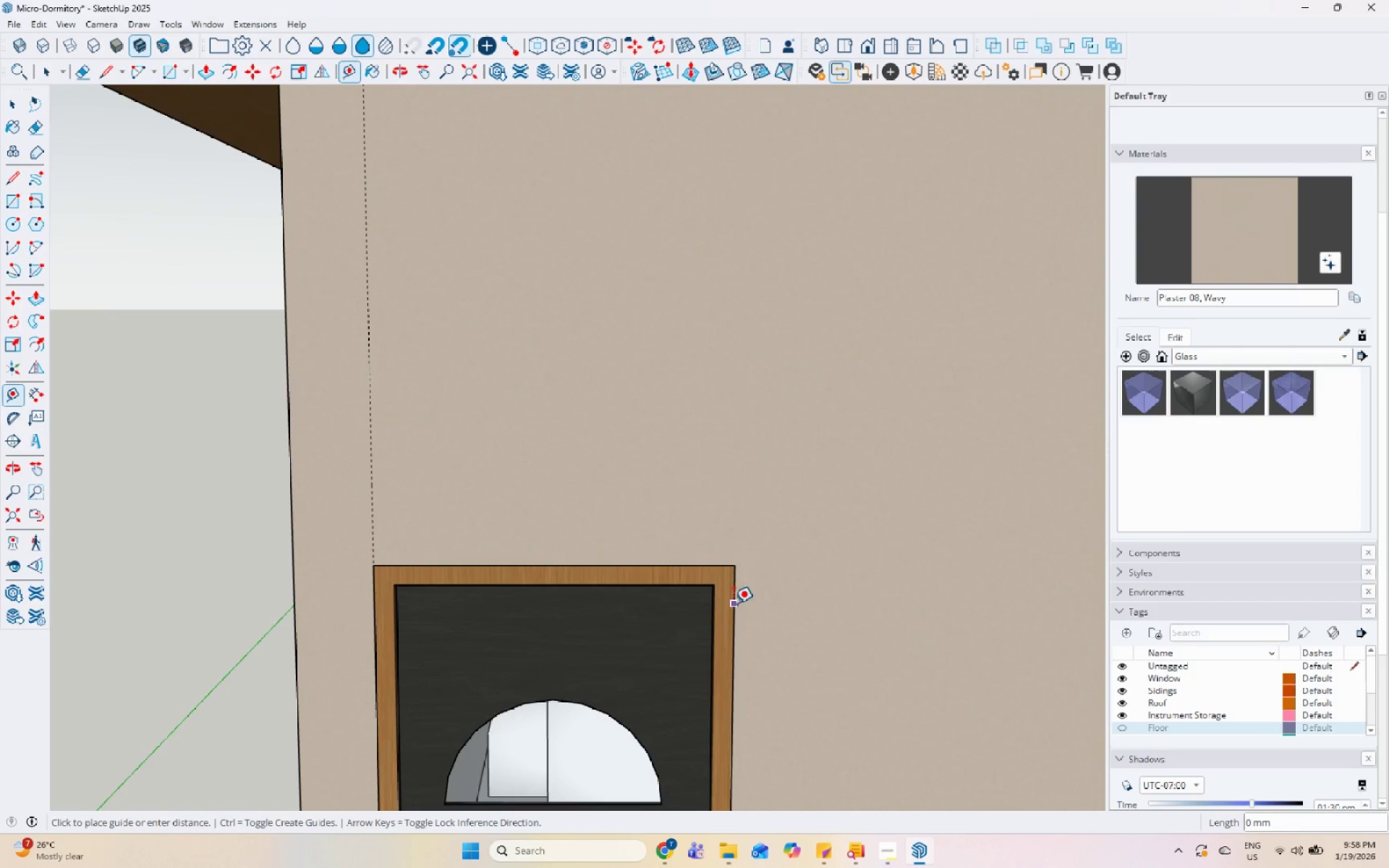 
double_click([736, 459])
 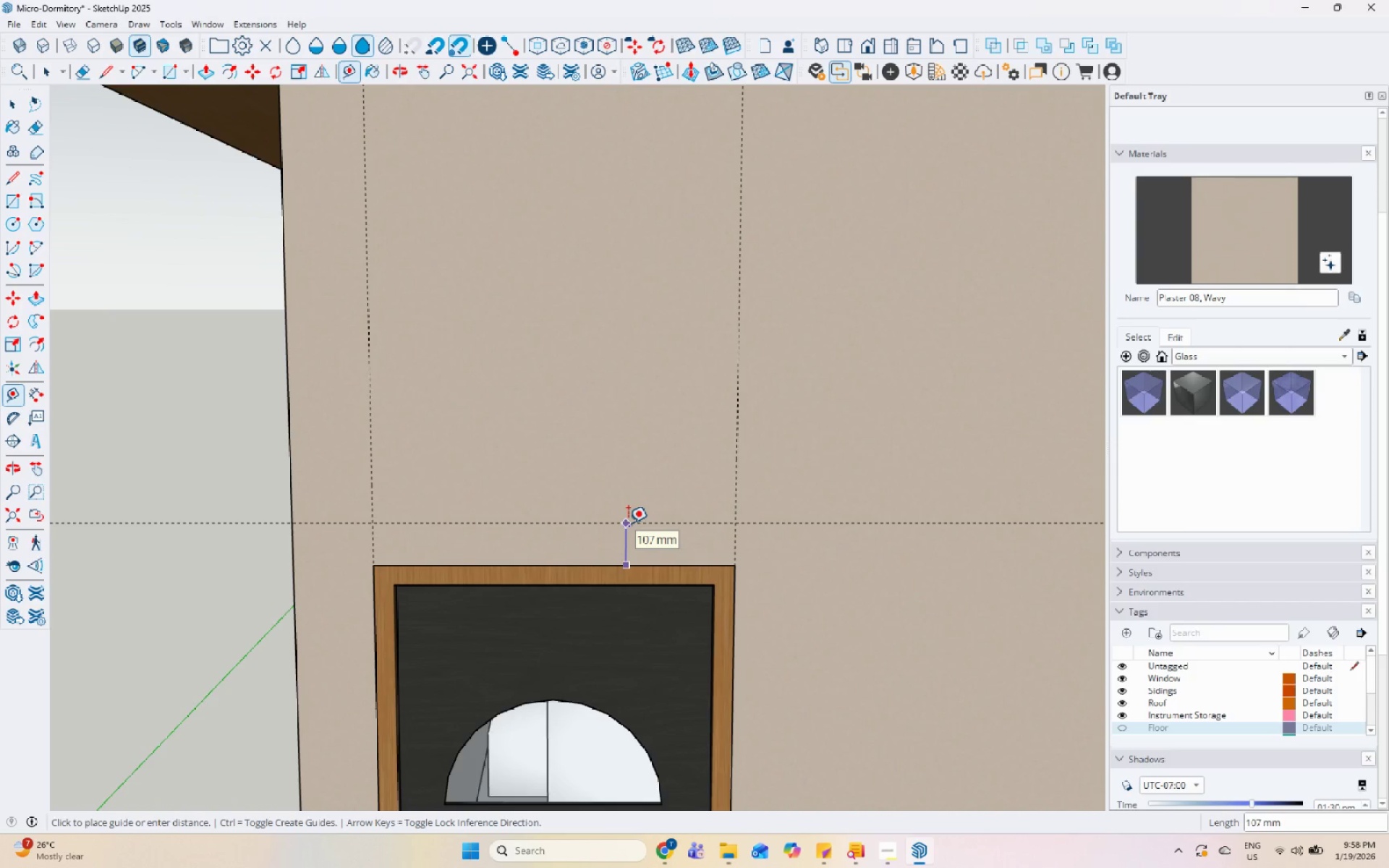 
key(Numpad1)
 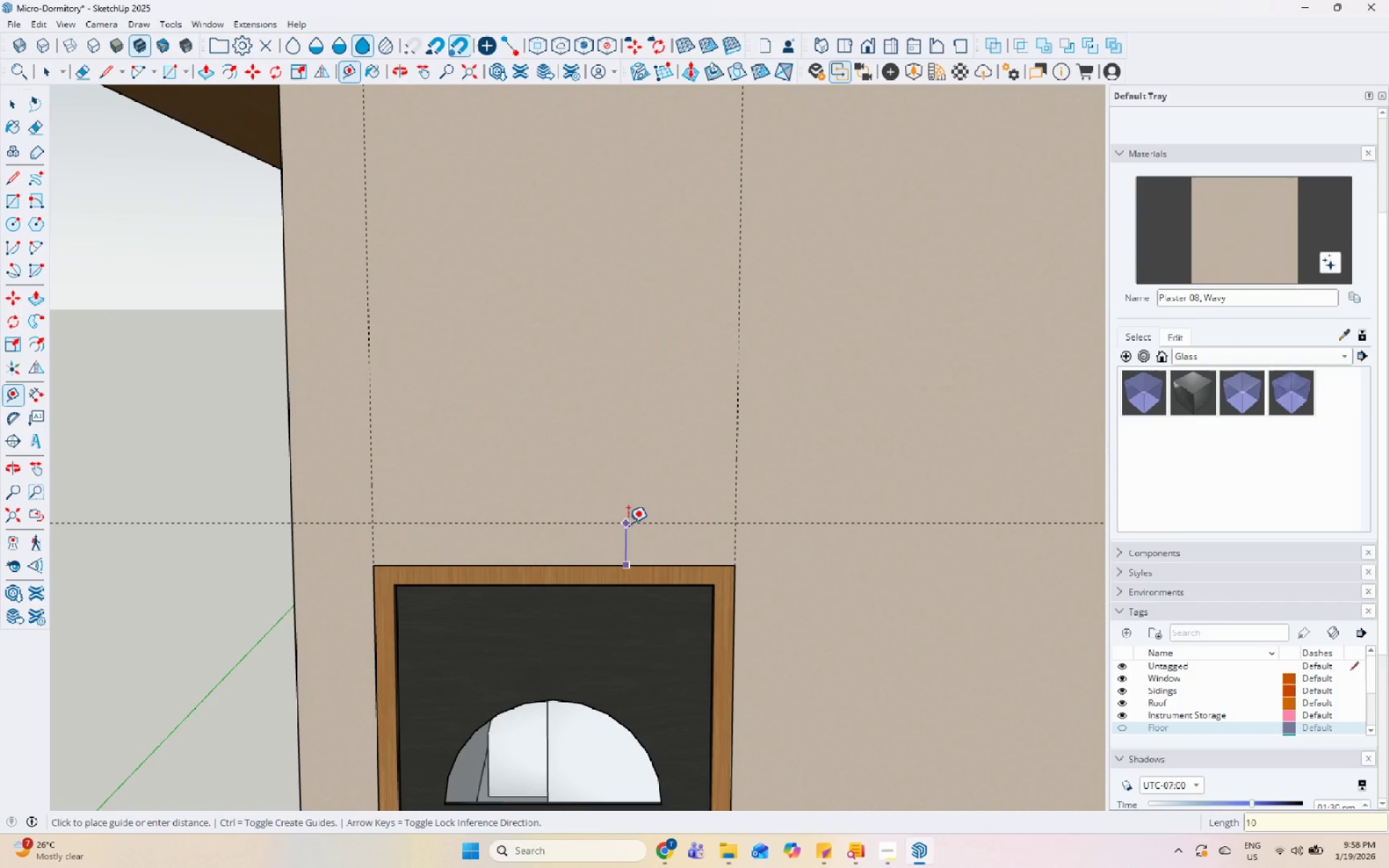 
key(Numpad0)
 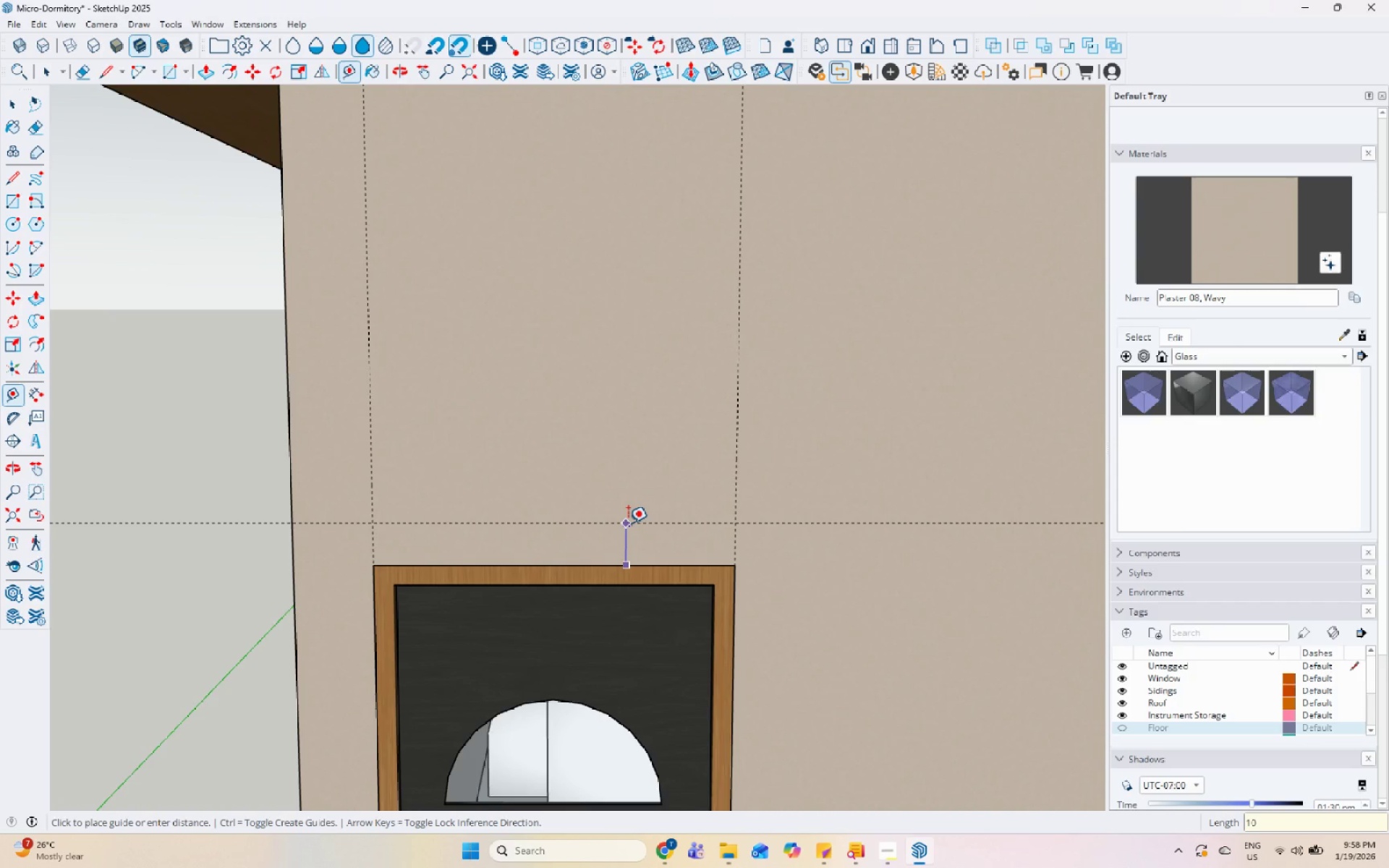 
key(Numpad0)
 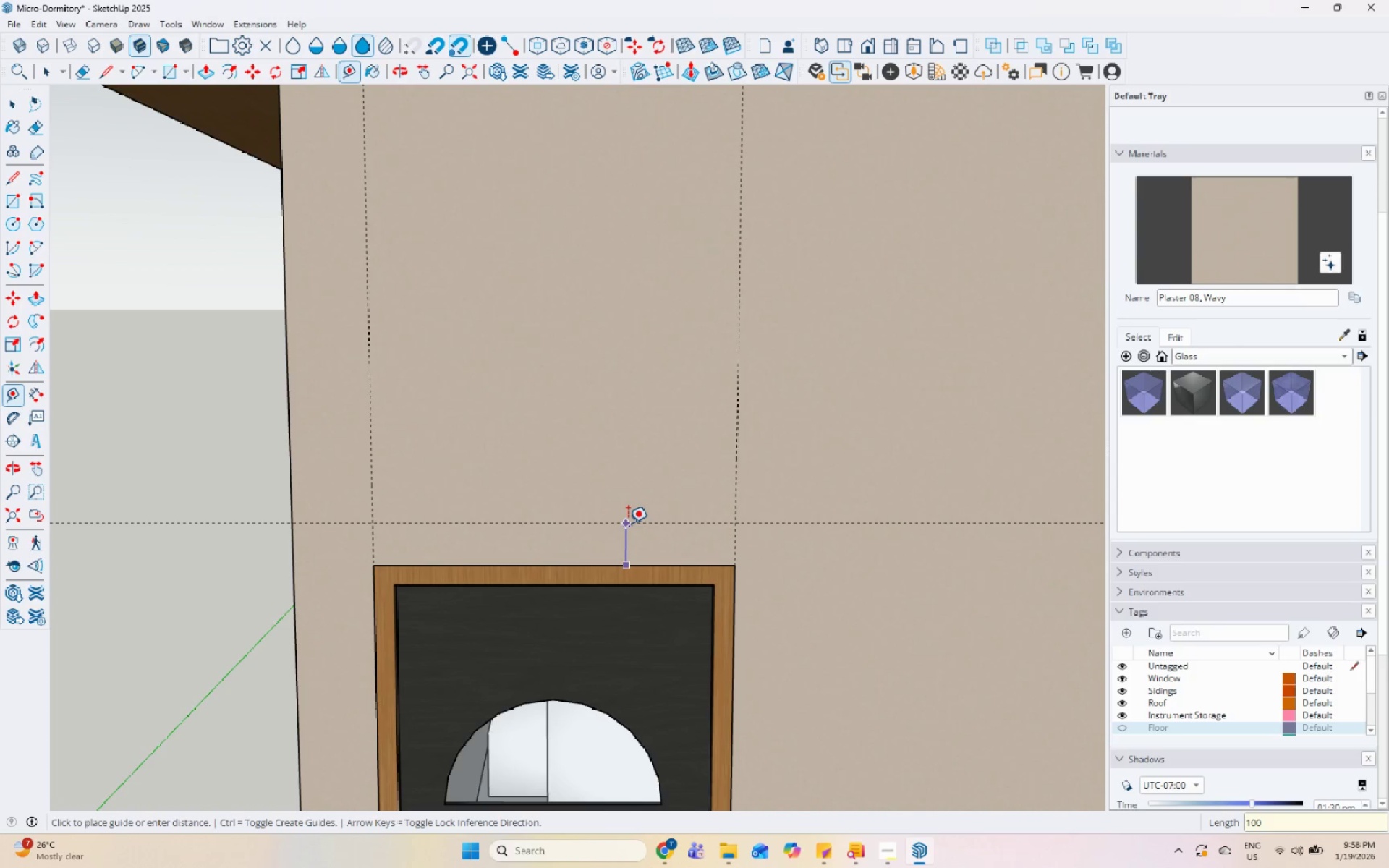 
key(Enter)
 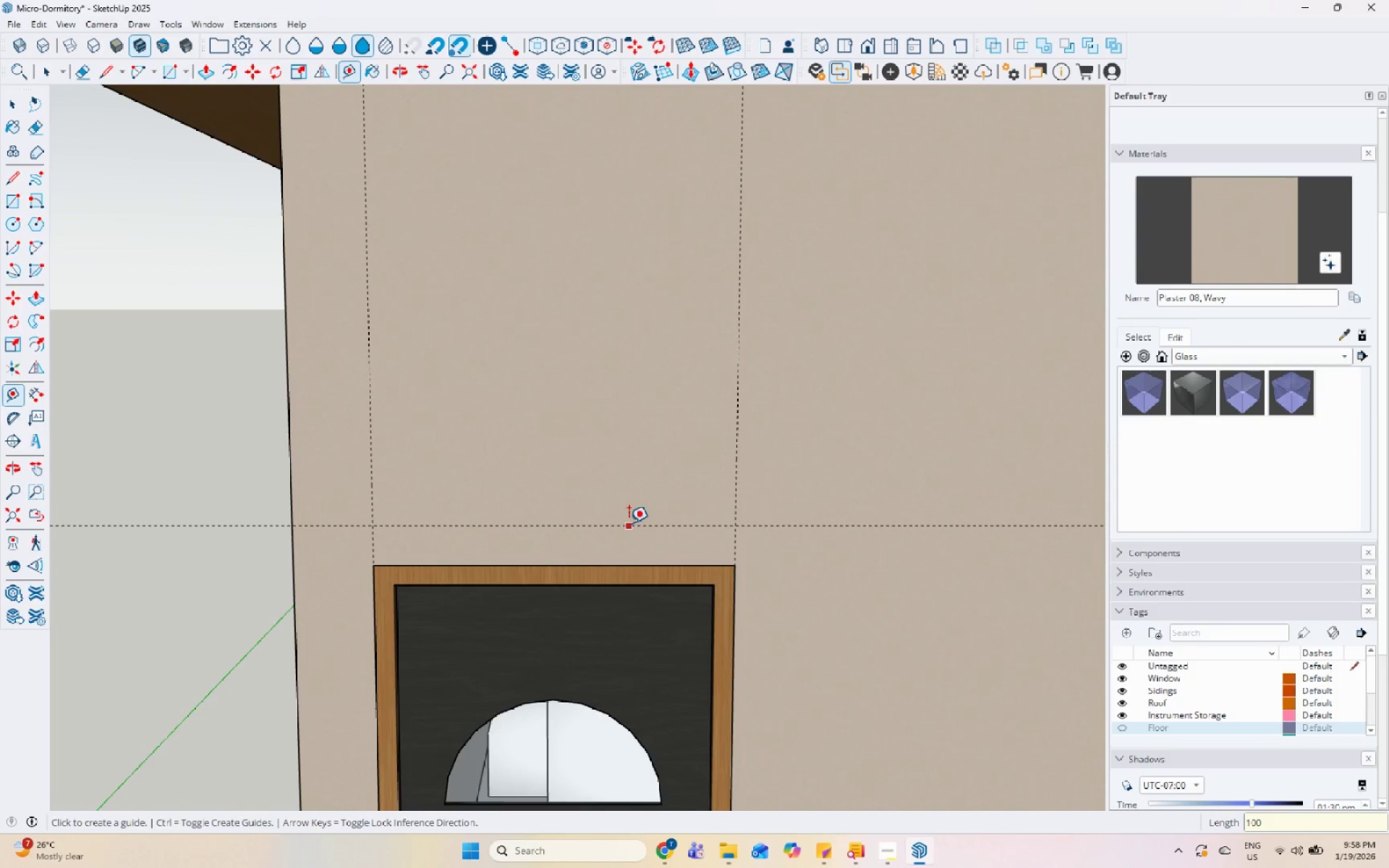 
left_click_drag(start_coordinate=[629, 523], to_coordinate=[627, 513])
 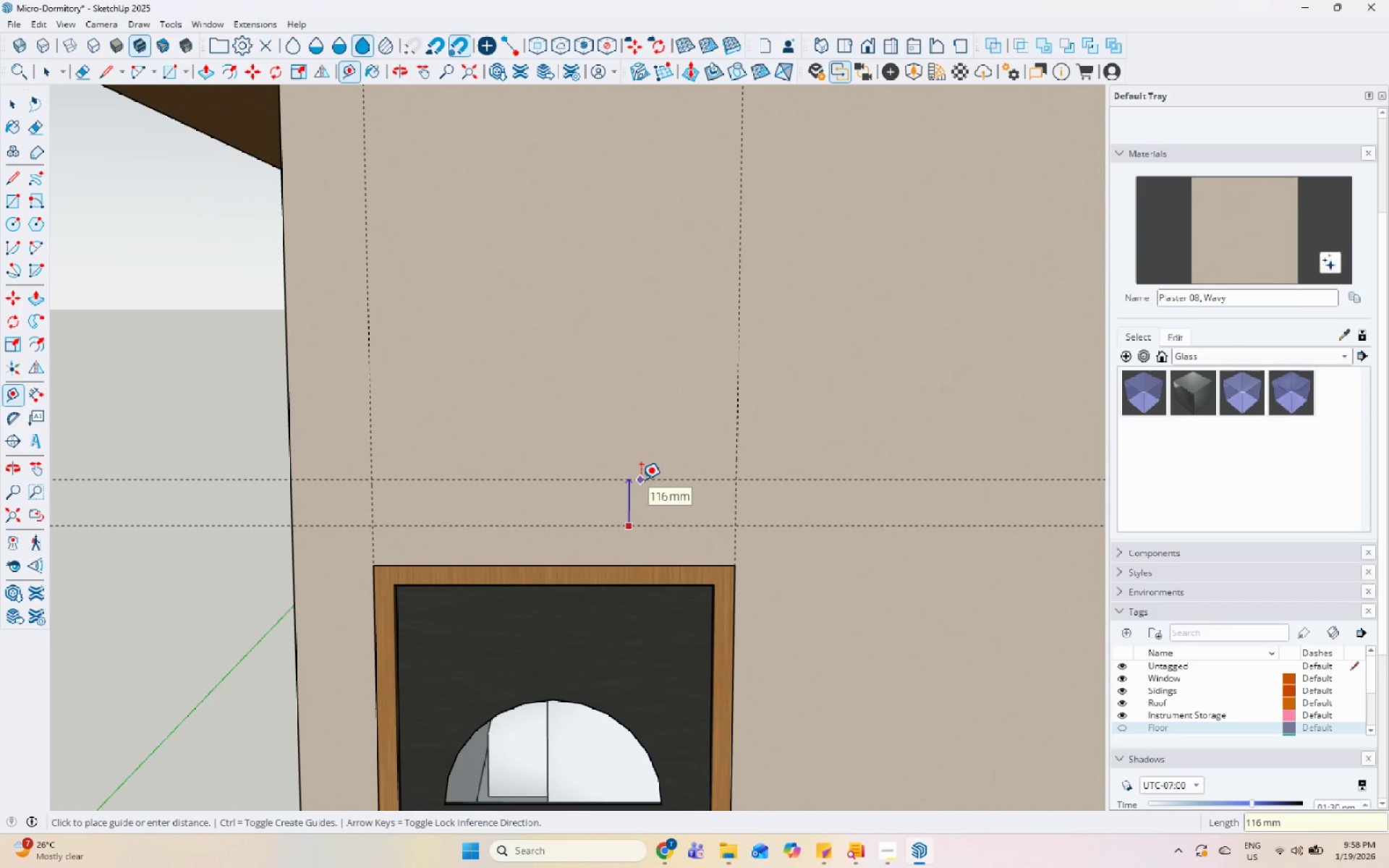 
key(Numpad5)
 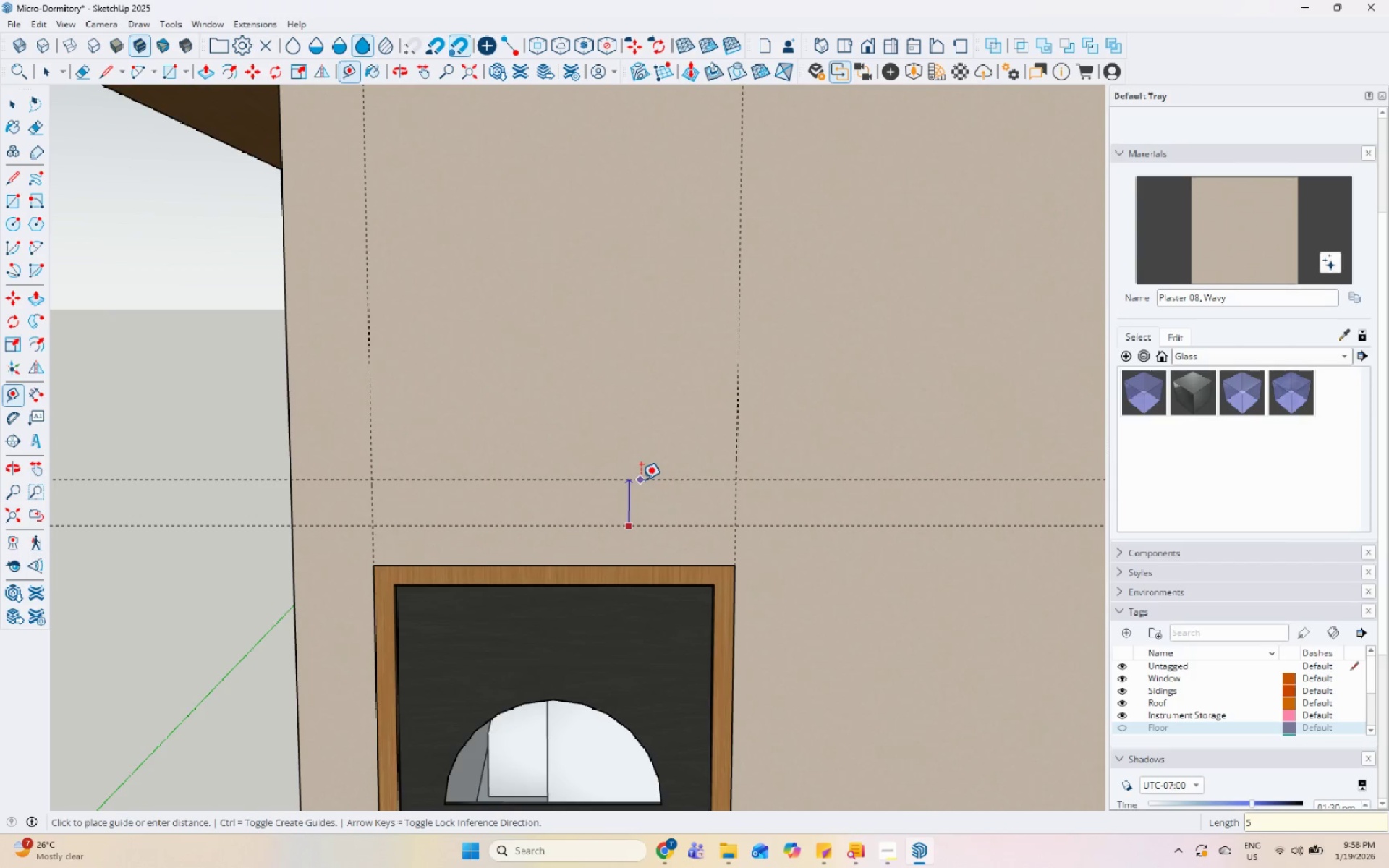 
key(Numpad0)
 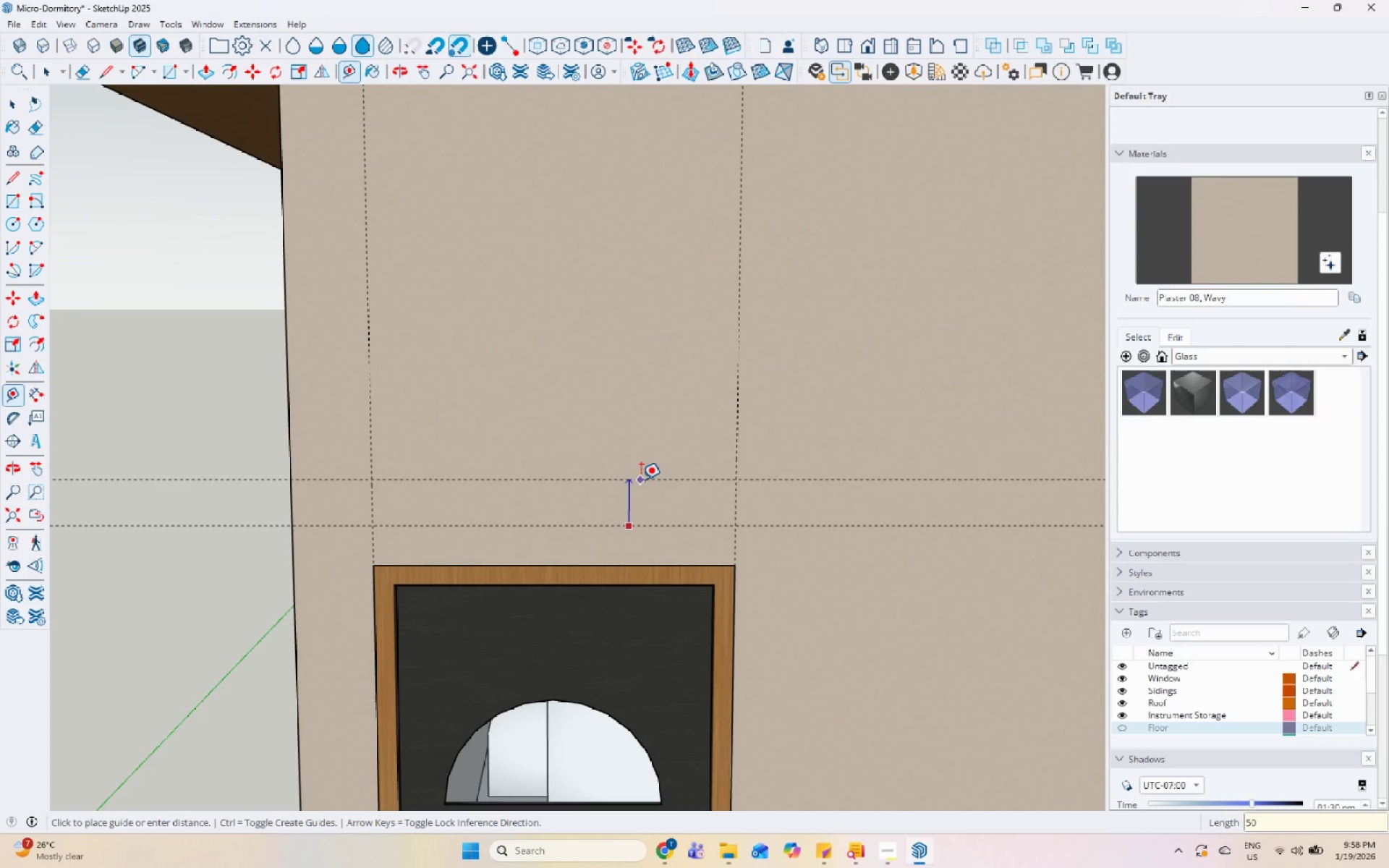 
key(Enter)
 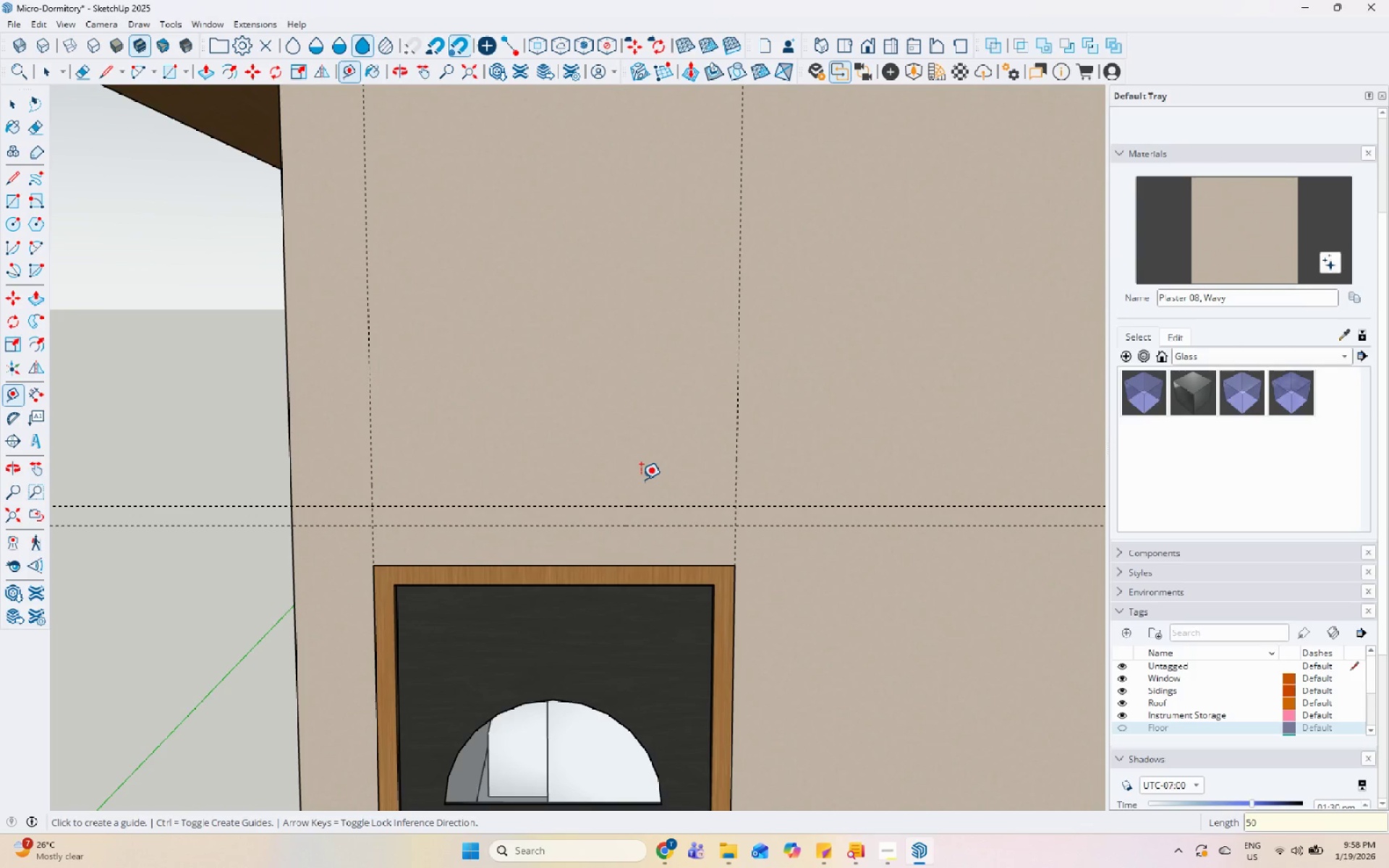 
key(Space)
 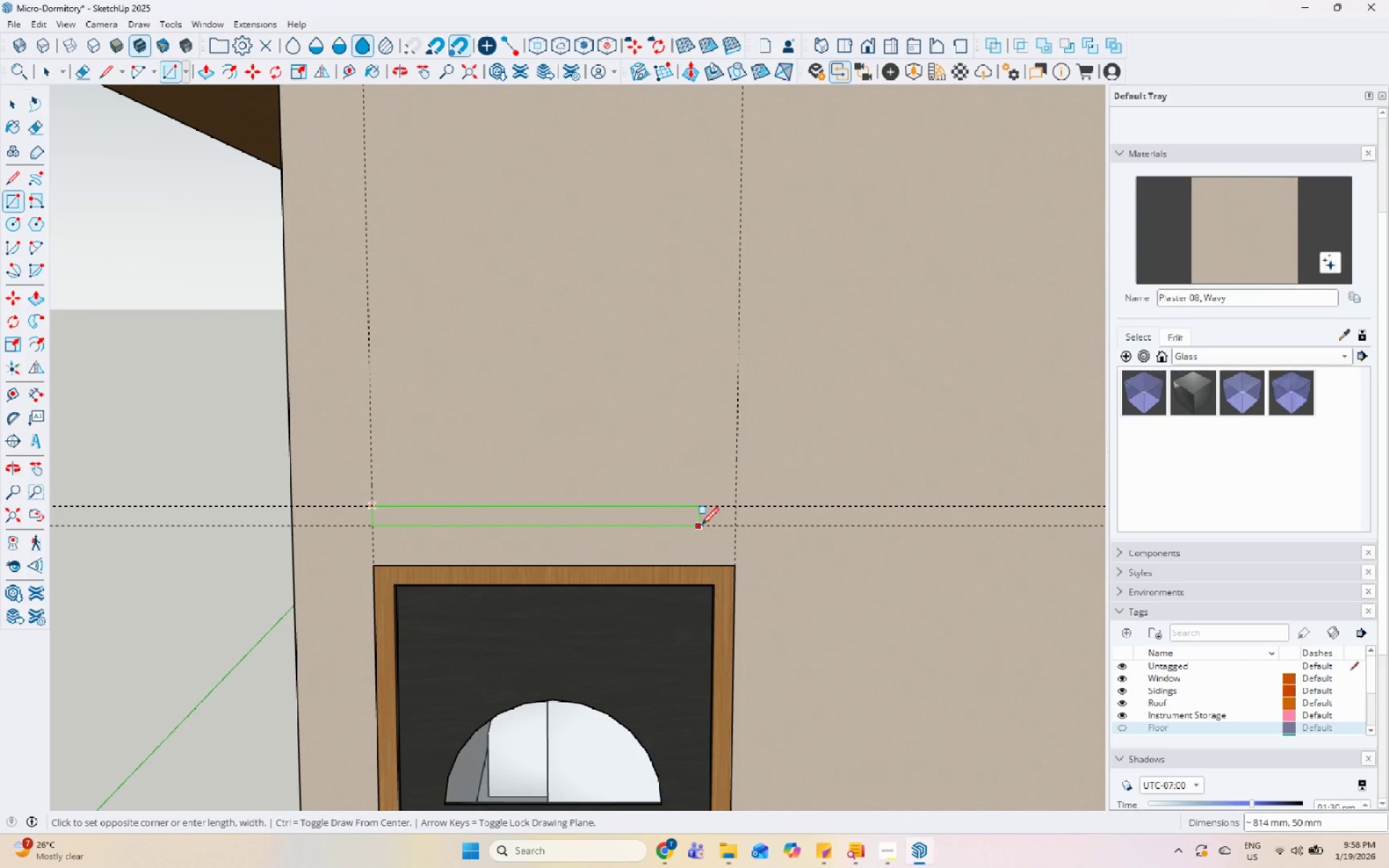 
key(Space)
 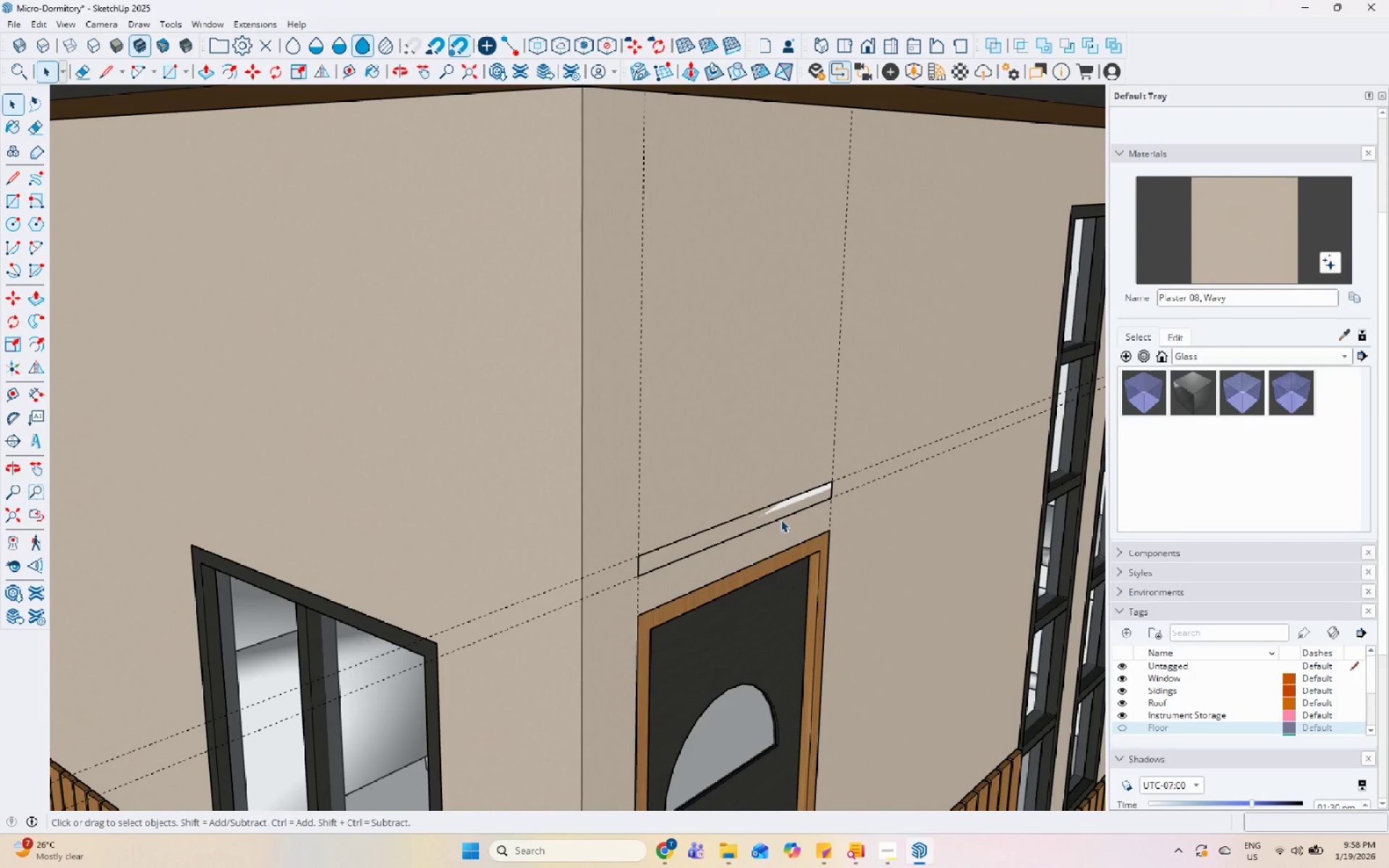 
left_click([779, 513])
 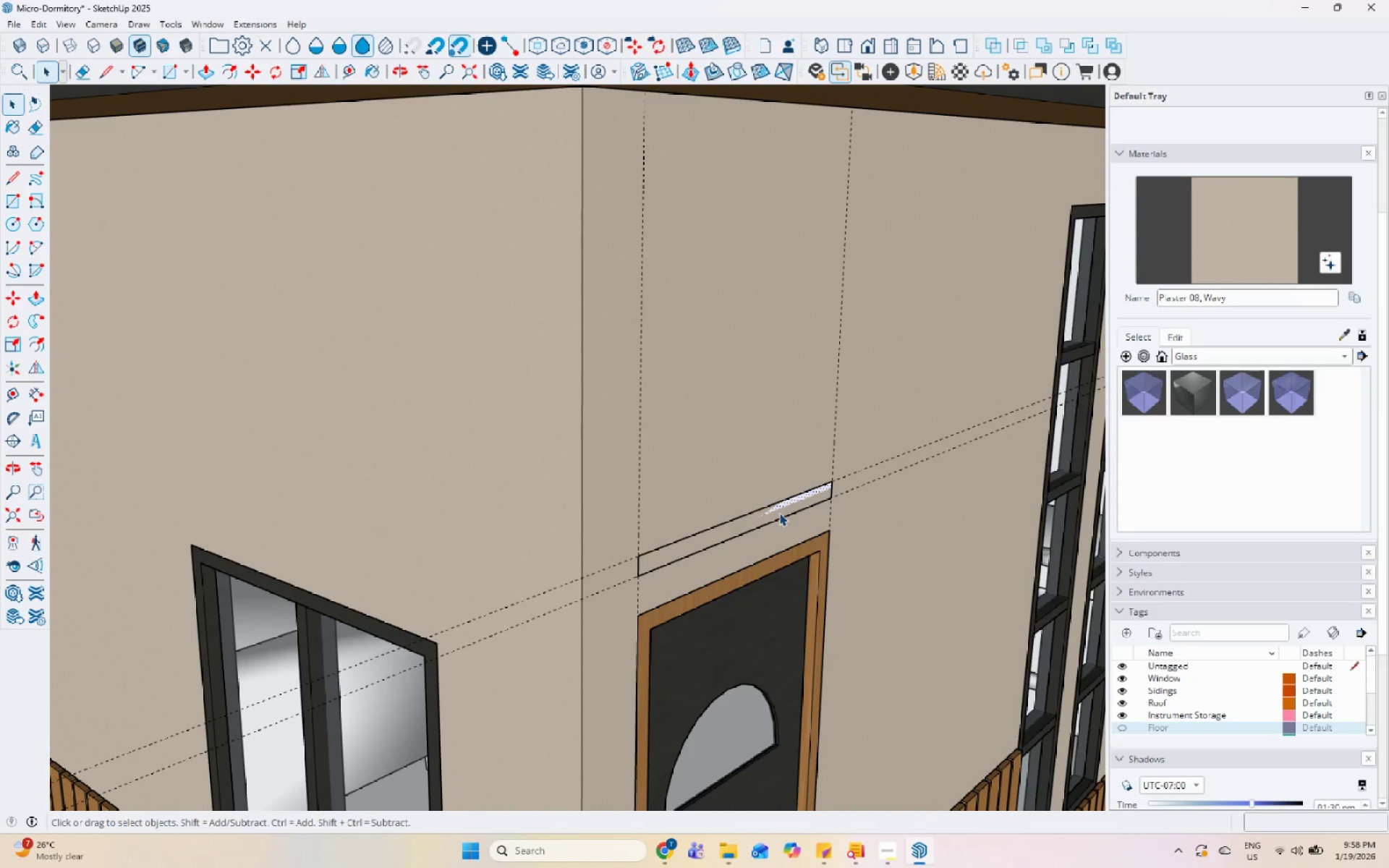 
key(P)
 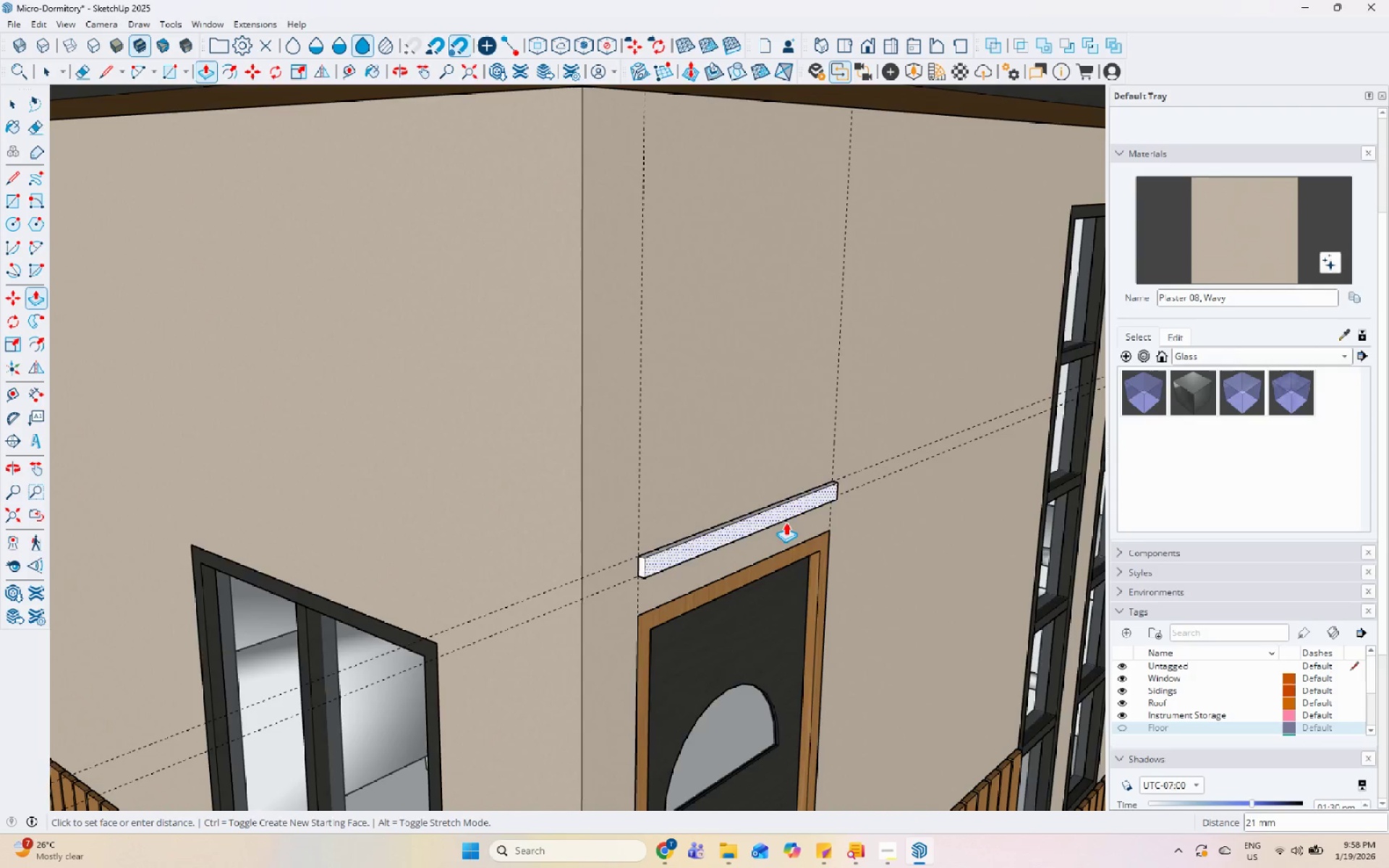 
scroll: coordinate [833, 532], scroll_direction: down, amount: 8.0
 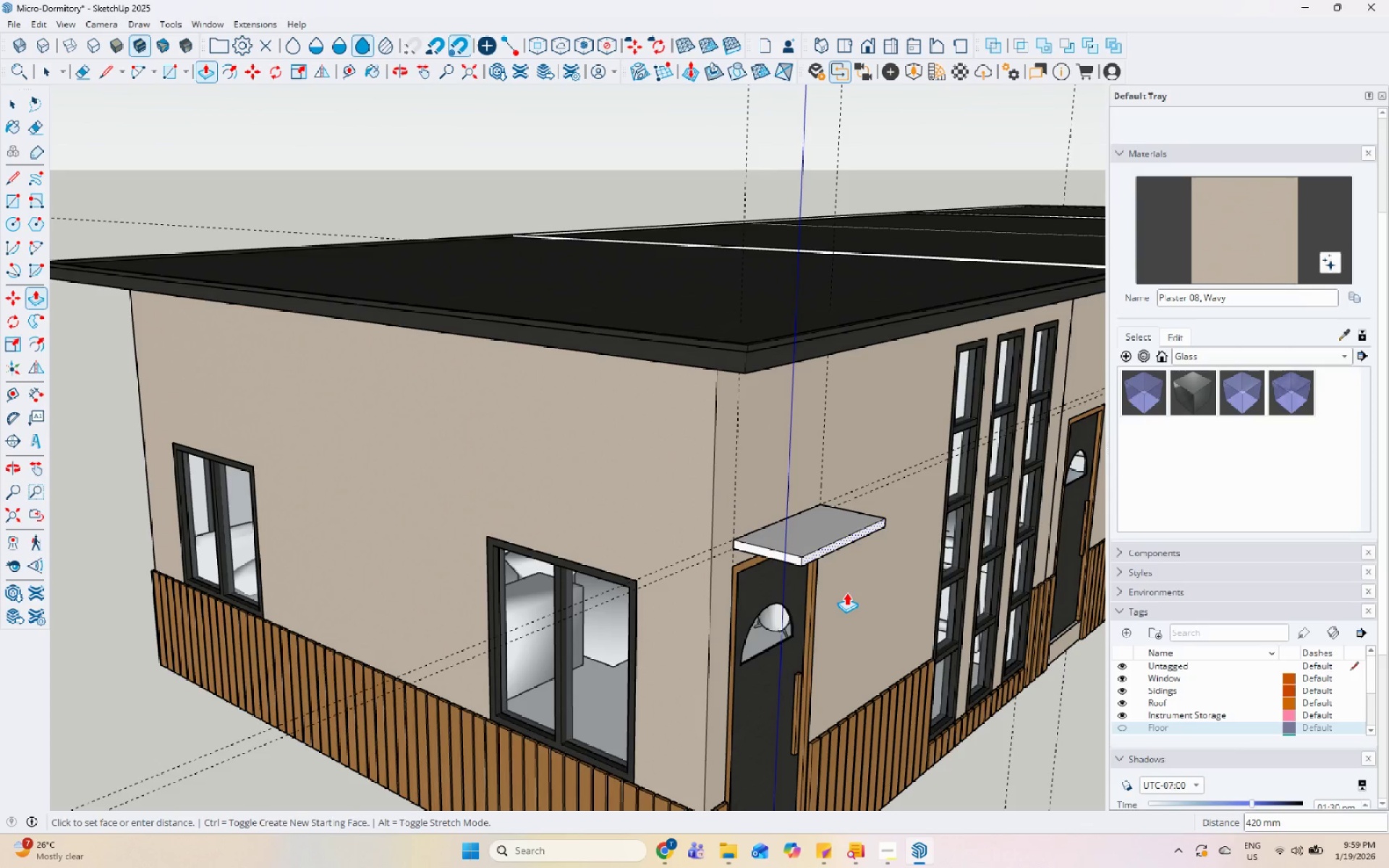 
wait(5.24)
 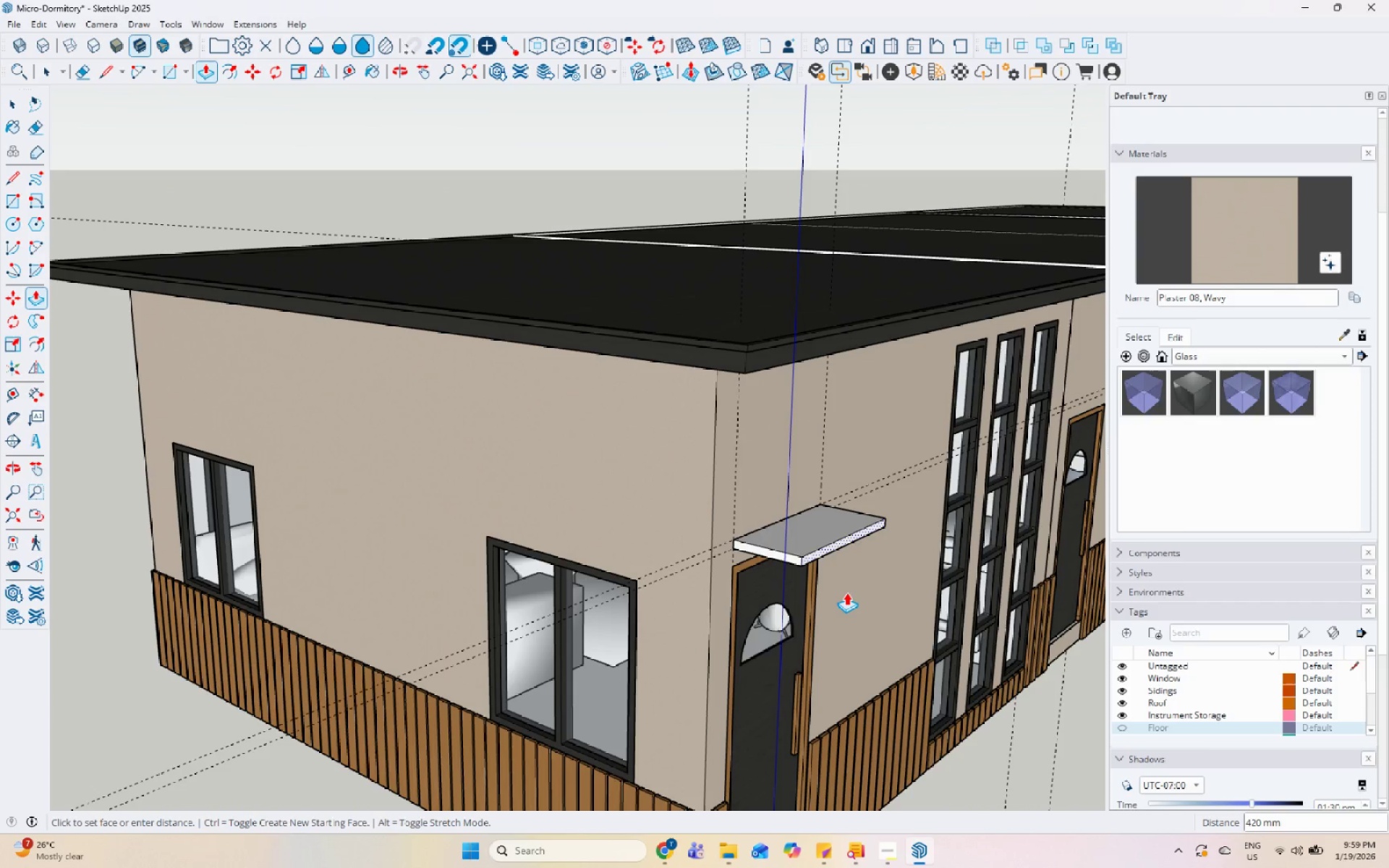 
key(Numpad5)
 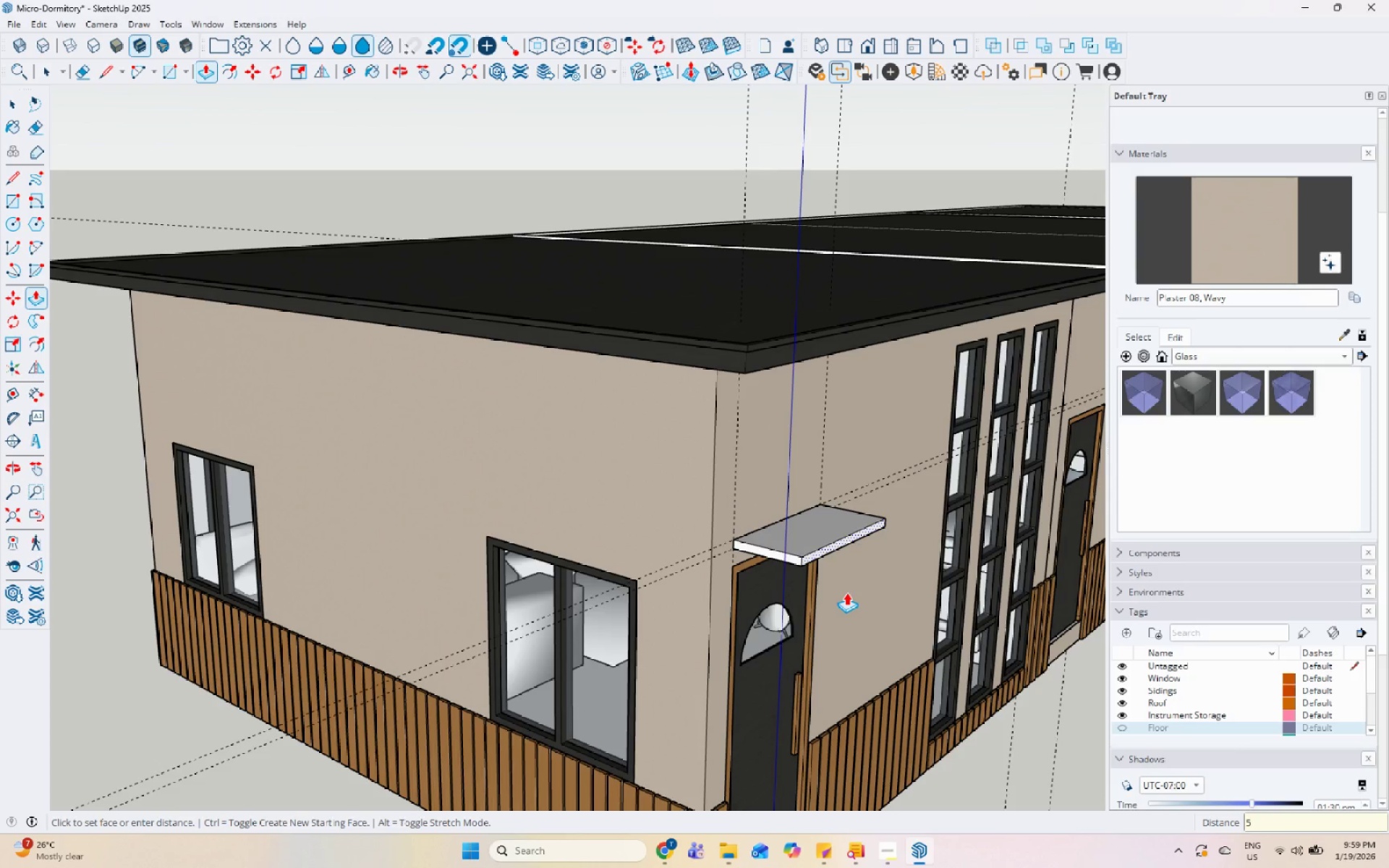 
key(Numpad0)
 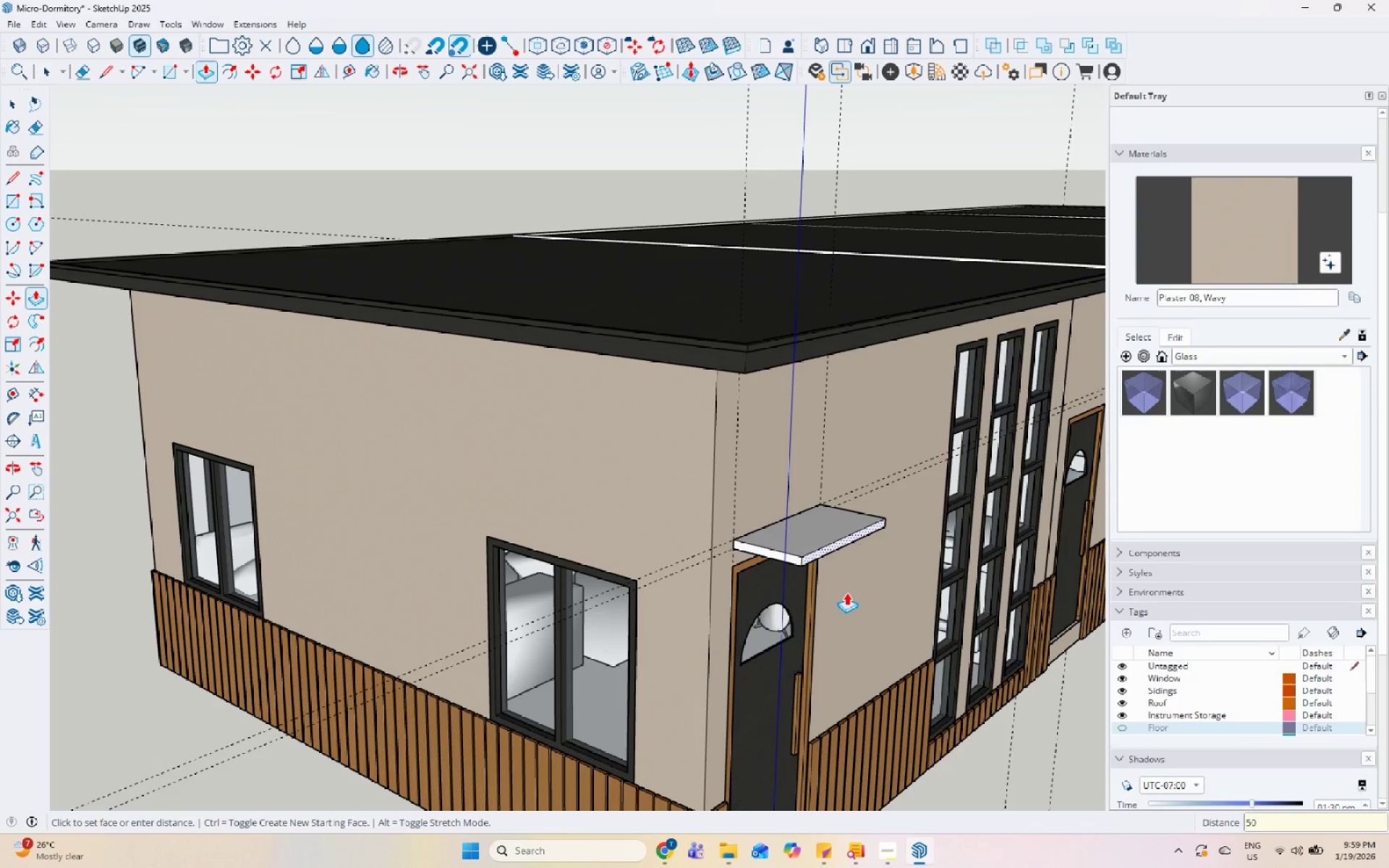 
key(Numpad0)
 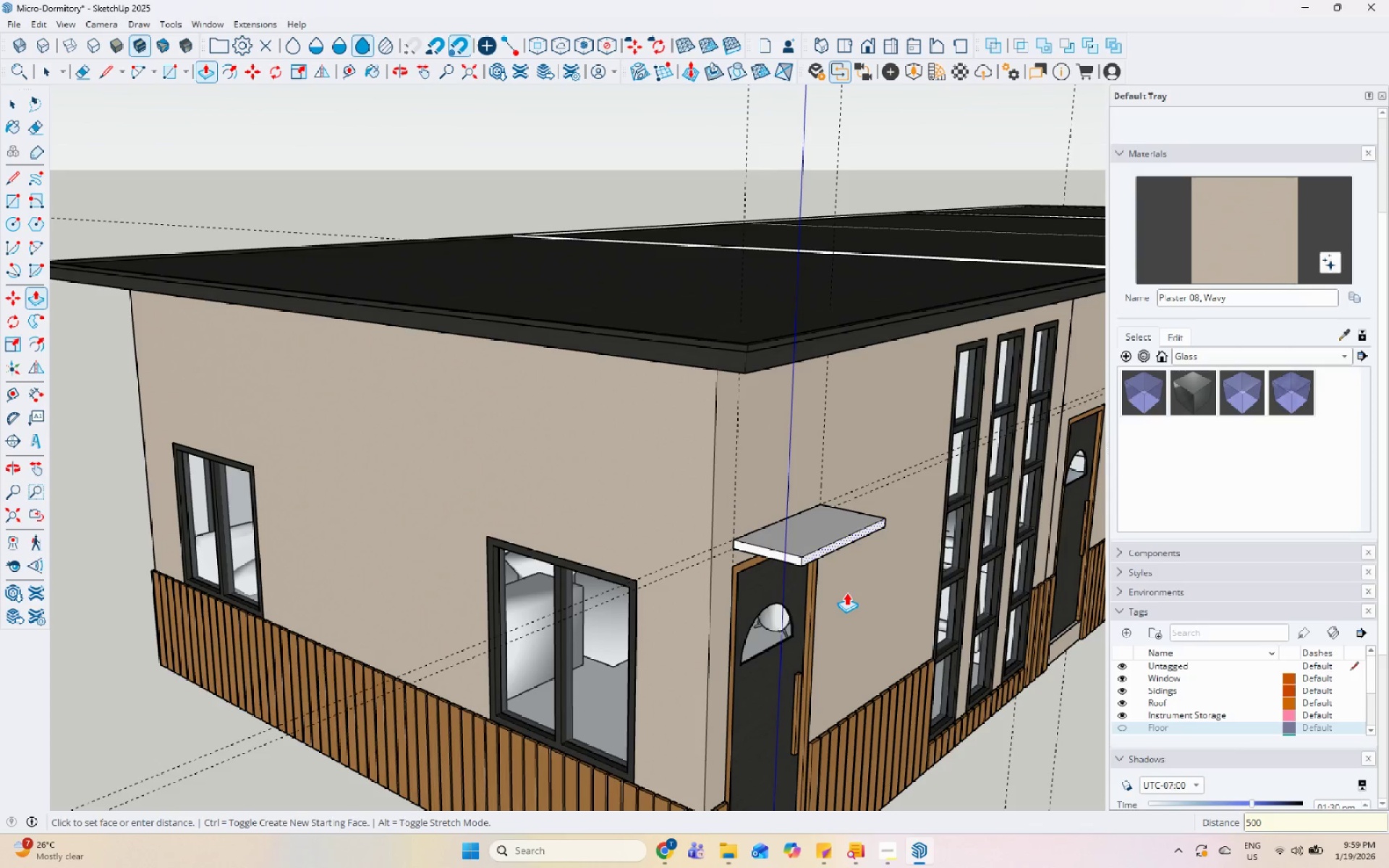 
key(Enter)
 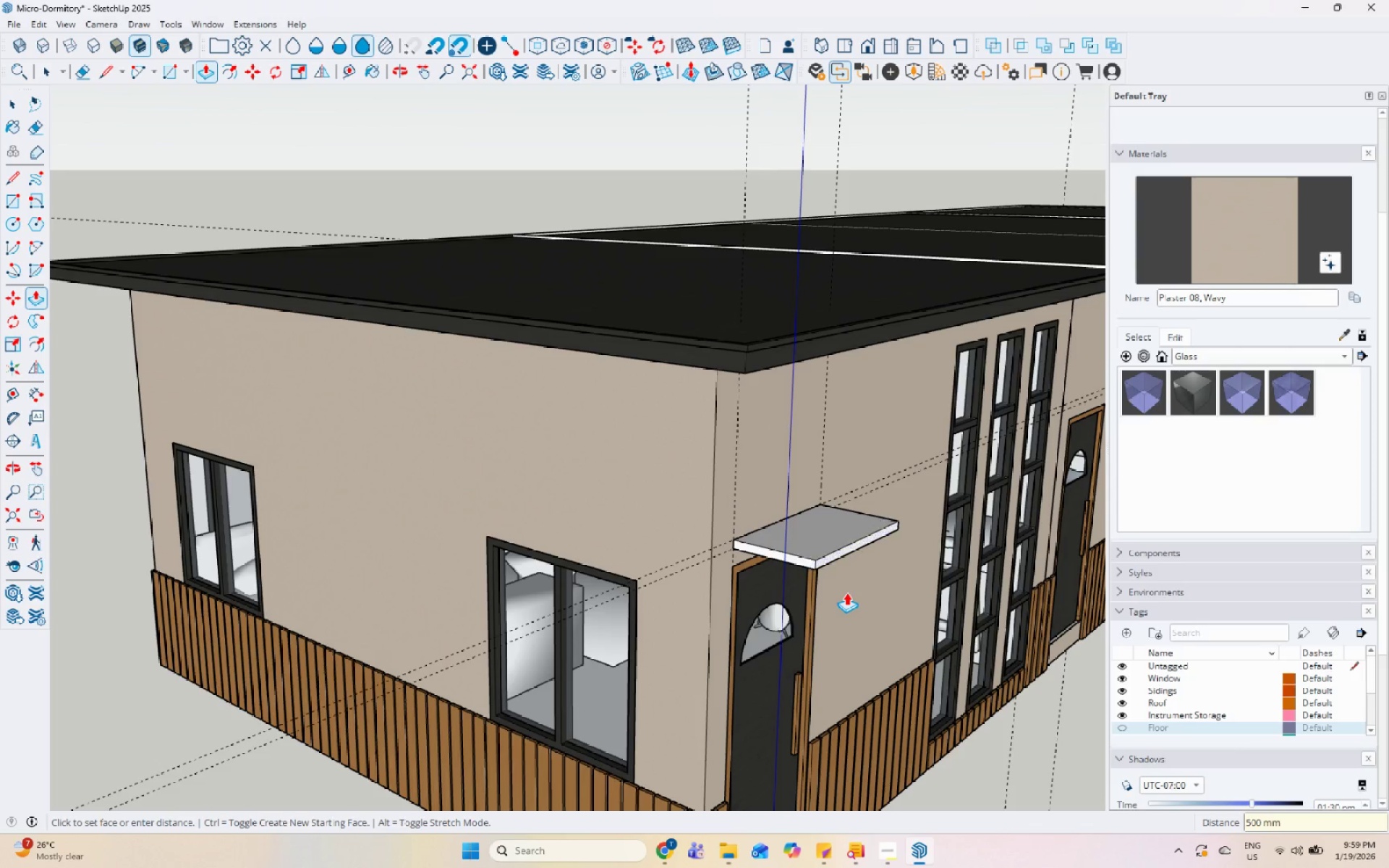 
key(Space)
 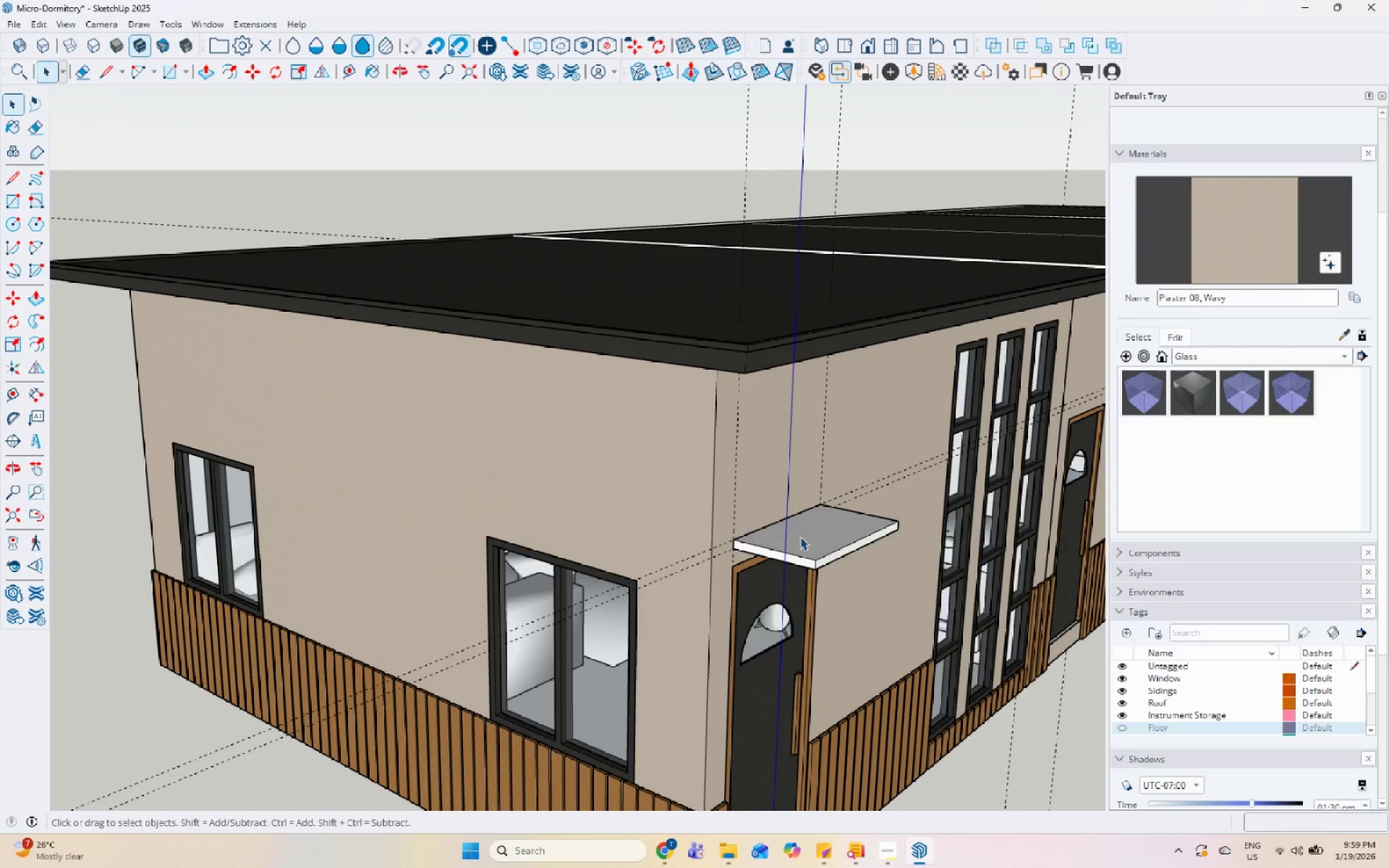 
double_click([800, 537])
 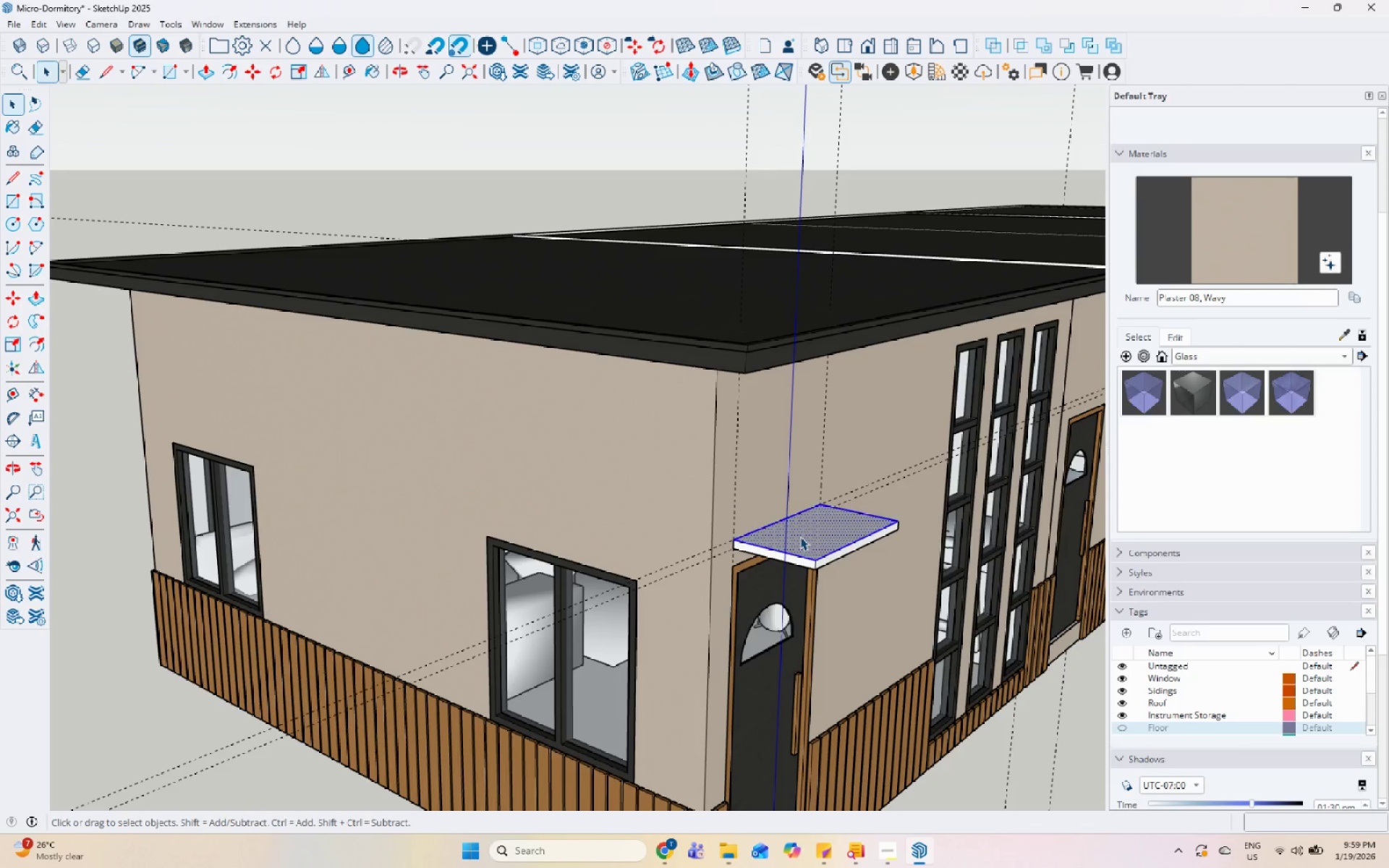 
triple_click([800, 537])
 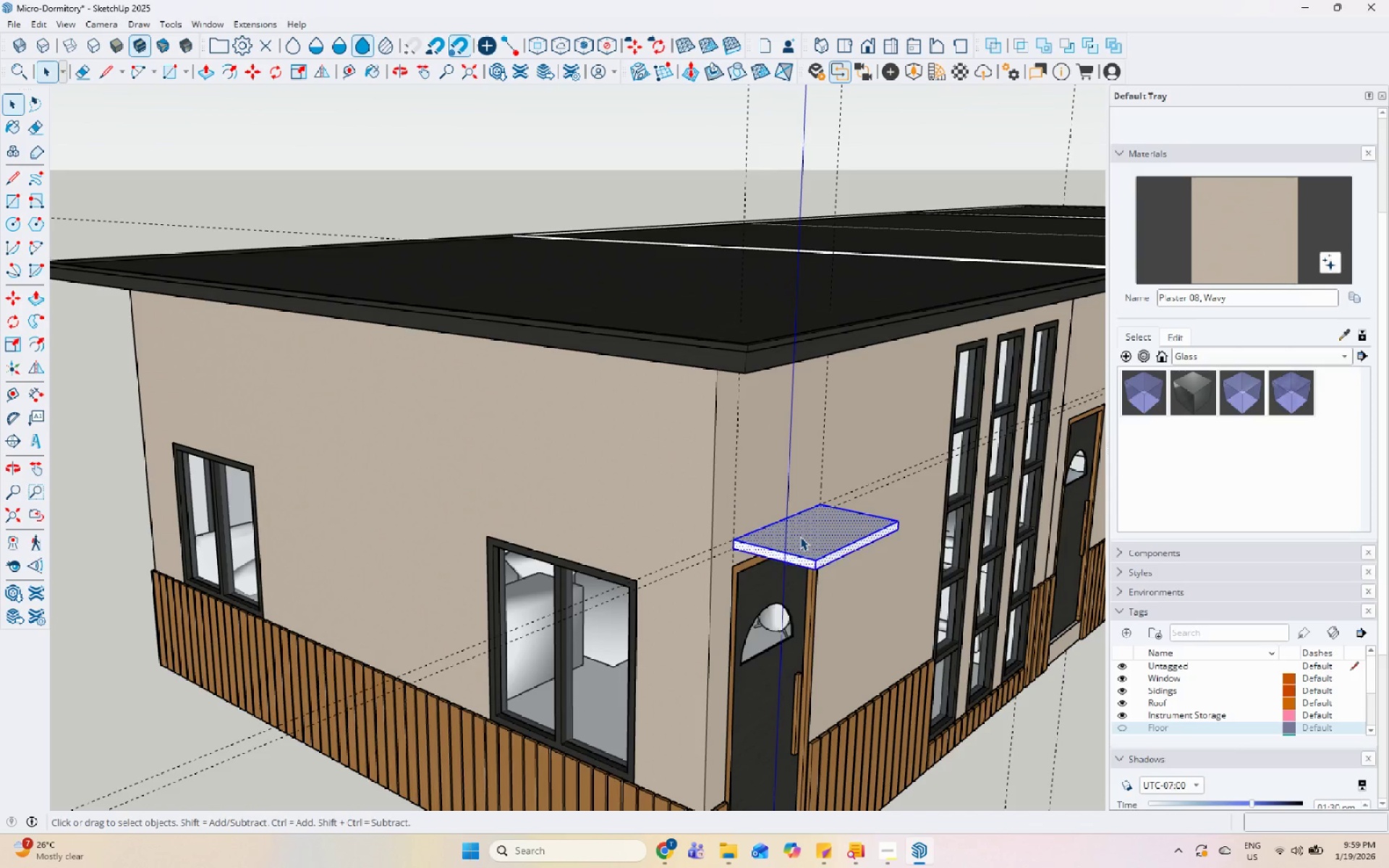 
right_click([800, 537])
 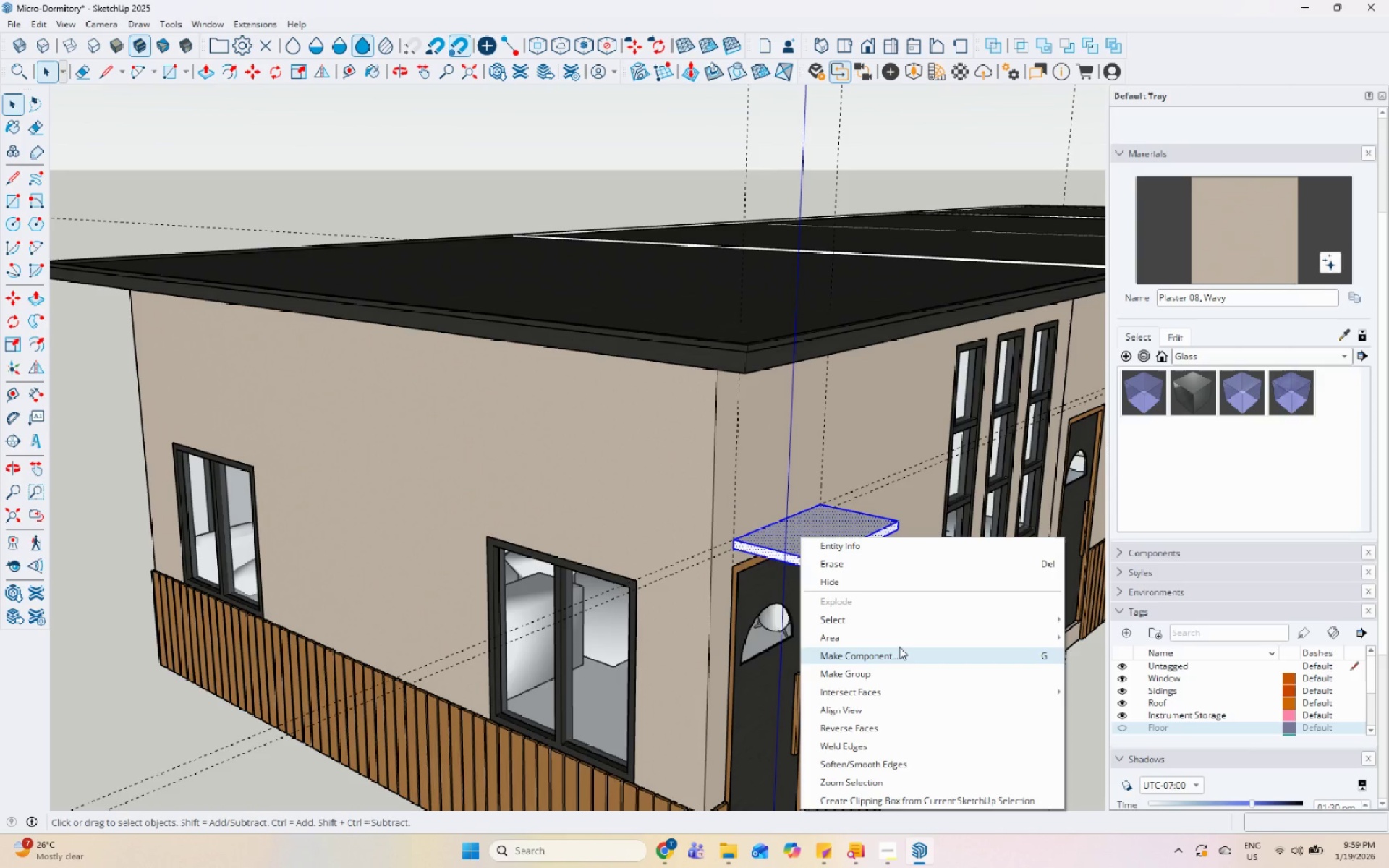 
left_click([891, 668])
 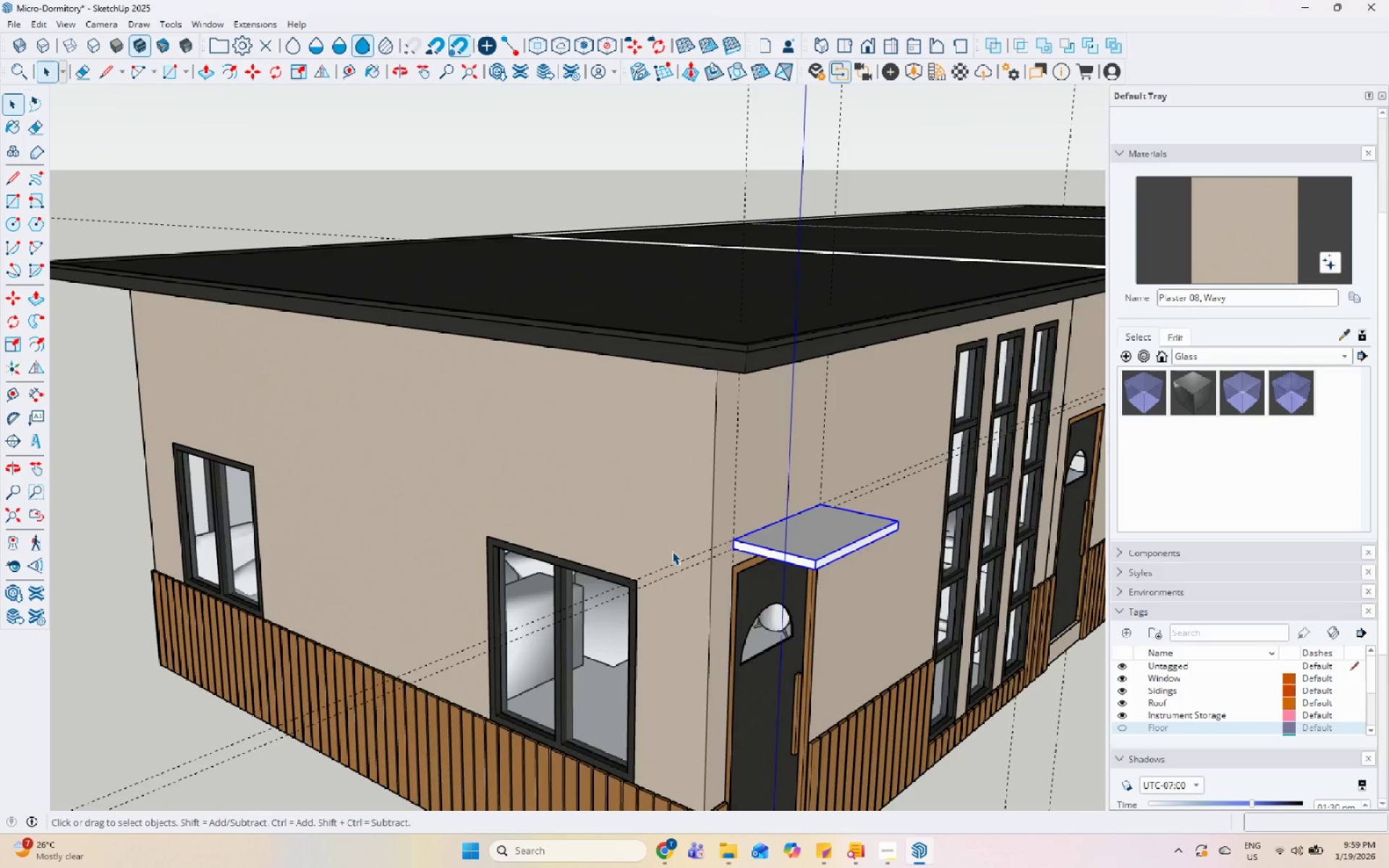 
scroll: coordinate [627, 504], scroll_direction: down, amount: 7.0
 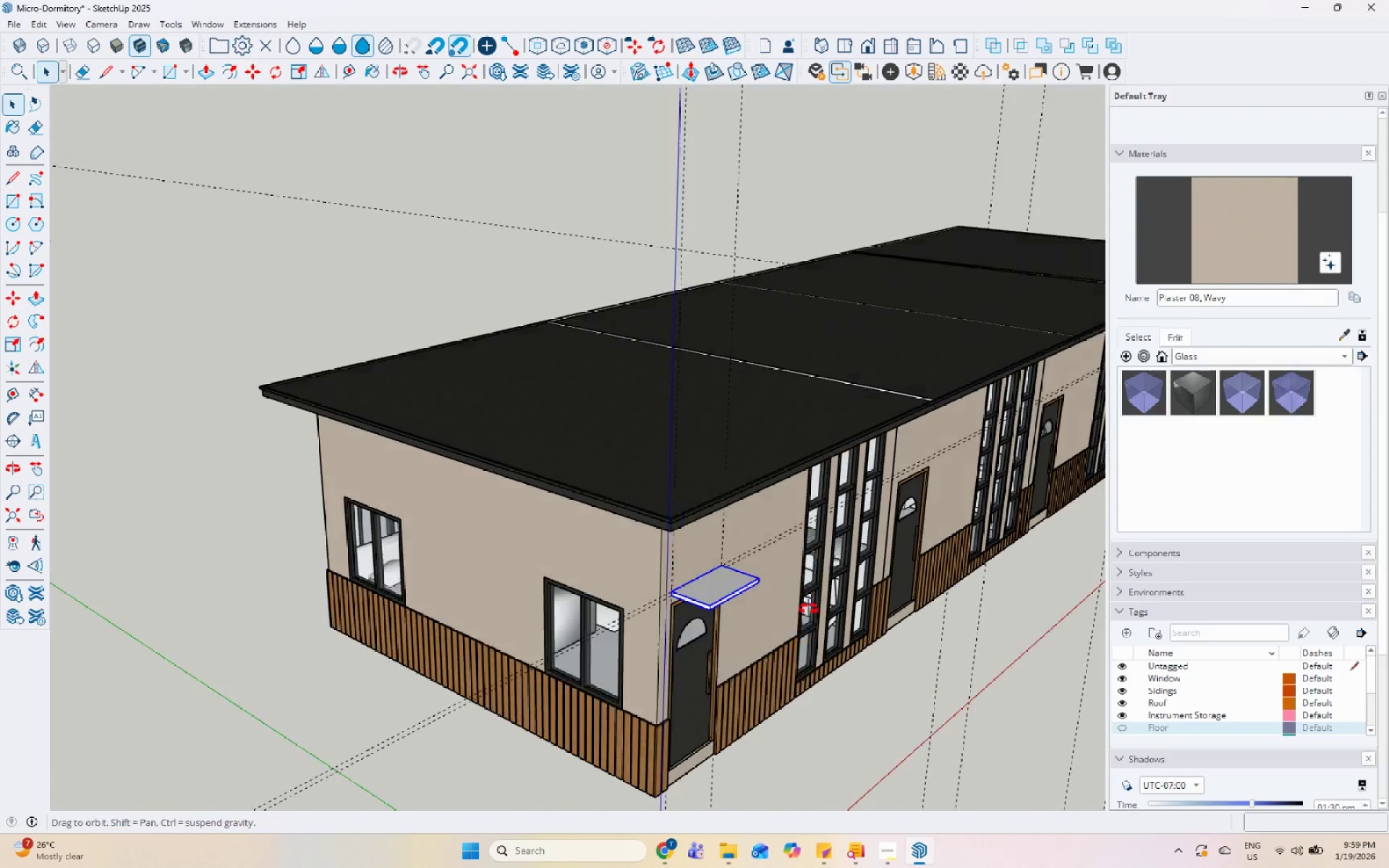 
middle_click([644, 603])
 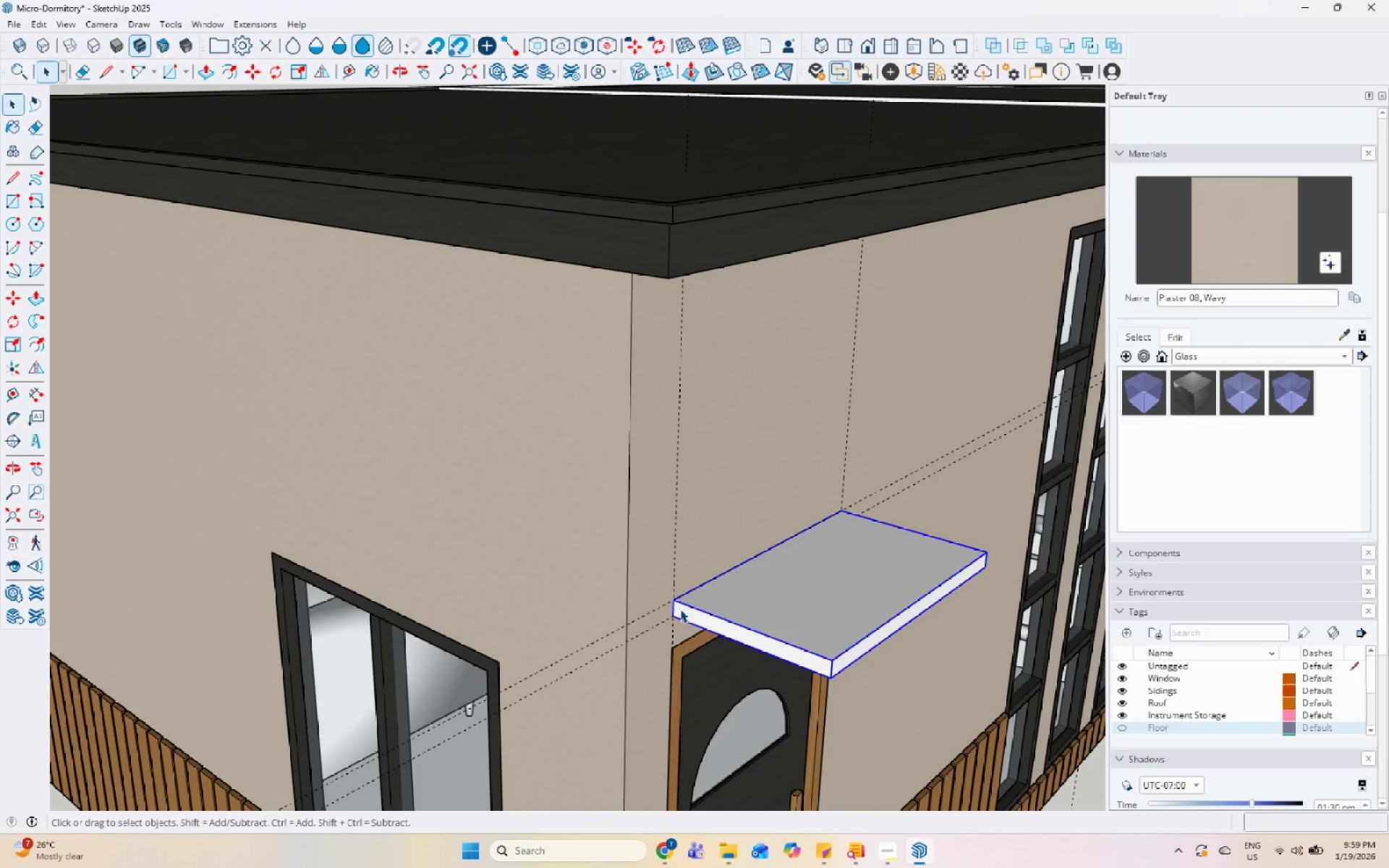 
key(M)
 